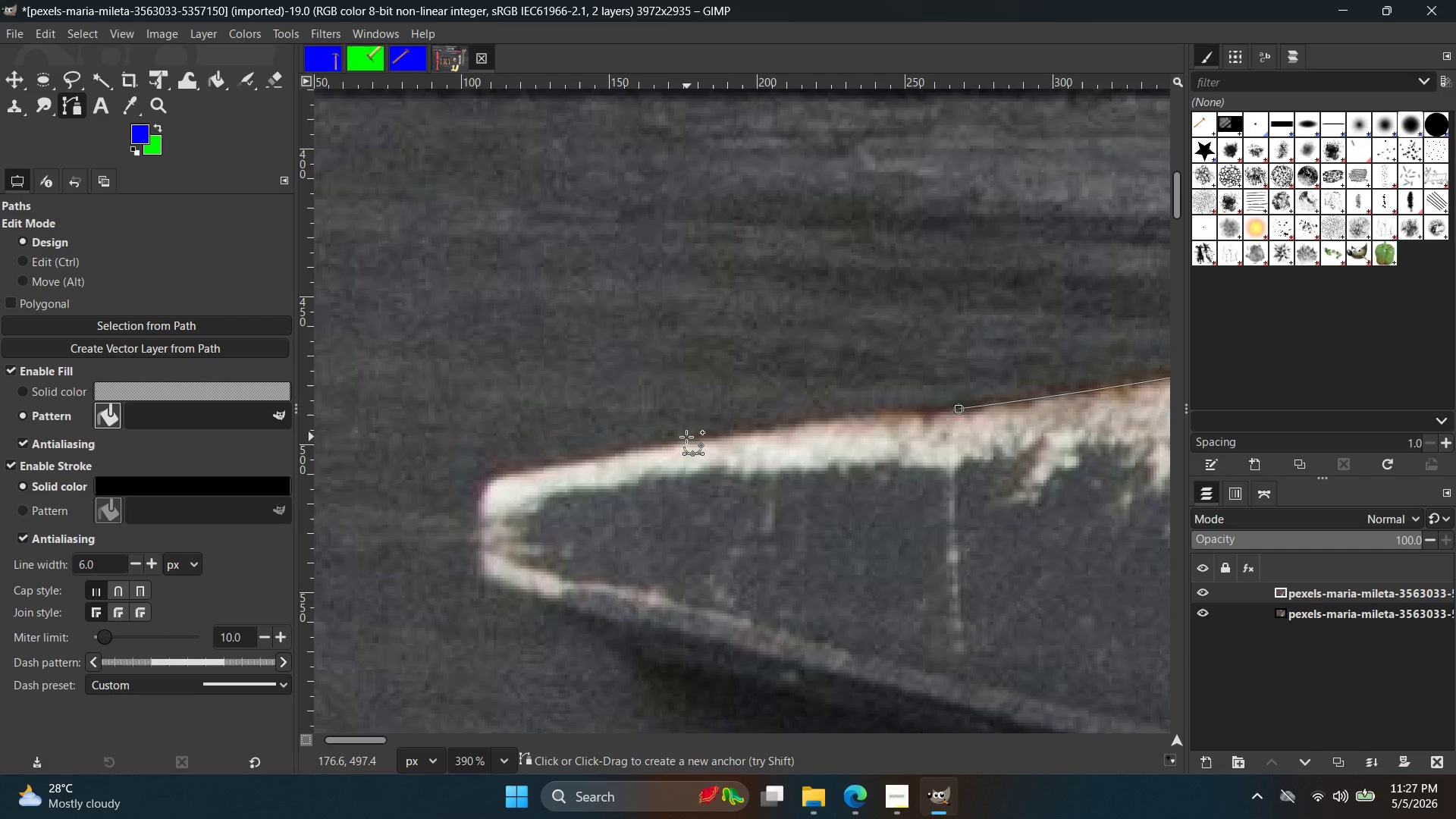 
left_click([686, 437])
 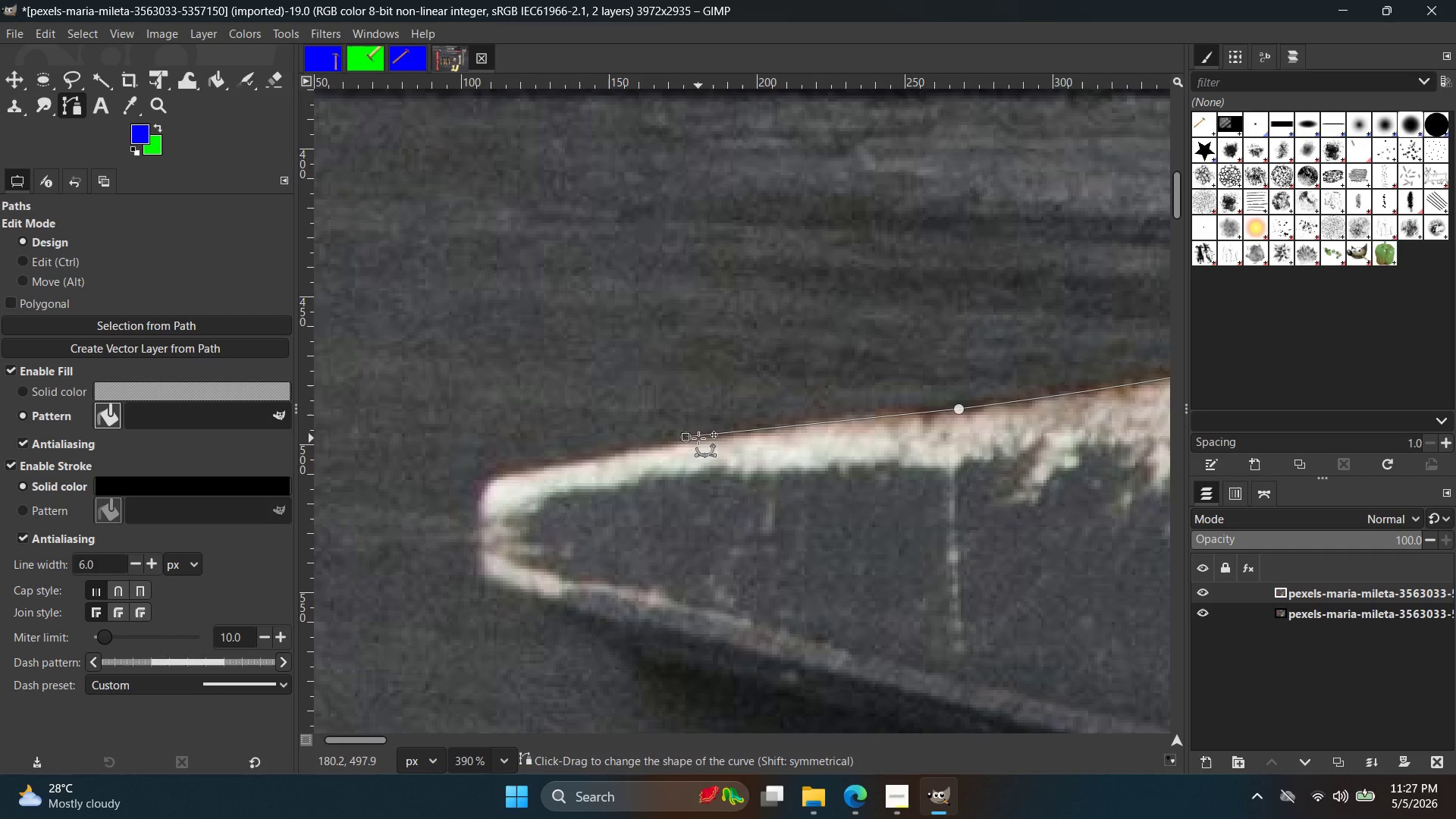 
key(Control+Z)
 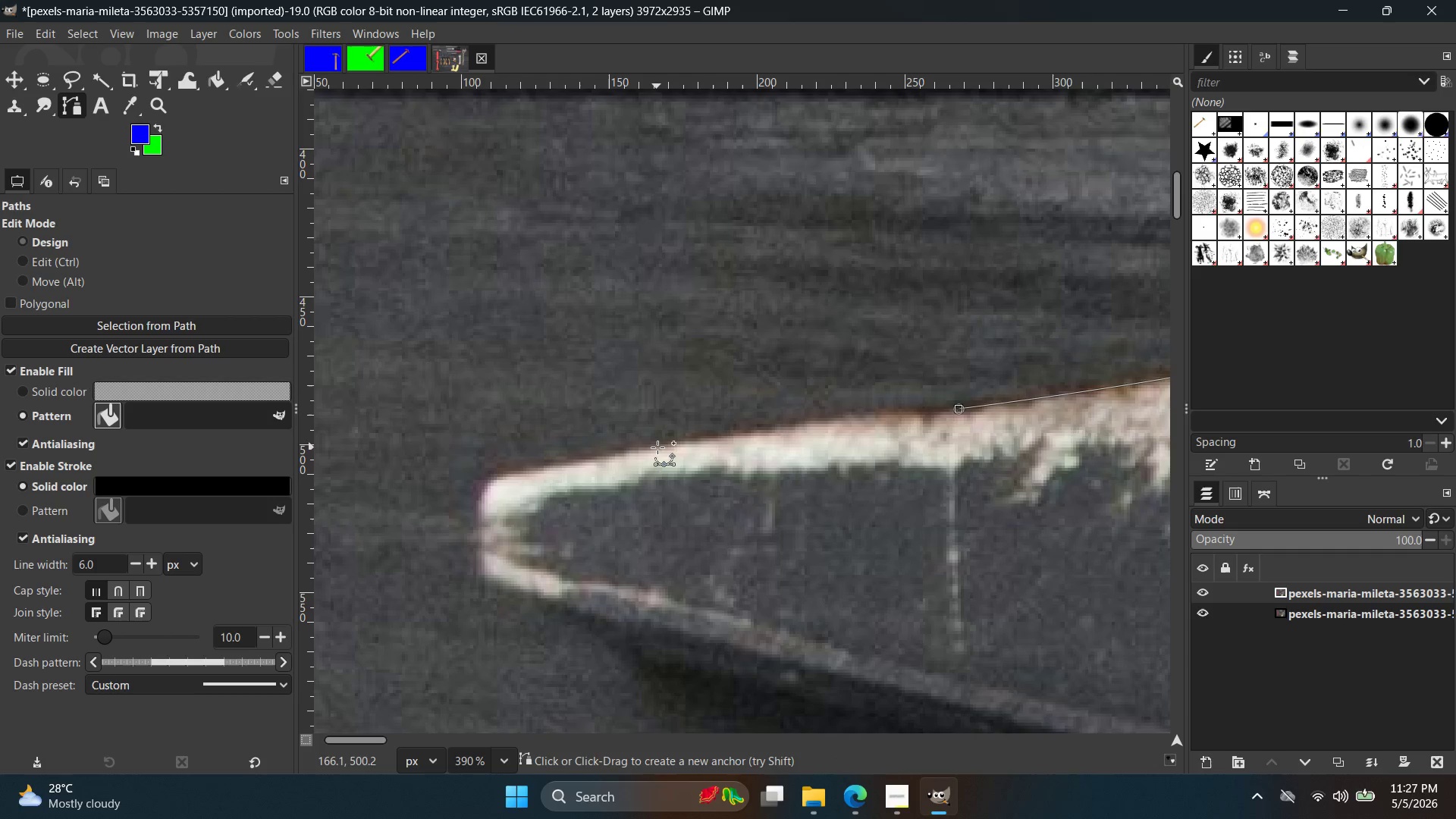 
left_click([657, 447])
 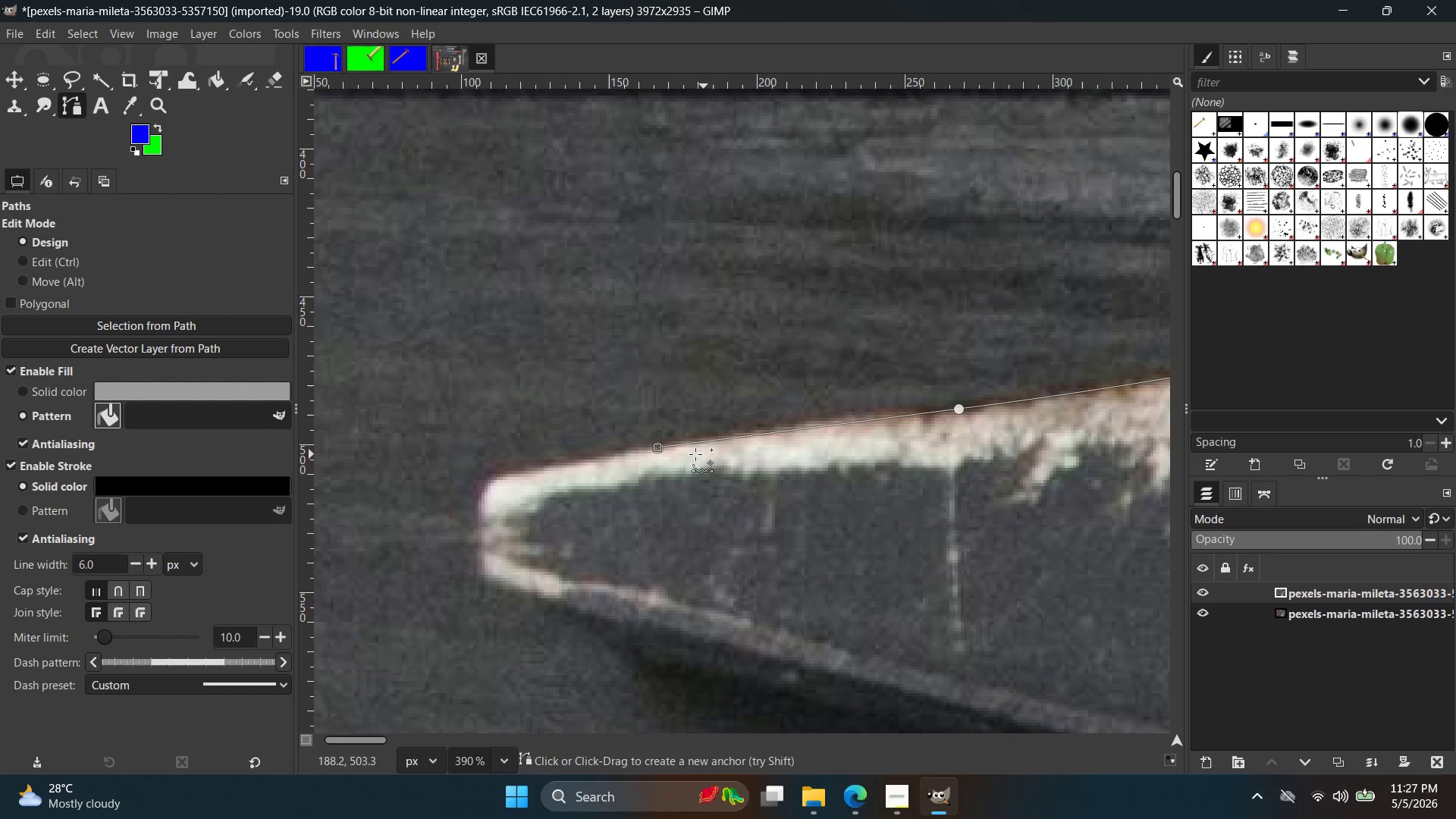 
hold_key(key=ControlLeft, duration=0.48)
scroll: coordinate [554, 468], scroll_direction: up, amount: 4.0
 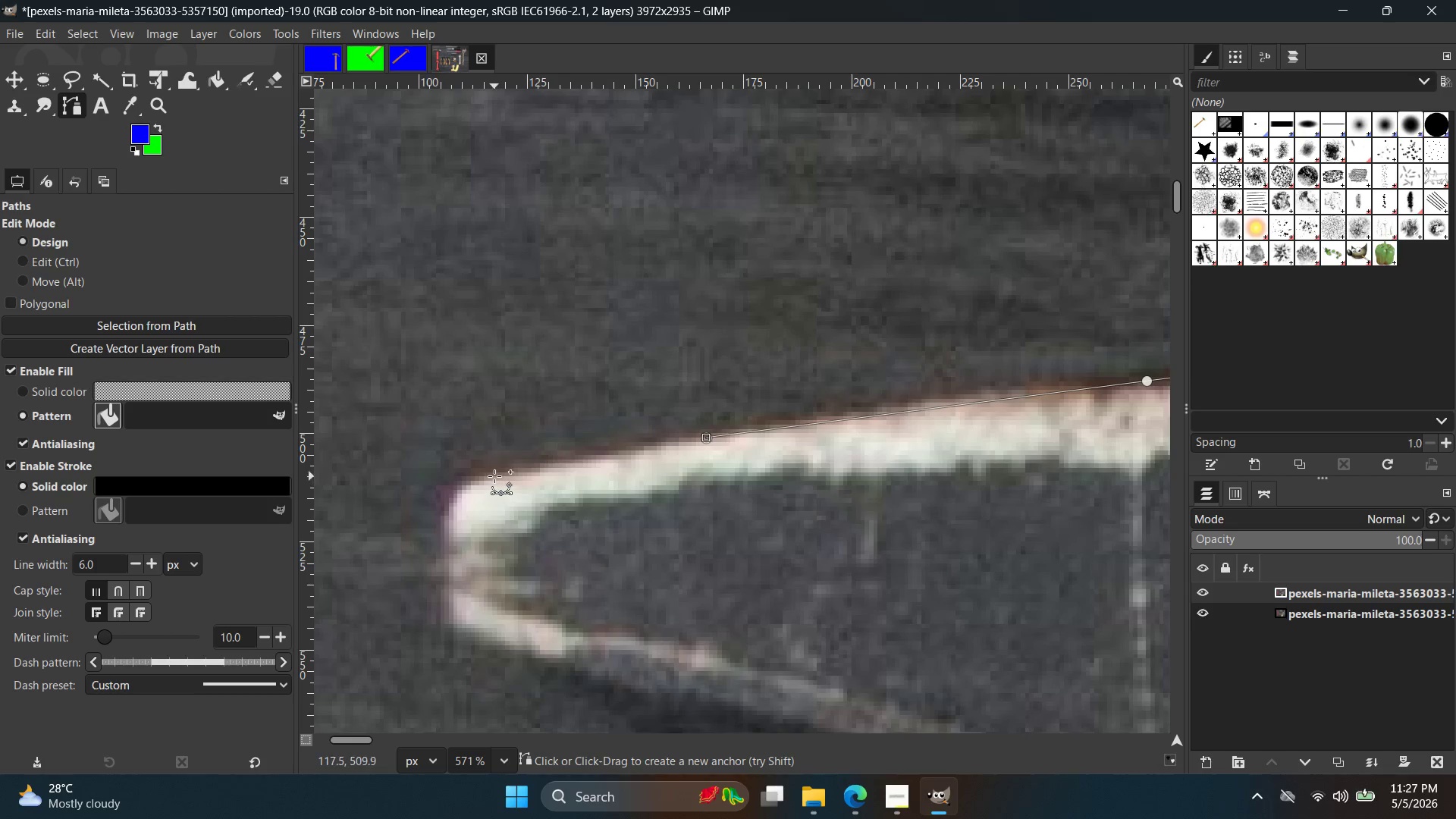 
left_click([494, 476])
 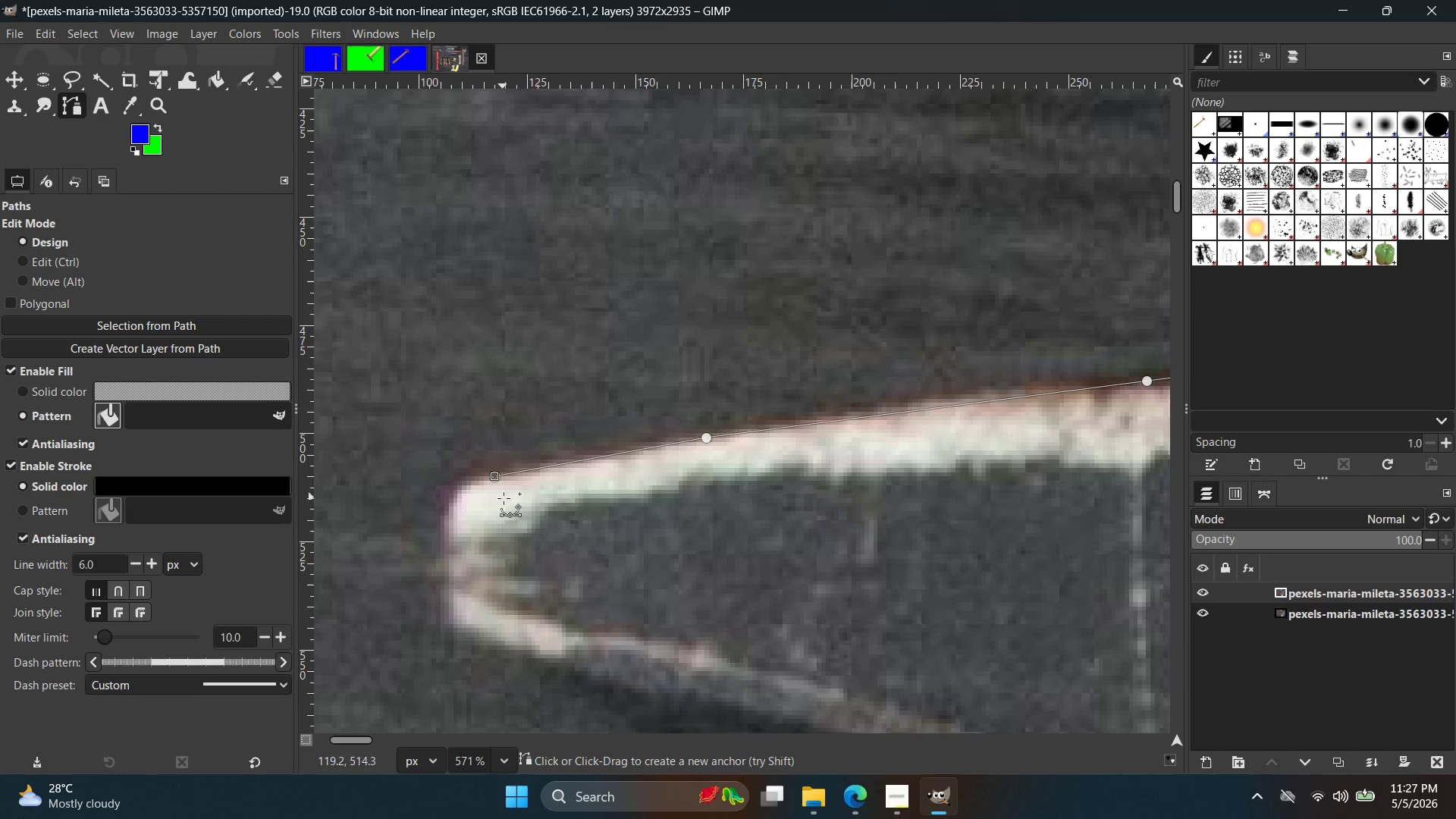 
hold_key(key=Space, duration=0.38)
 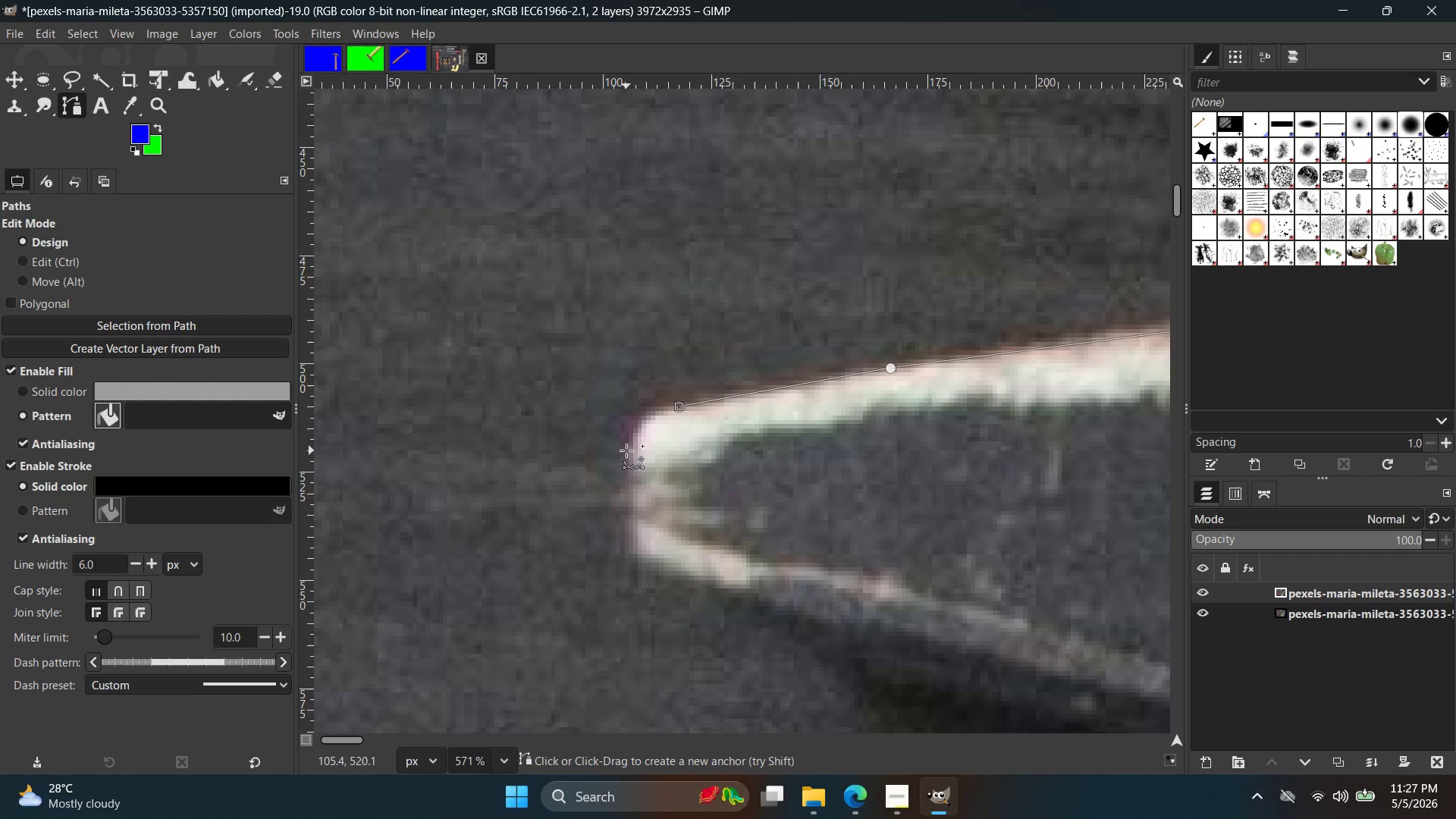 
left_click_drag(start_coordinate=[626, 450], to_coordinate=[628, 482])
 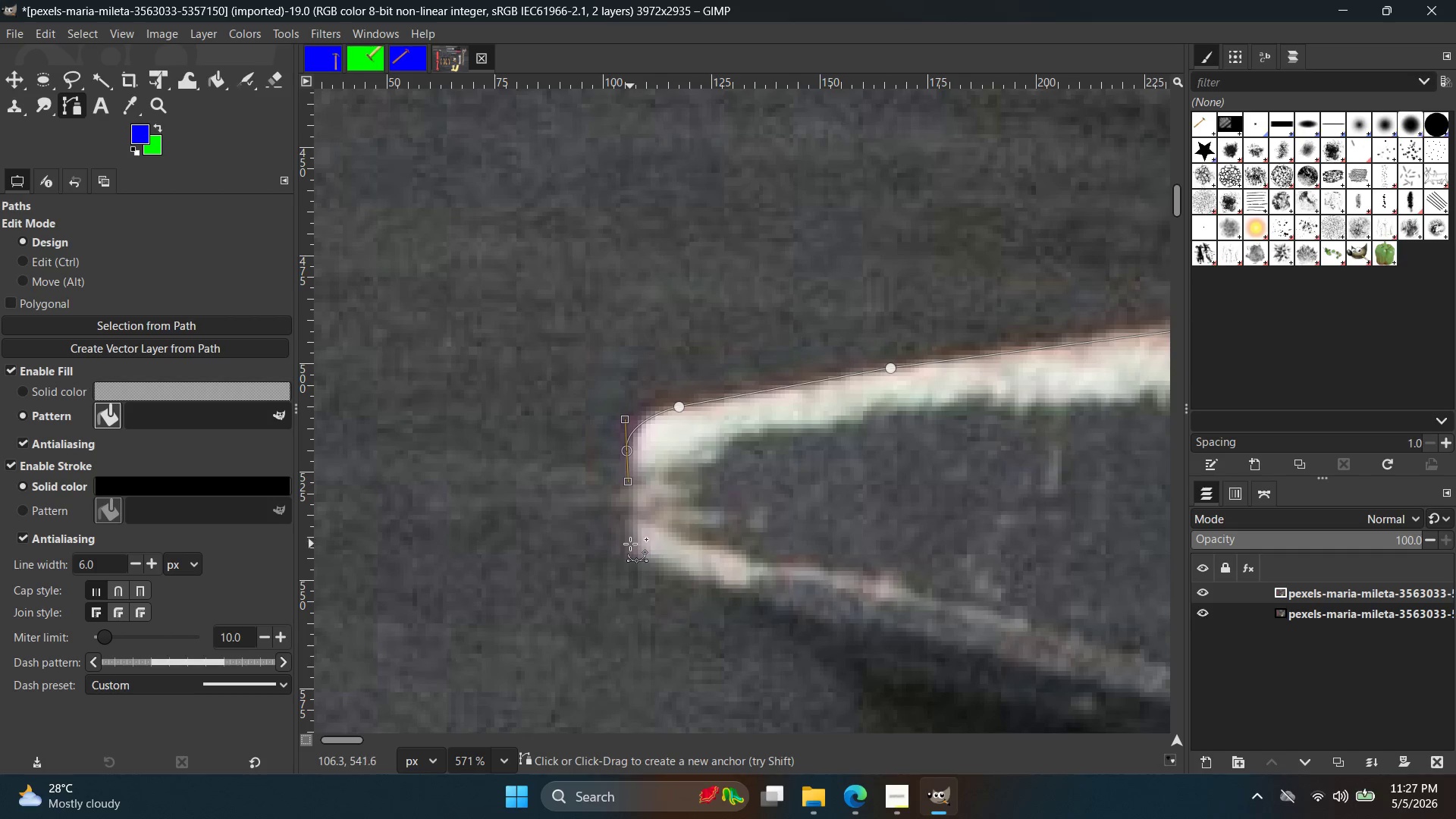 
left_click([630, 544])
 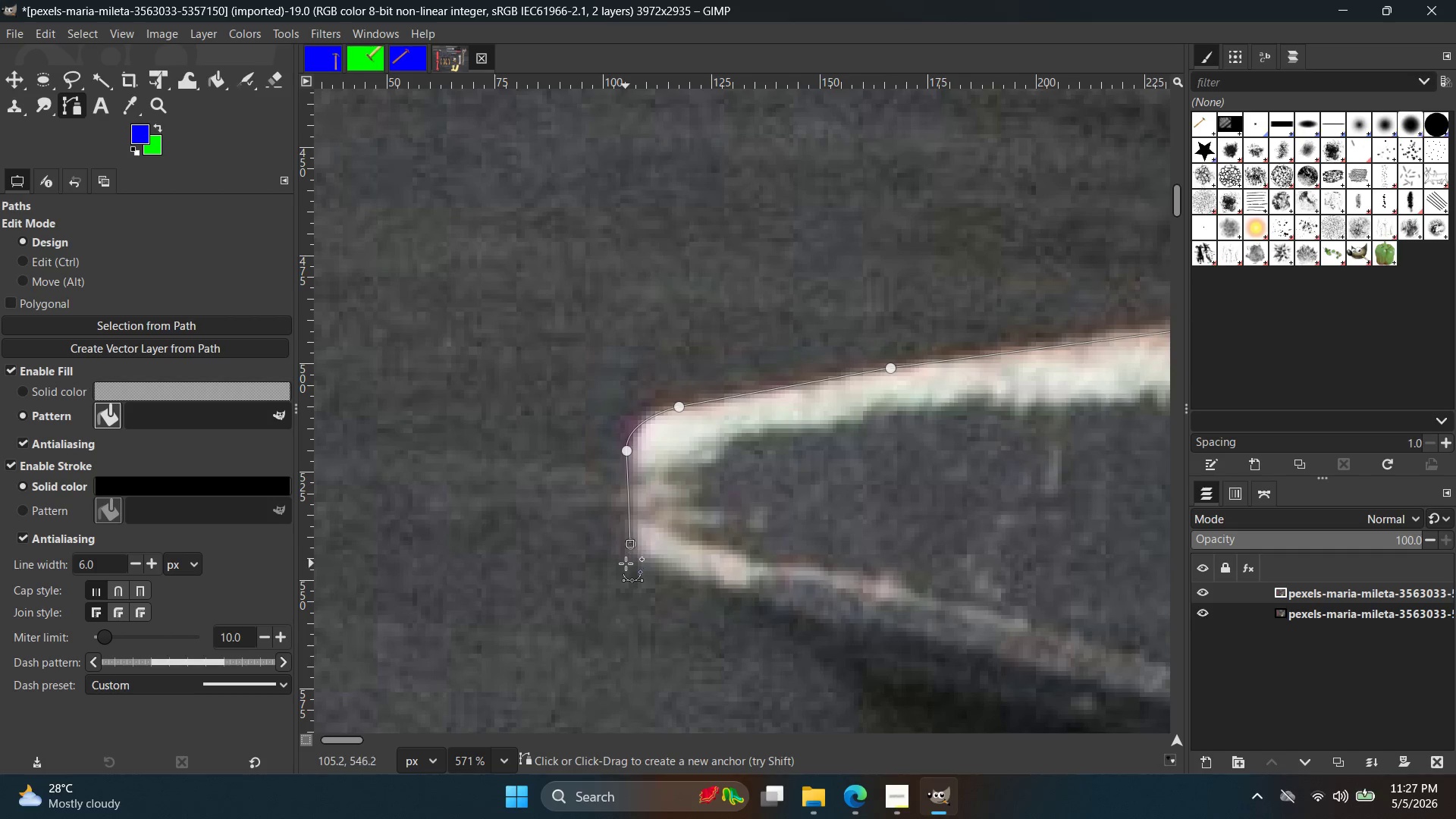 
key(Control+ControlLeft)
 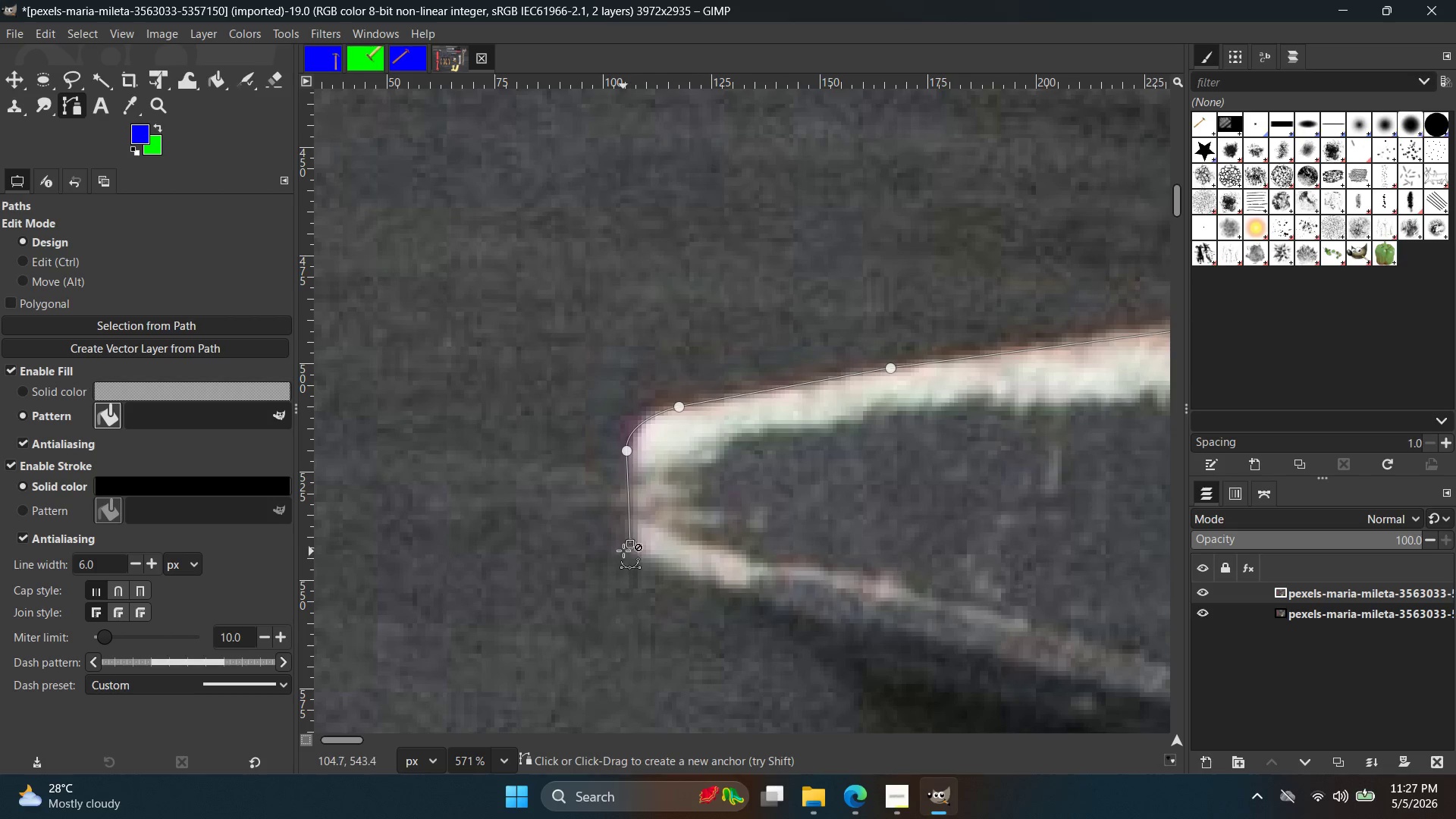 
key(Control+Z)
 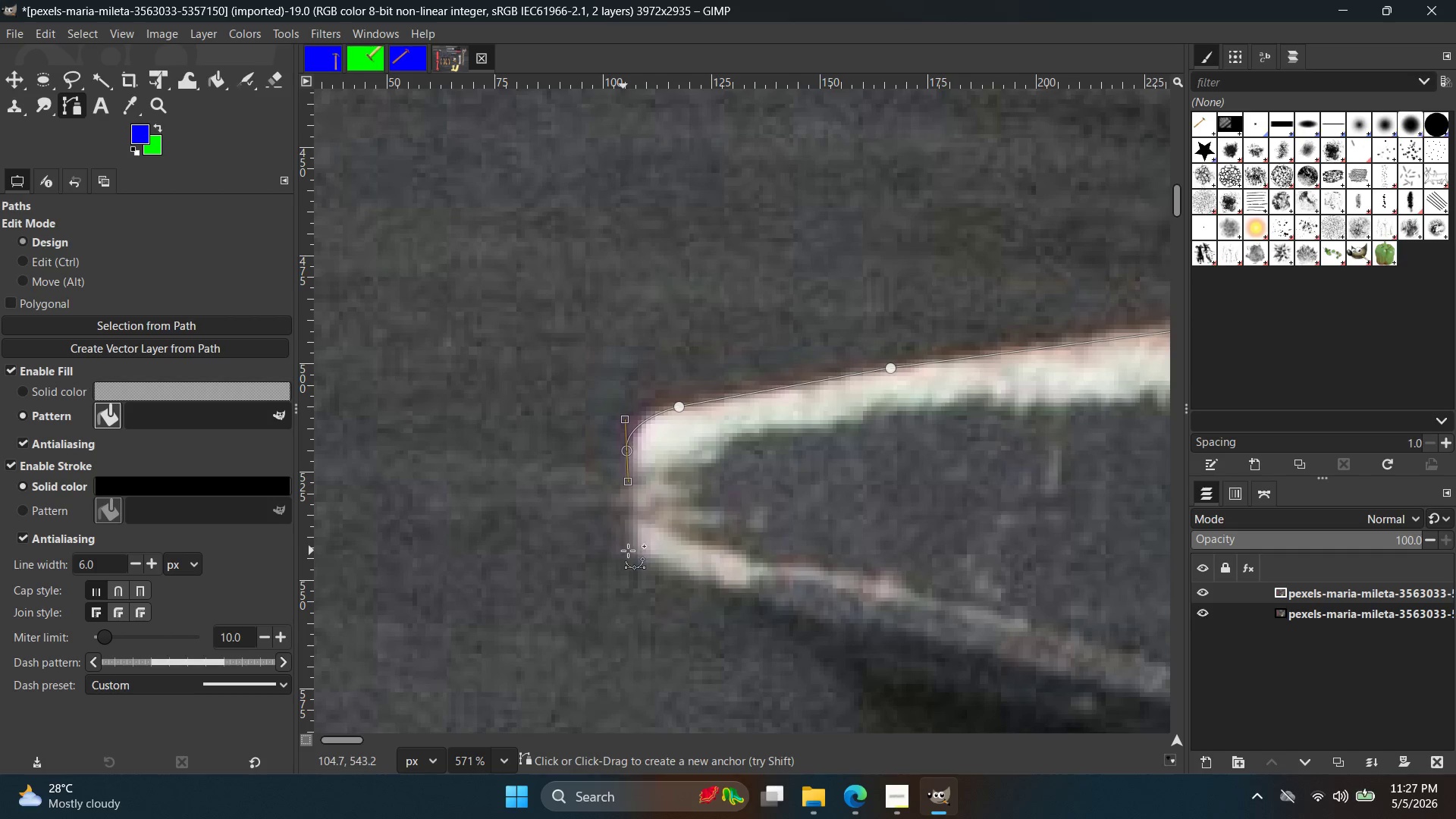 
left_click([629, 551])
 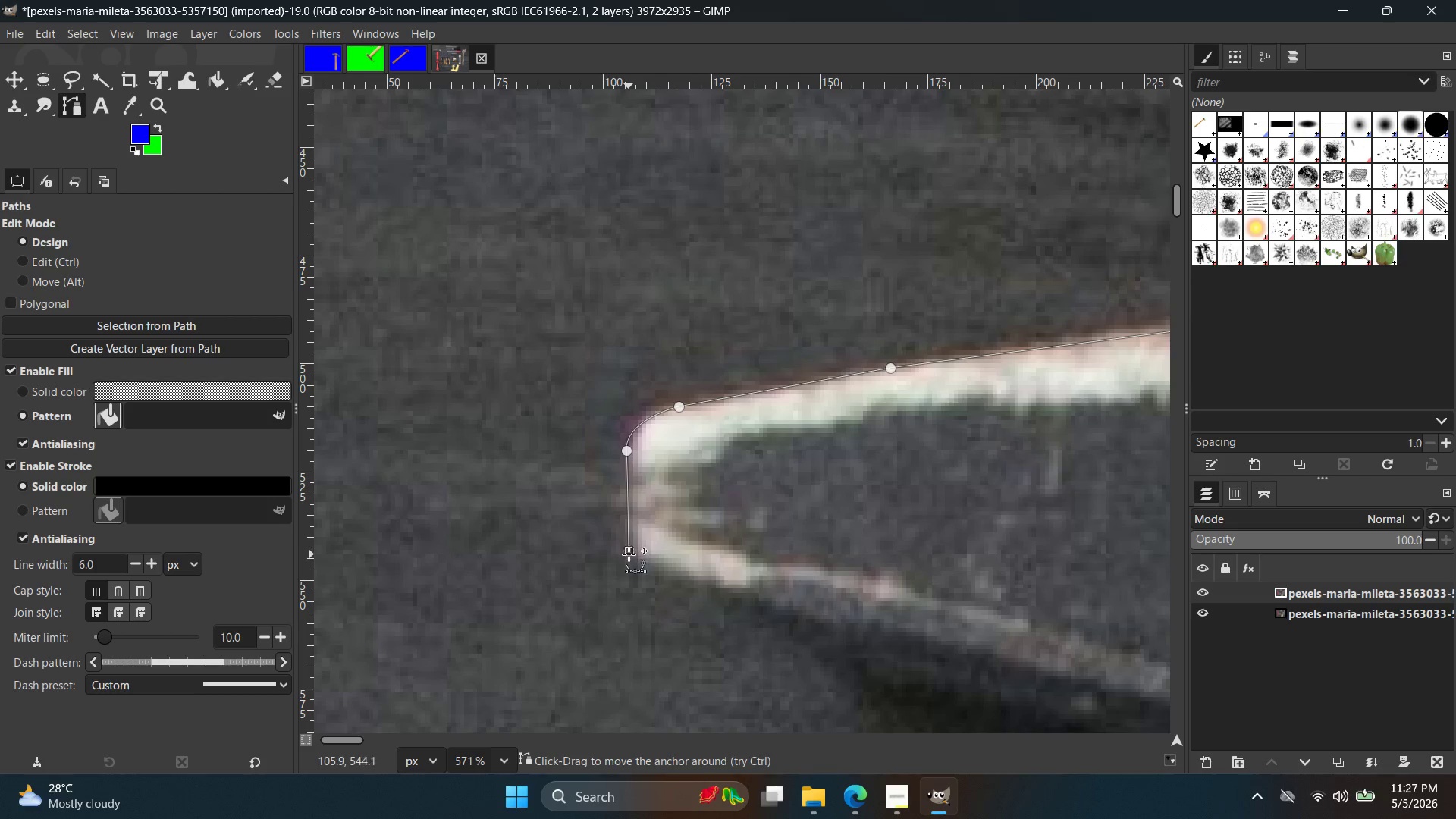 
hold_key(key=Space, duration=0.31)
 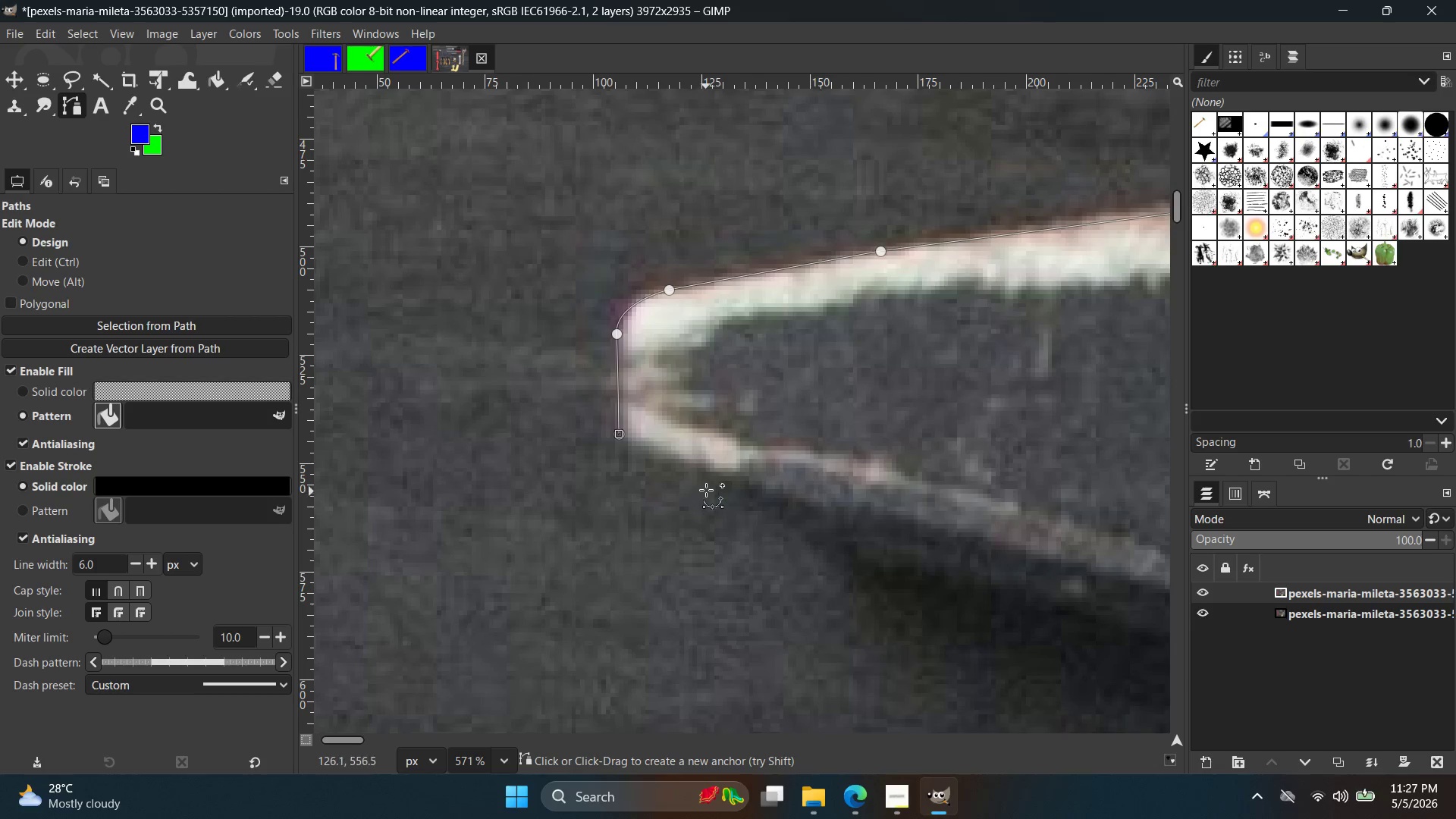 
left_click([706, 482])
 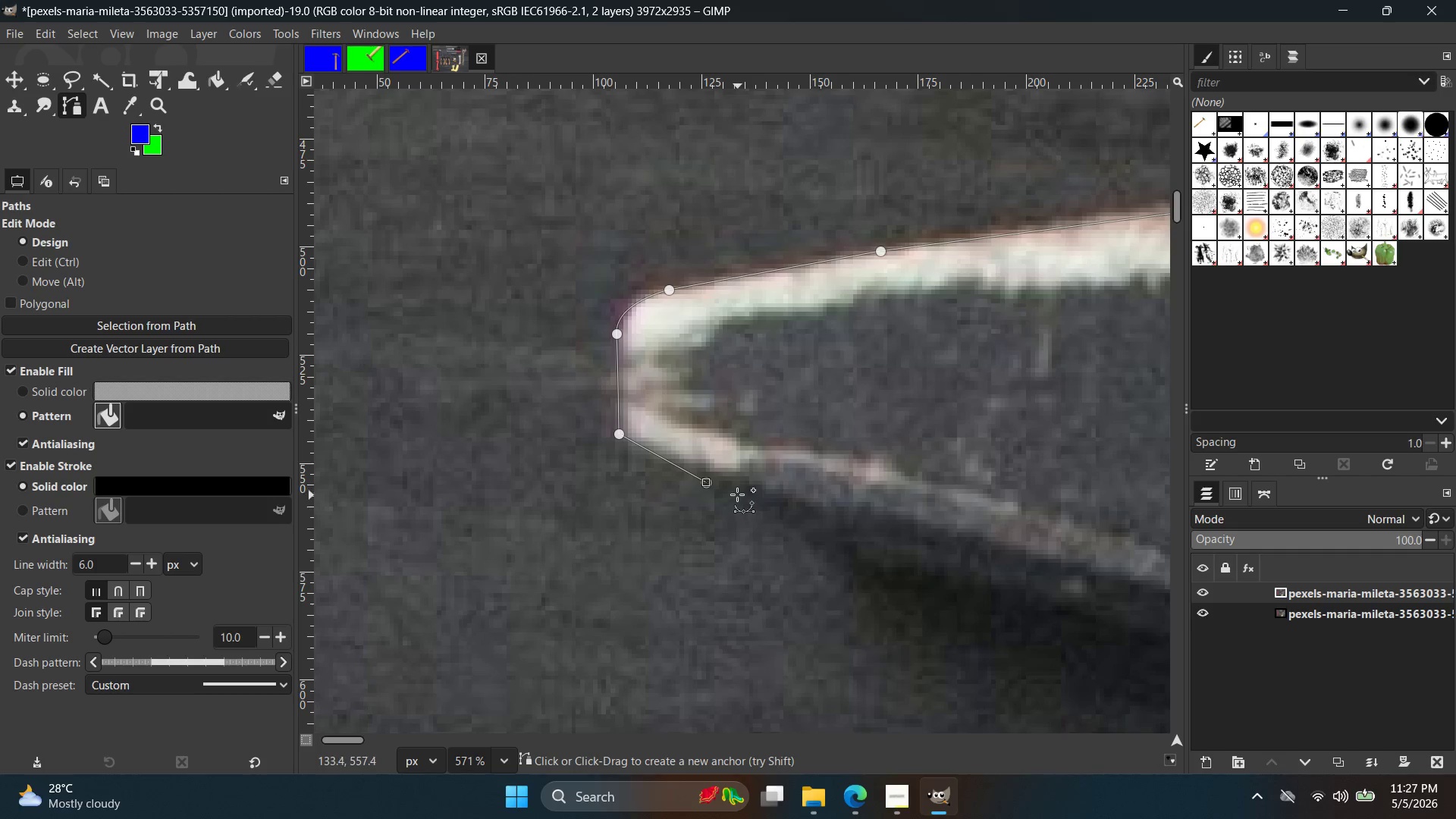 
key(Control+ControlLeft)
 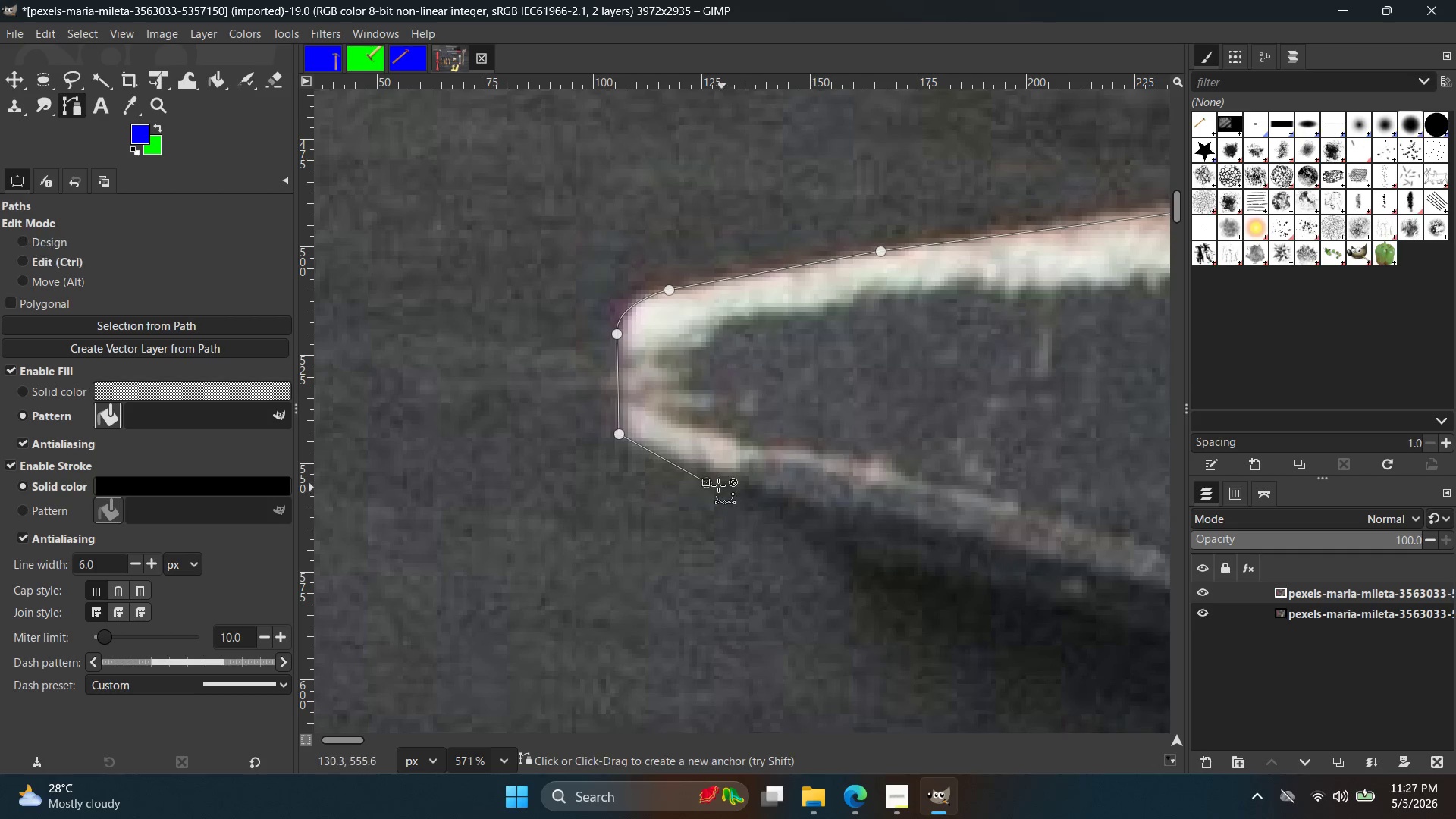 
key(Control+Z)
 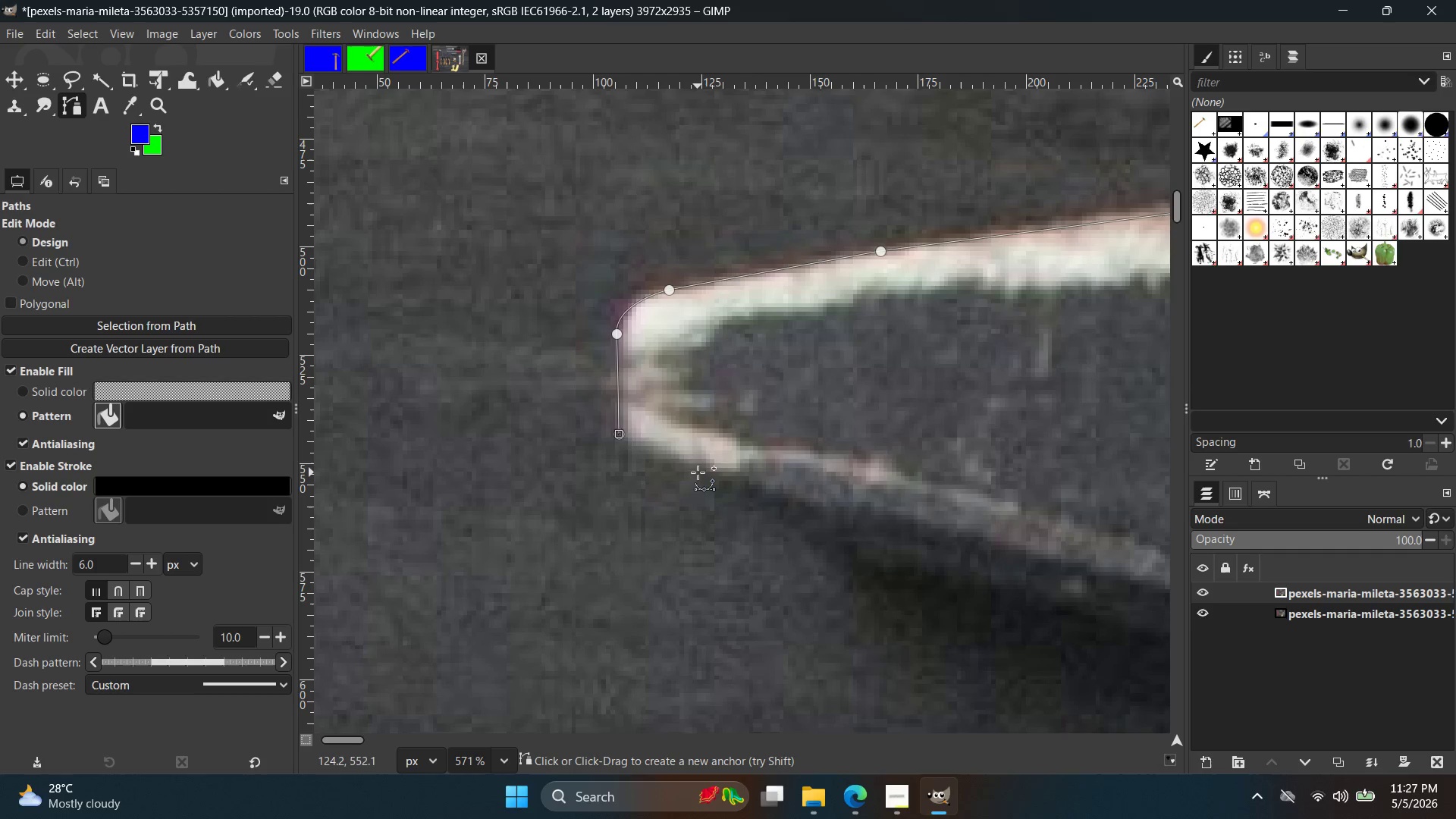 
left_click_drag(start_coordinate=[698, 472], to_coordinate=[749, 490])
 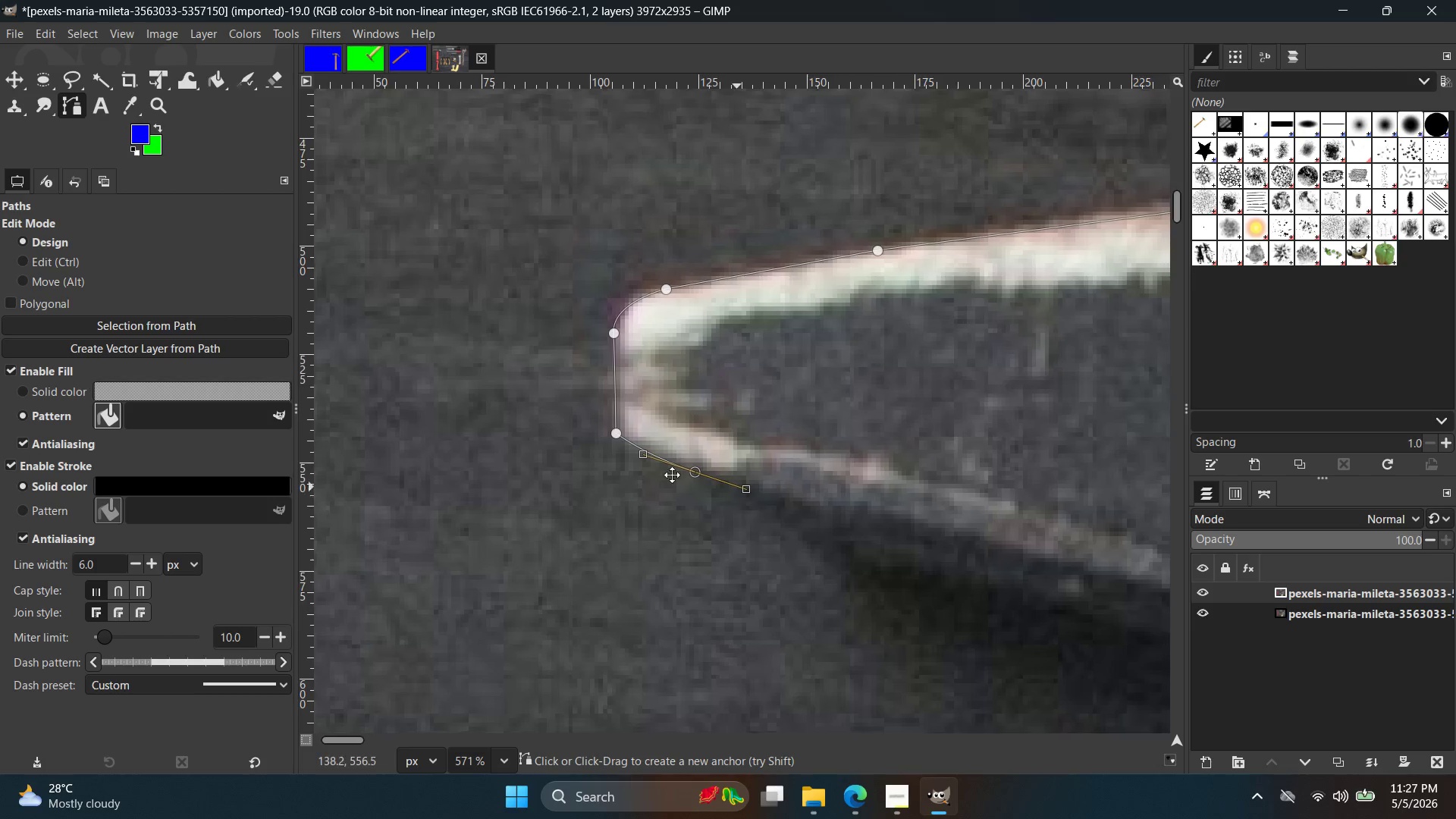 
hold_key(key=Space, duration=0.39)
 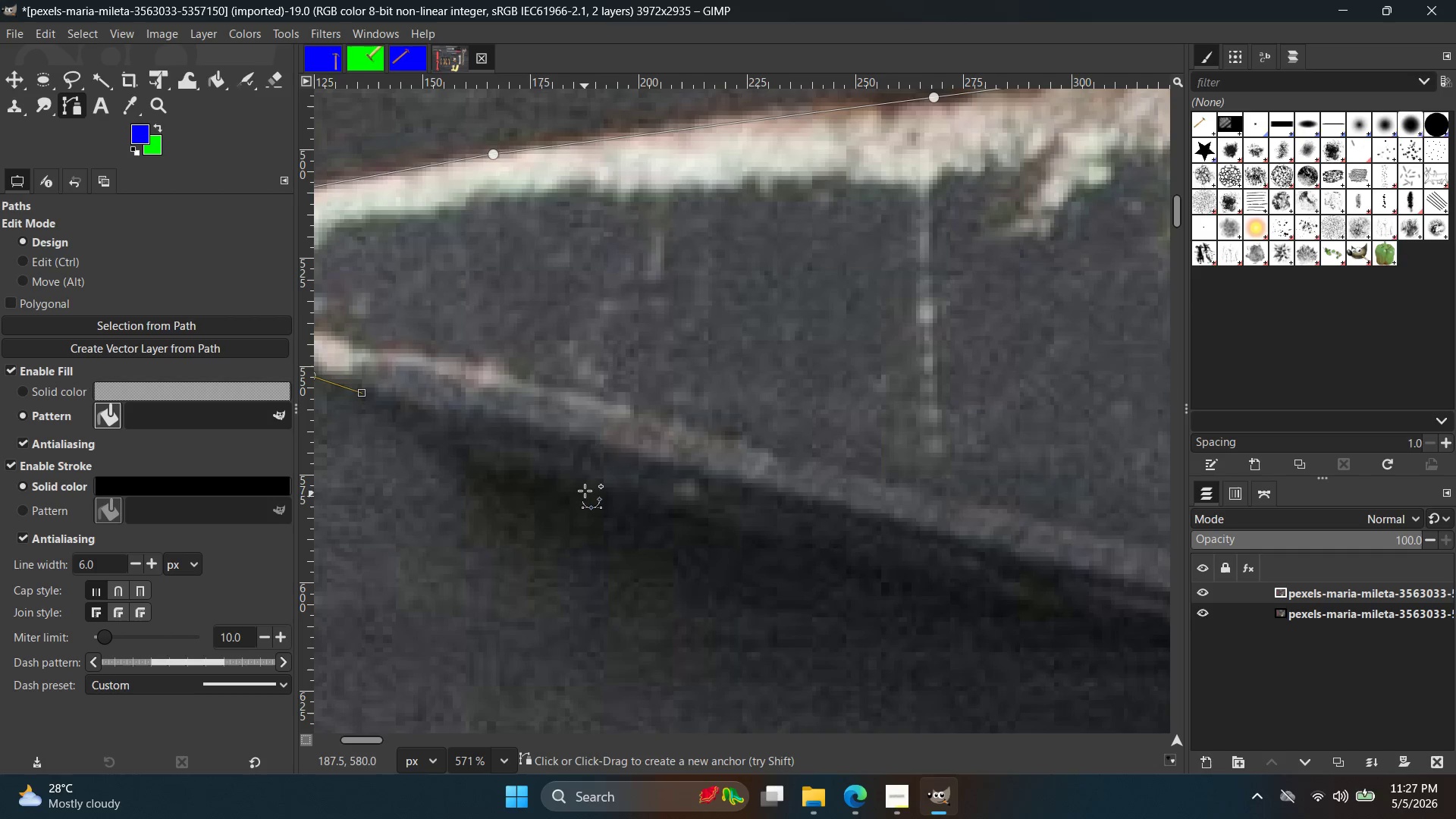 
left_click([585, 489])
 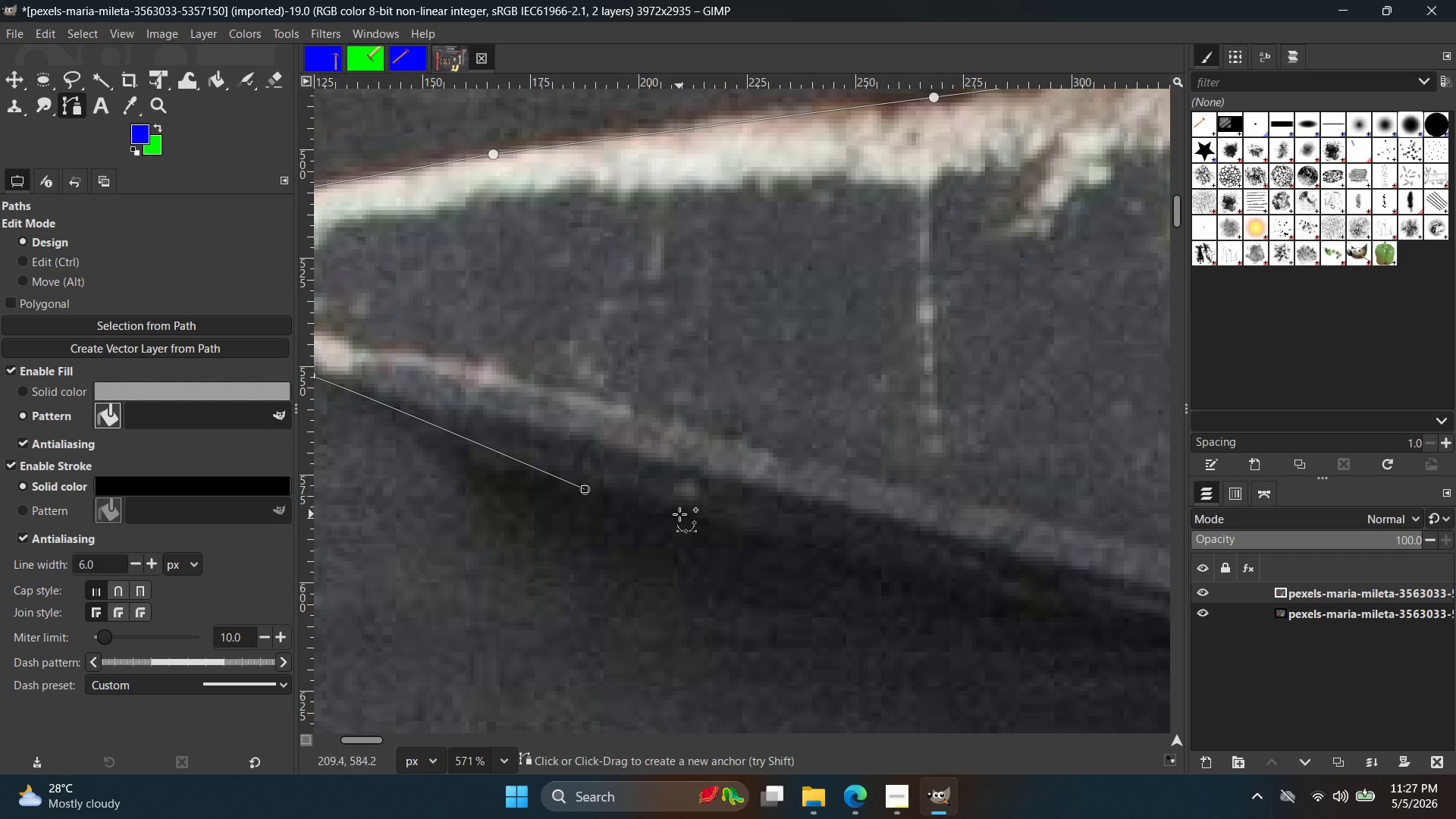 
key(Space)
 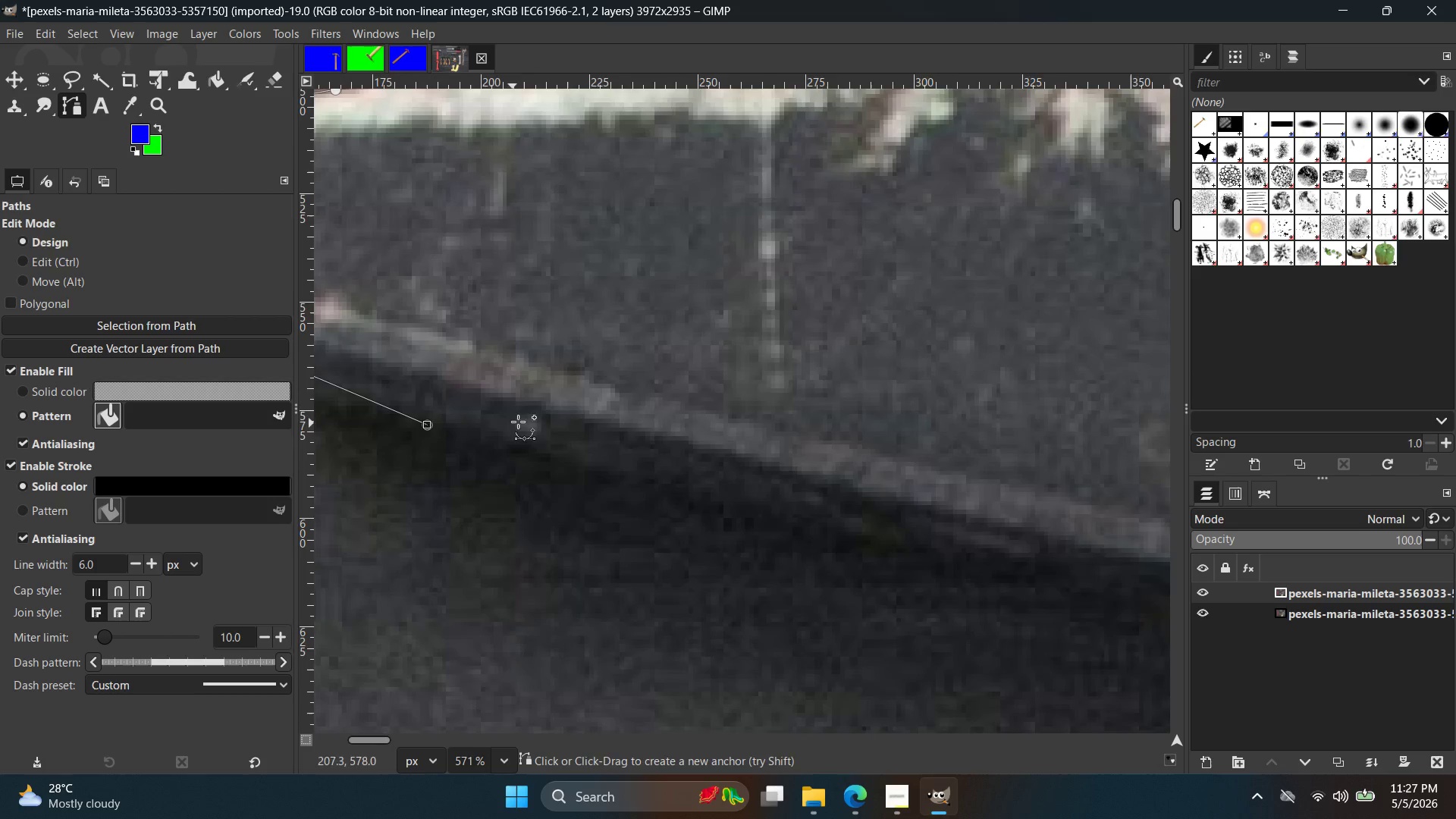 
scroll: coordinate [535, 421], scroll_direction: down, amount: 6.0
 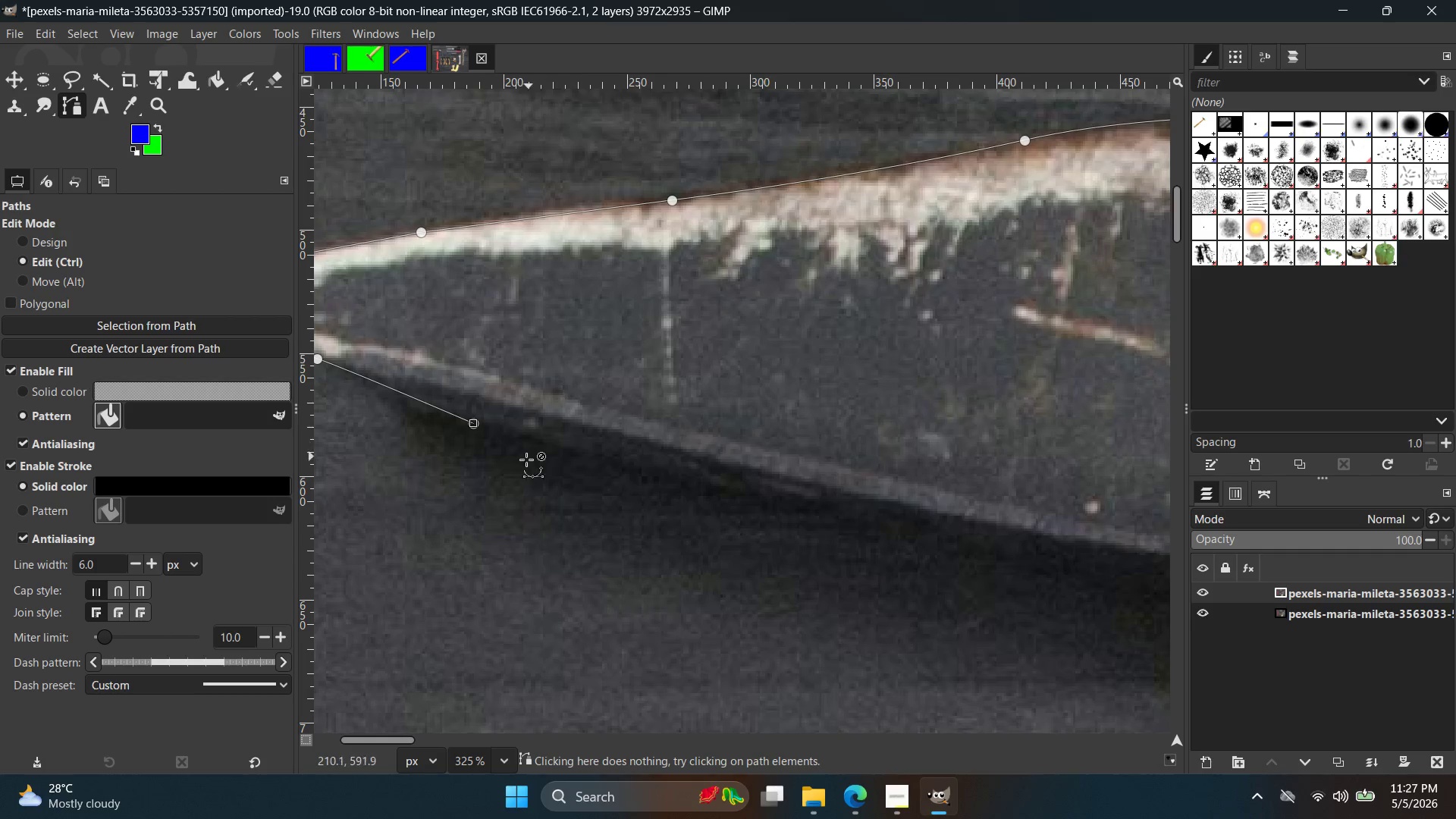 
key(Control+Z)
 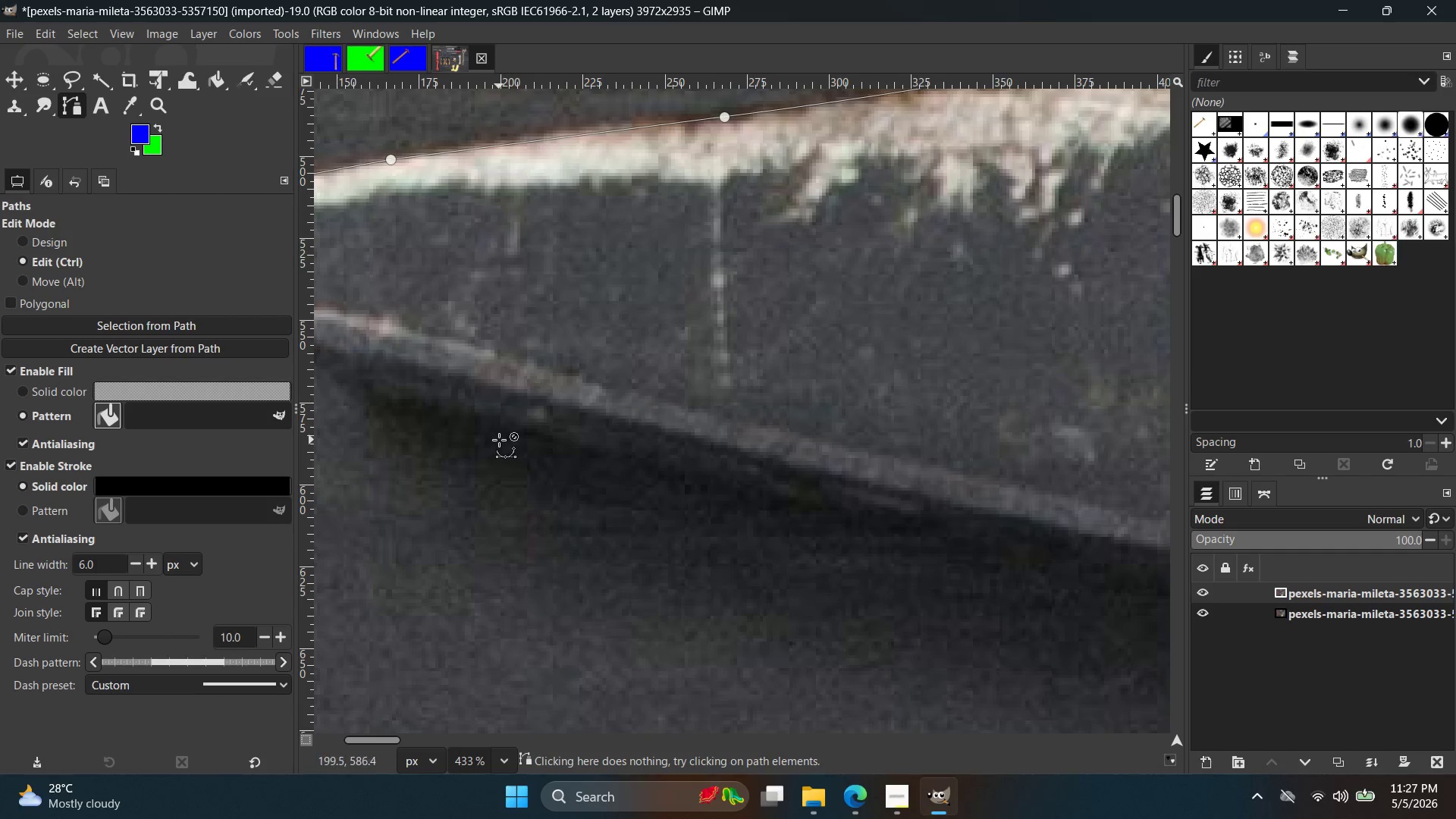 
scroll: coordinate [510, 451], scroll_direction: up, amount: 3.0
 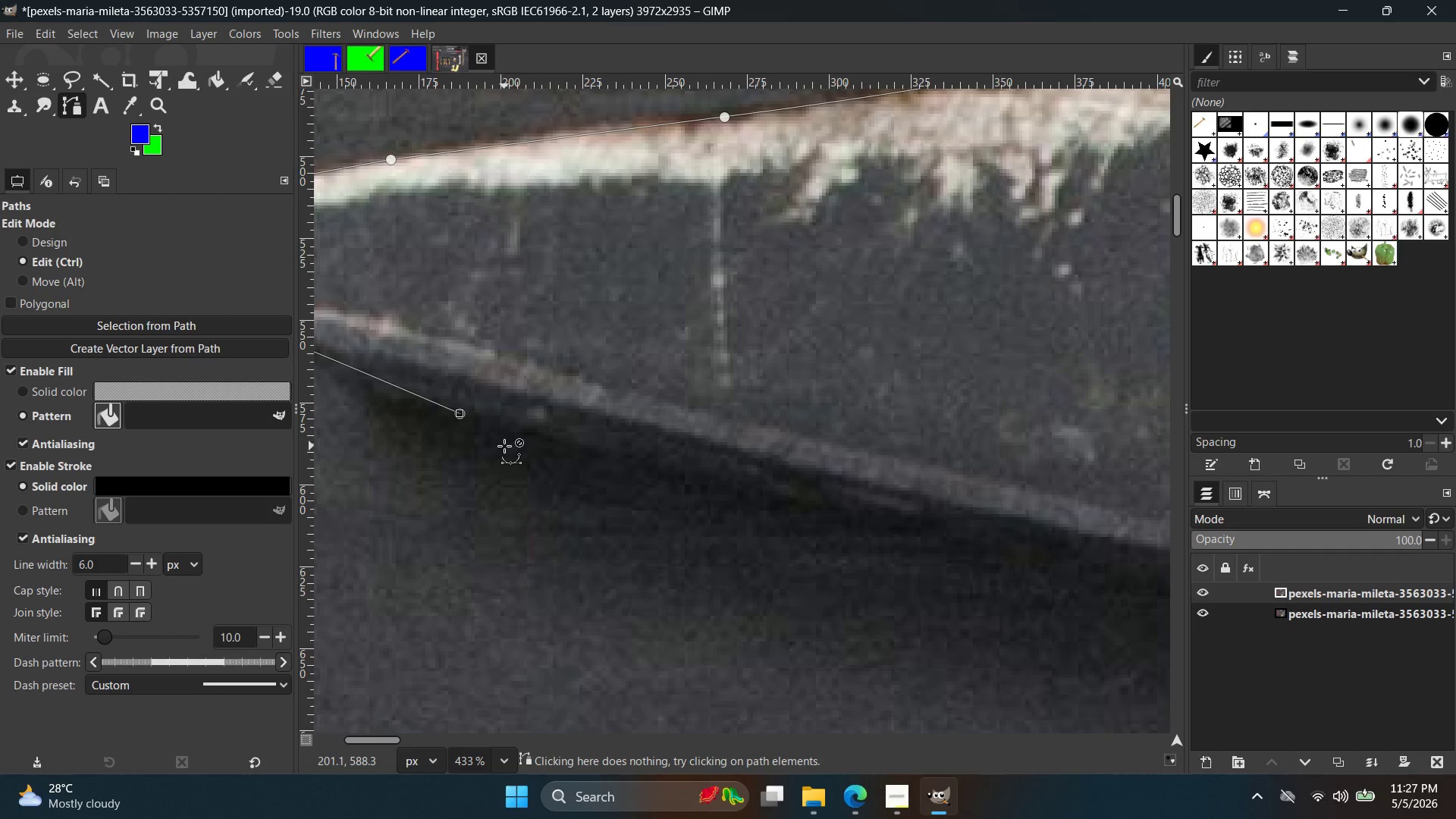 
hold_key(key=Space, duration=0.41)
 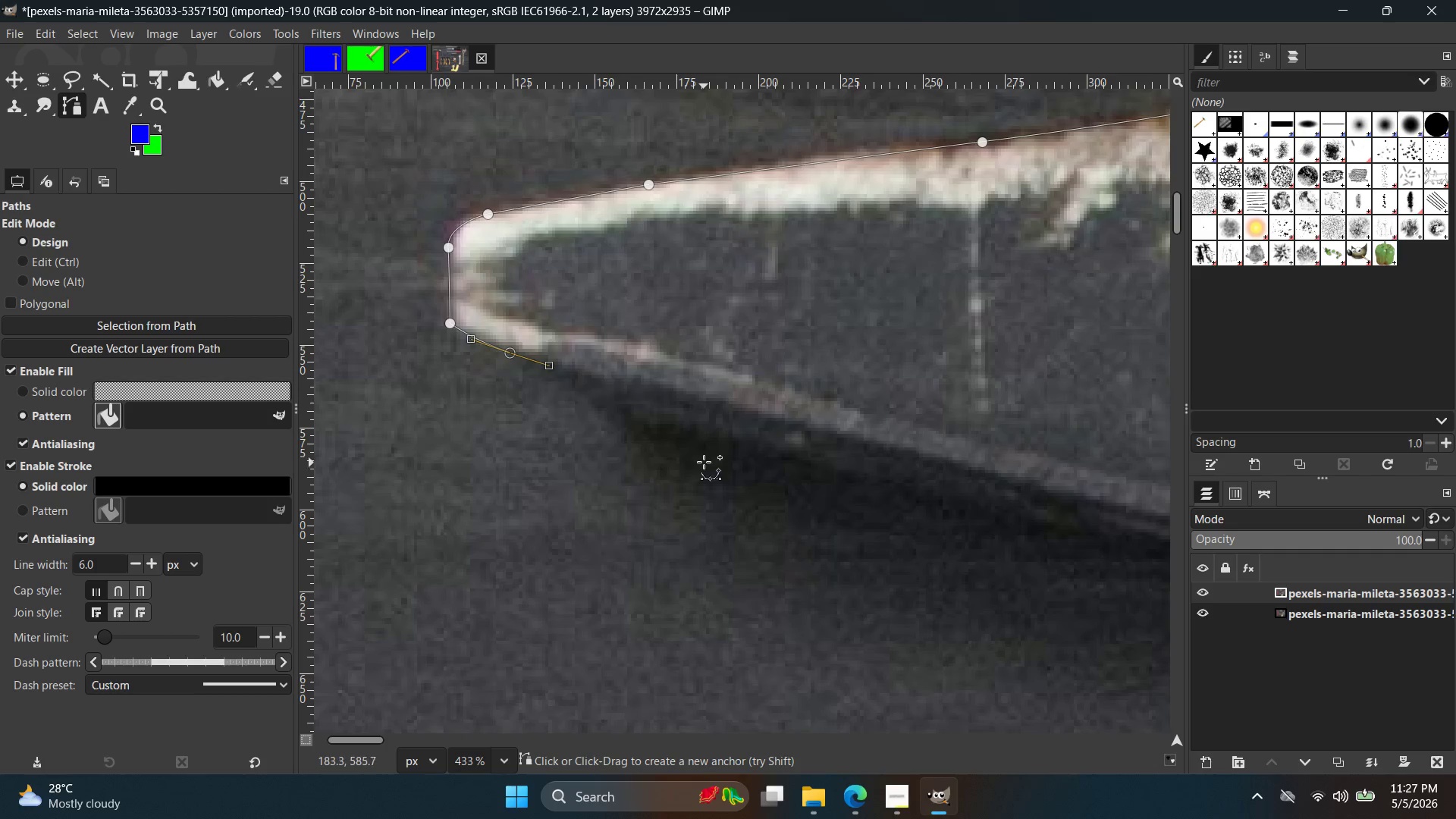 
left_click([714, 446])
 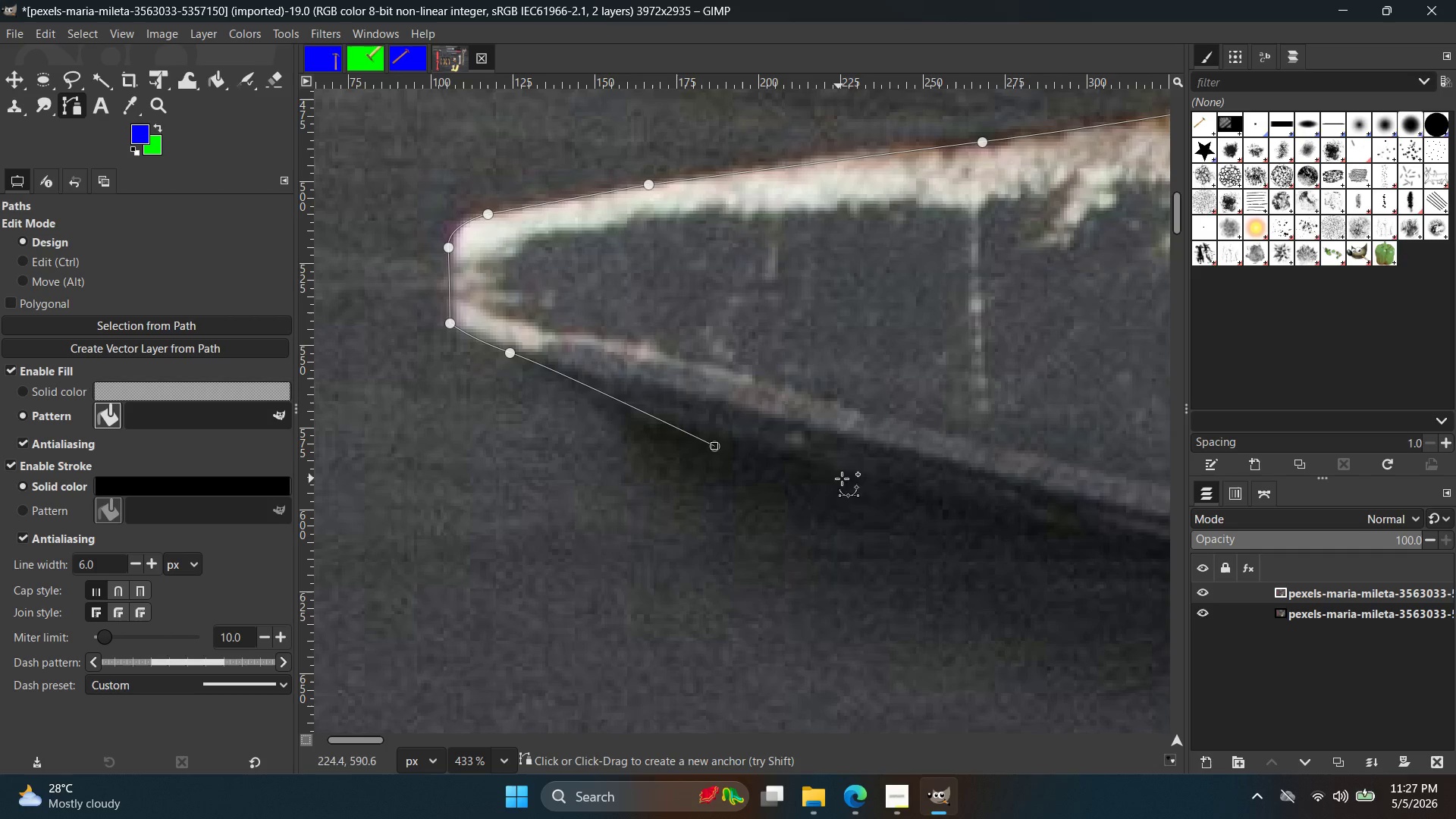 
key(Control+ControlLeft)
 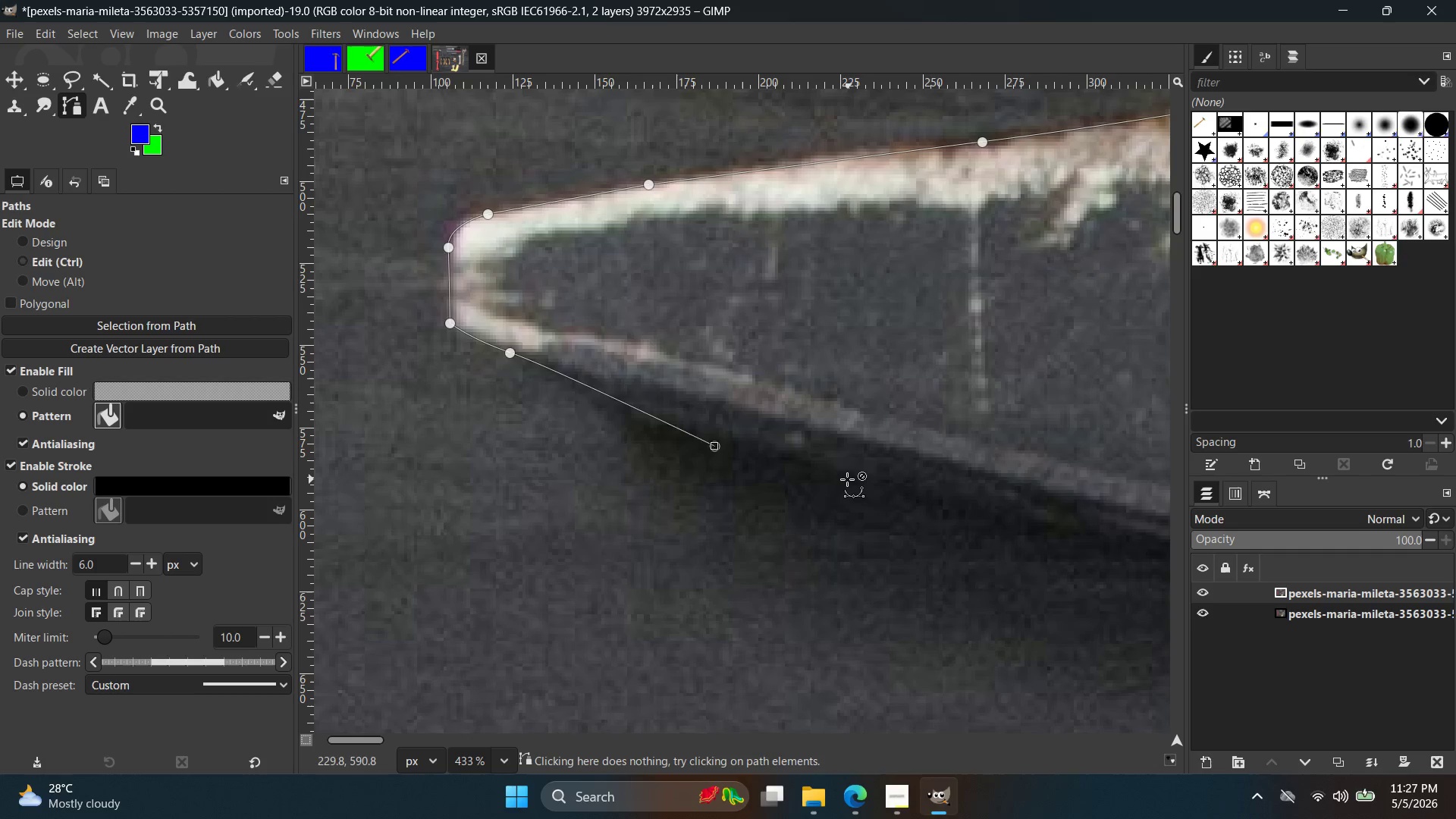 
key(Control+Z)
 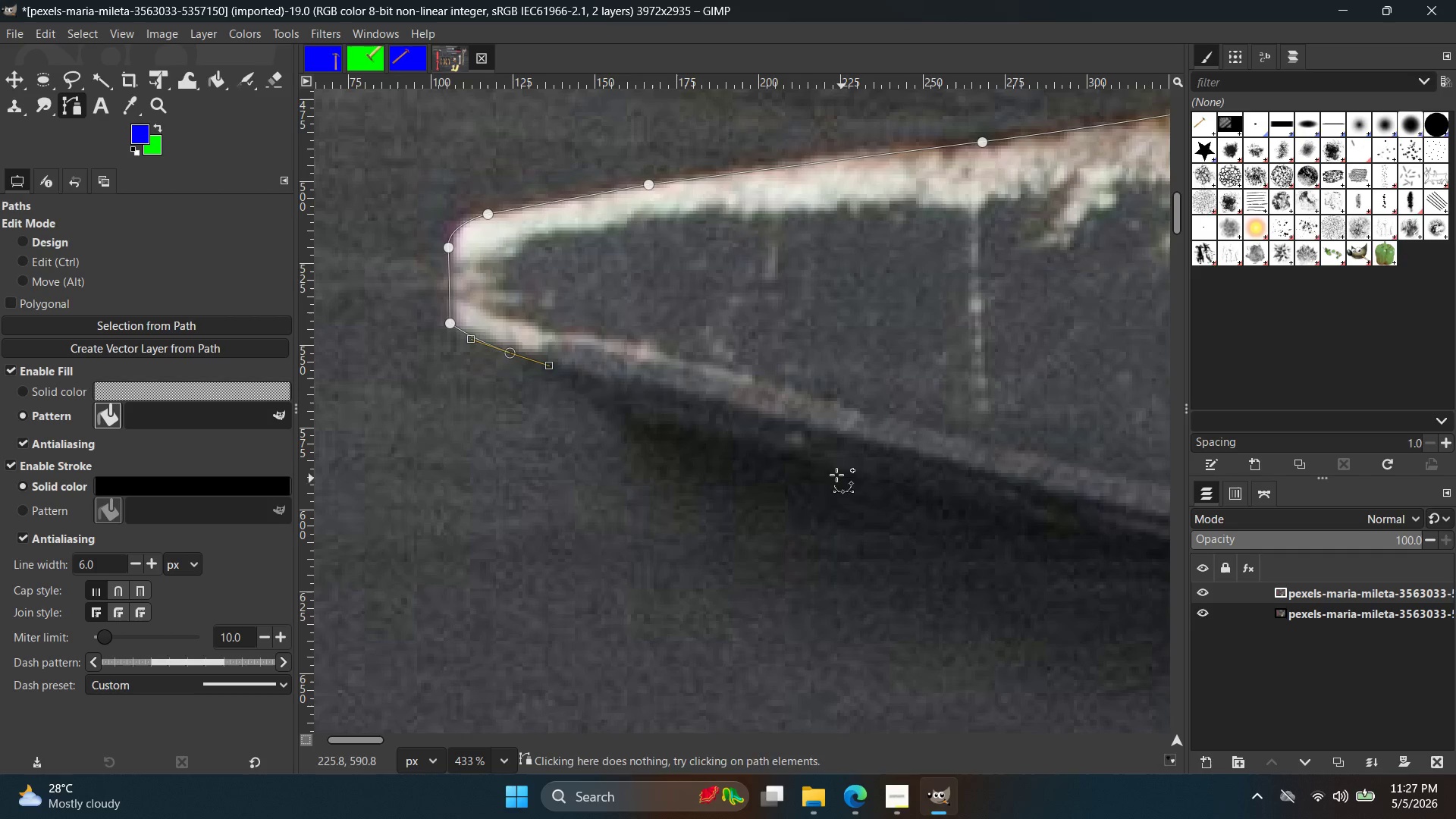 
left_click([813, 469])
 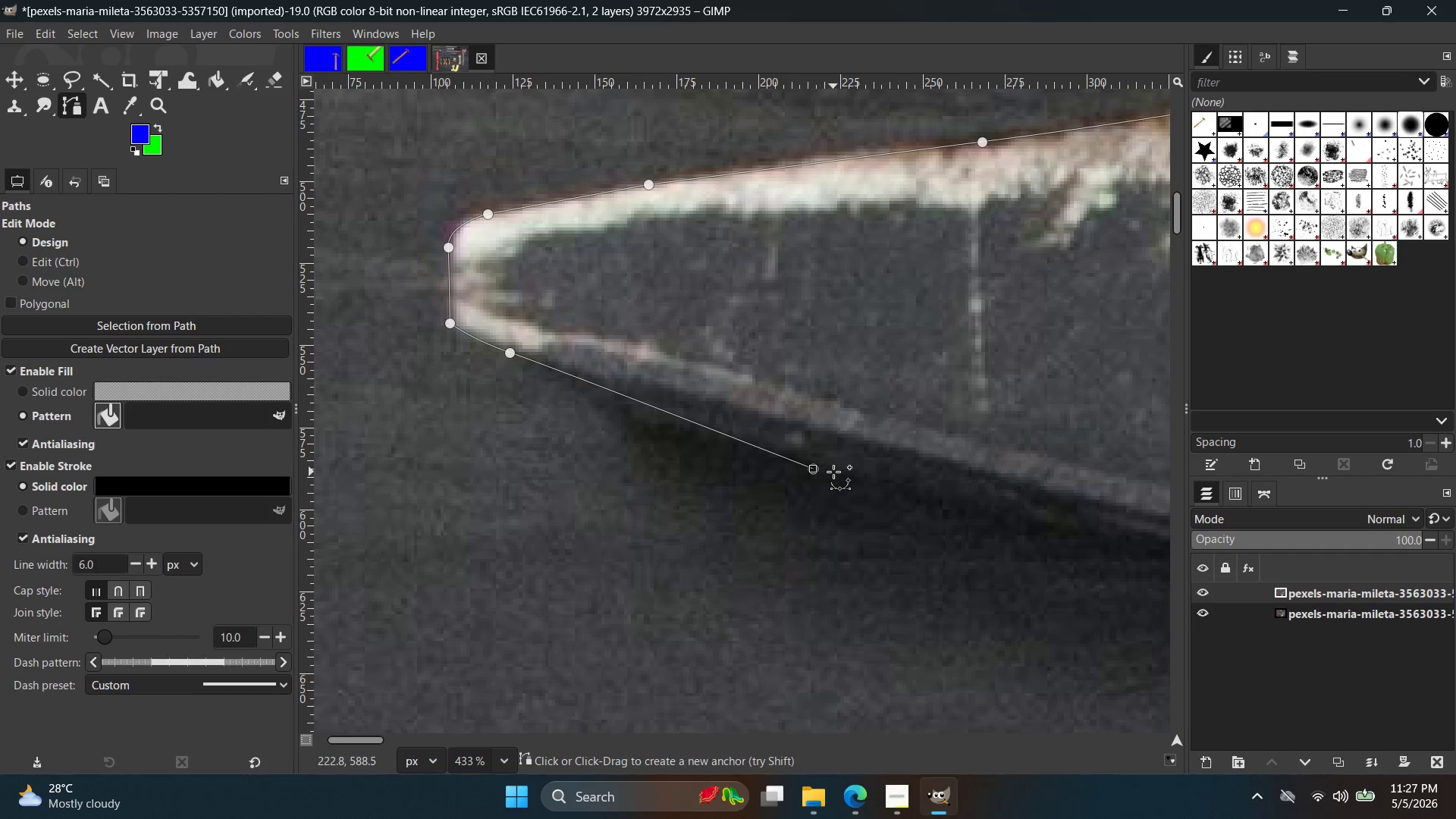 
hold_key(key=Space, duration=0.36)
 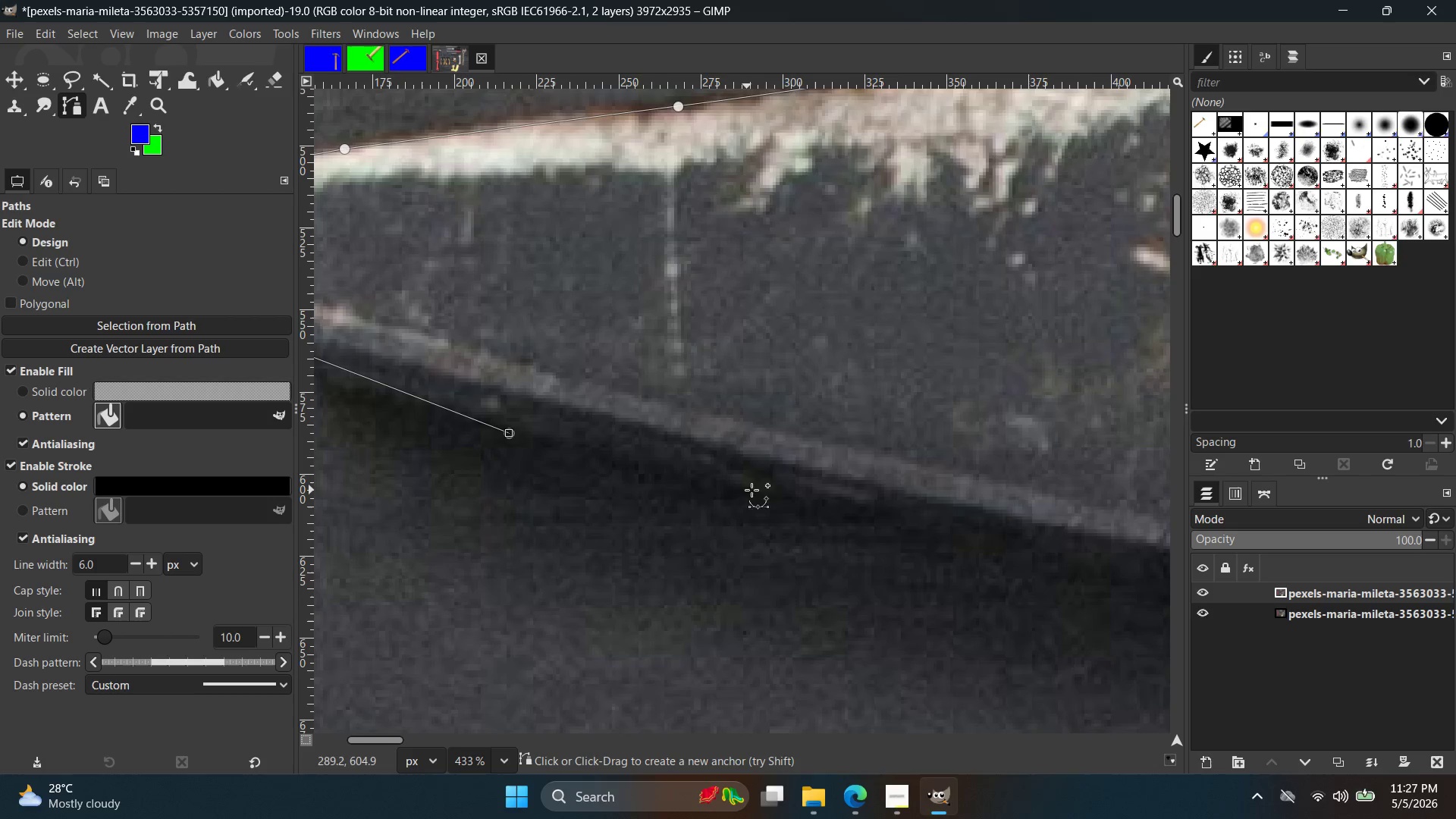 
left_click([763, 490])
 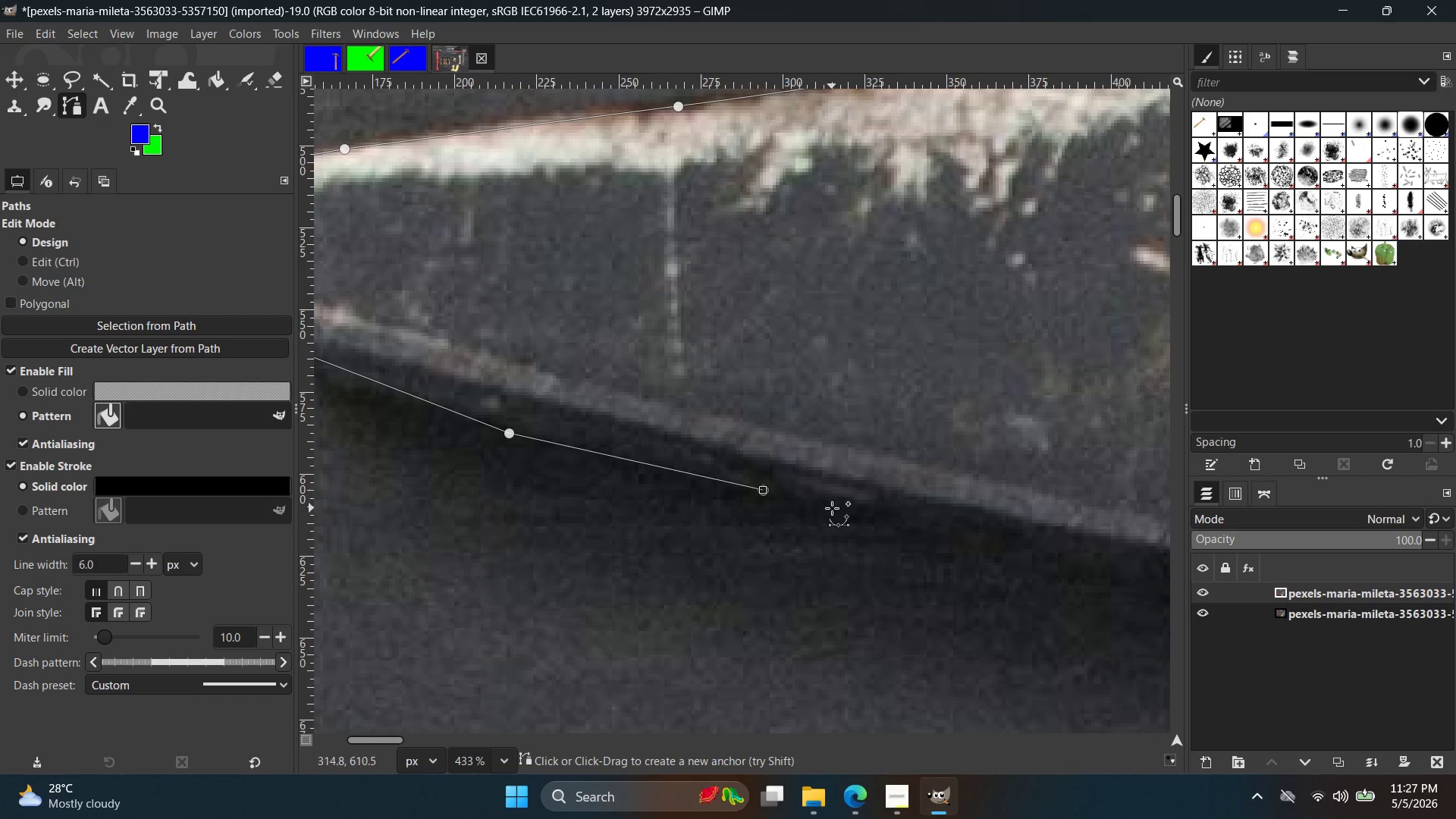 
hold_key(key=Space, duration=0.41)
 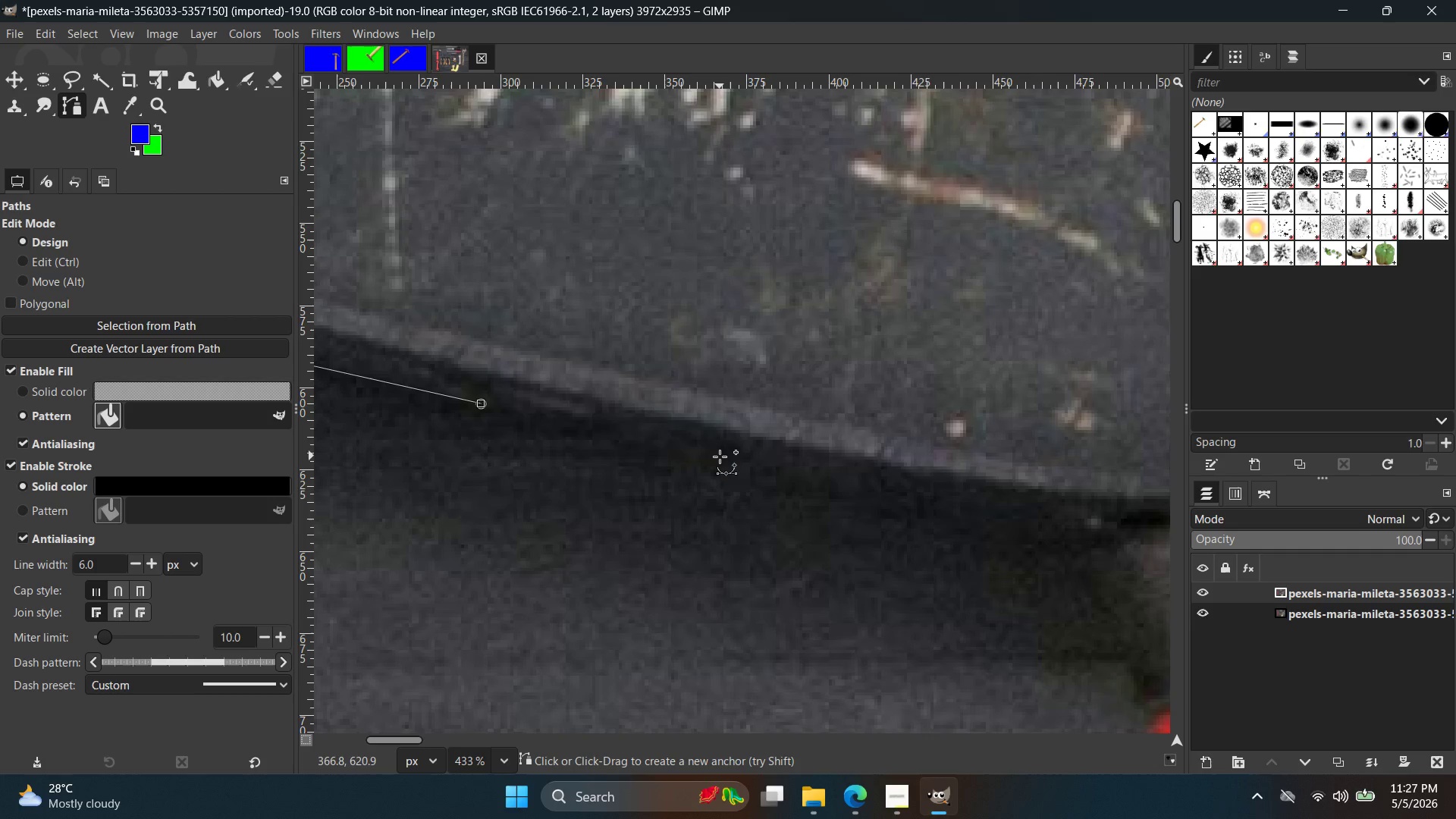 
left_click([720, 457])
 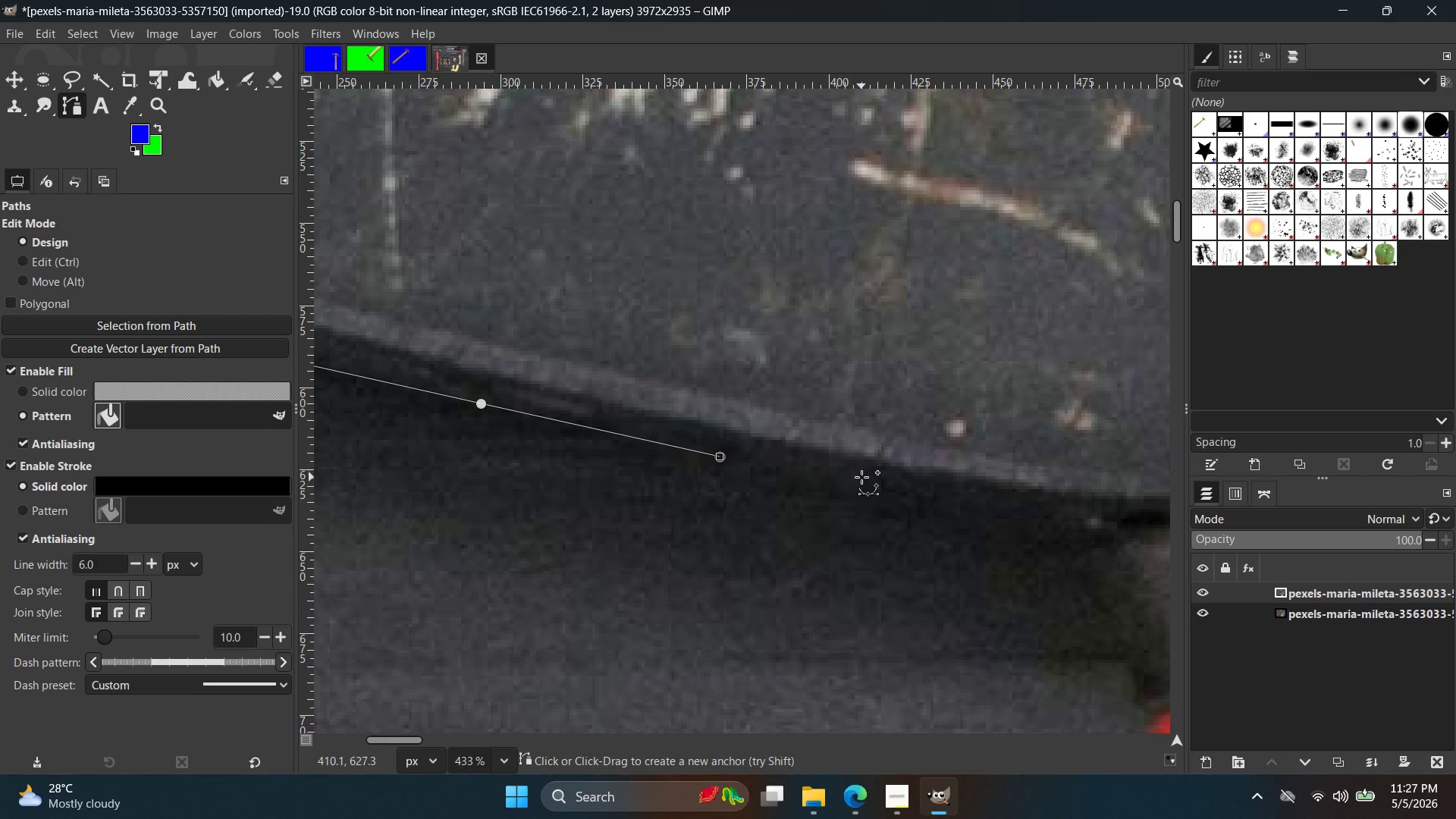 
key(Space)
 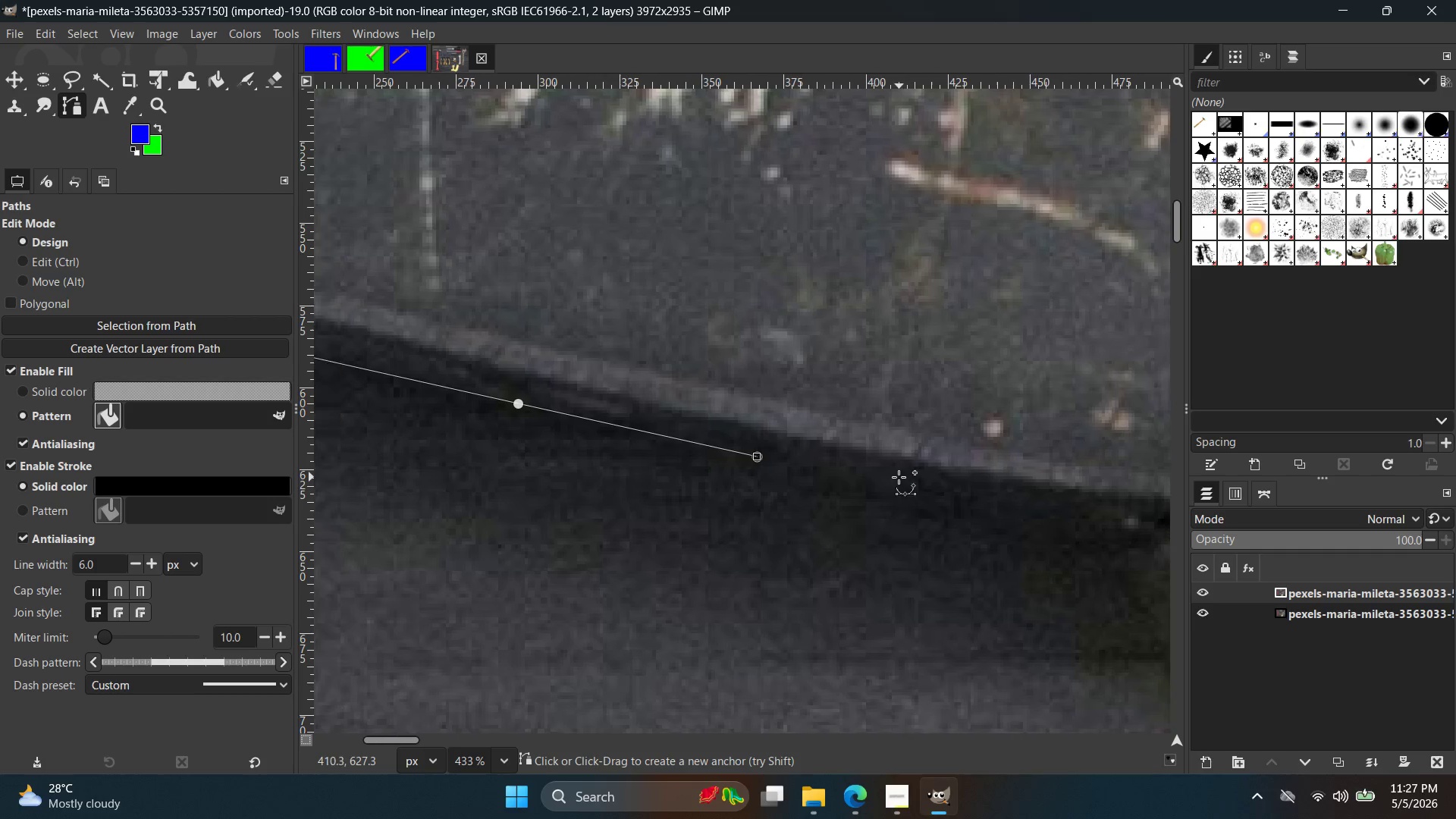 
hold_key(key=ControlLeft, duration=1.41)
scroll: coordinate [893, 477], scroll_direction: down, amount: 7.0
 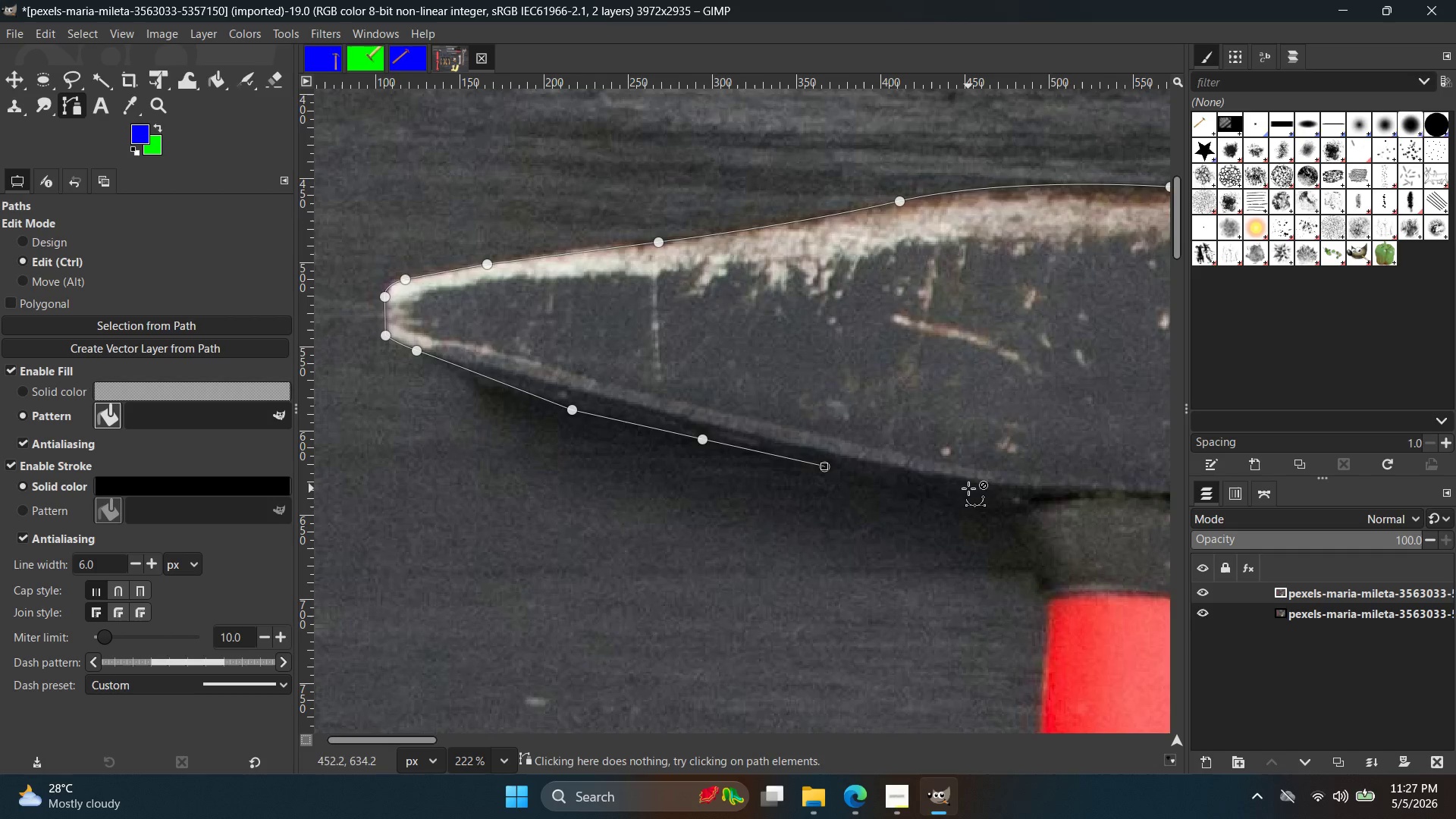 
scroll: coordinate [974, 493], scroll_direction: up, amount: 9.0
 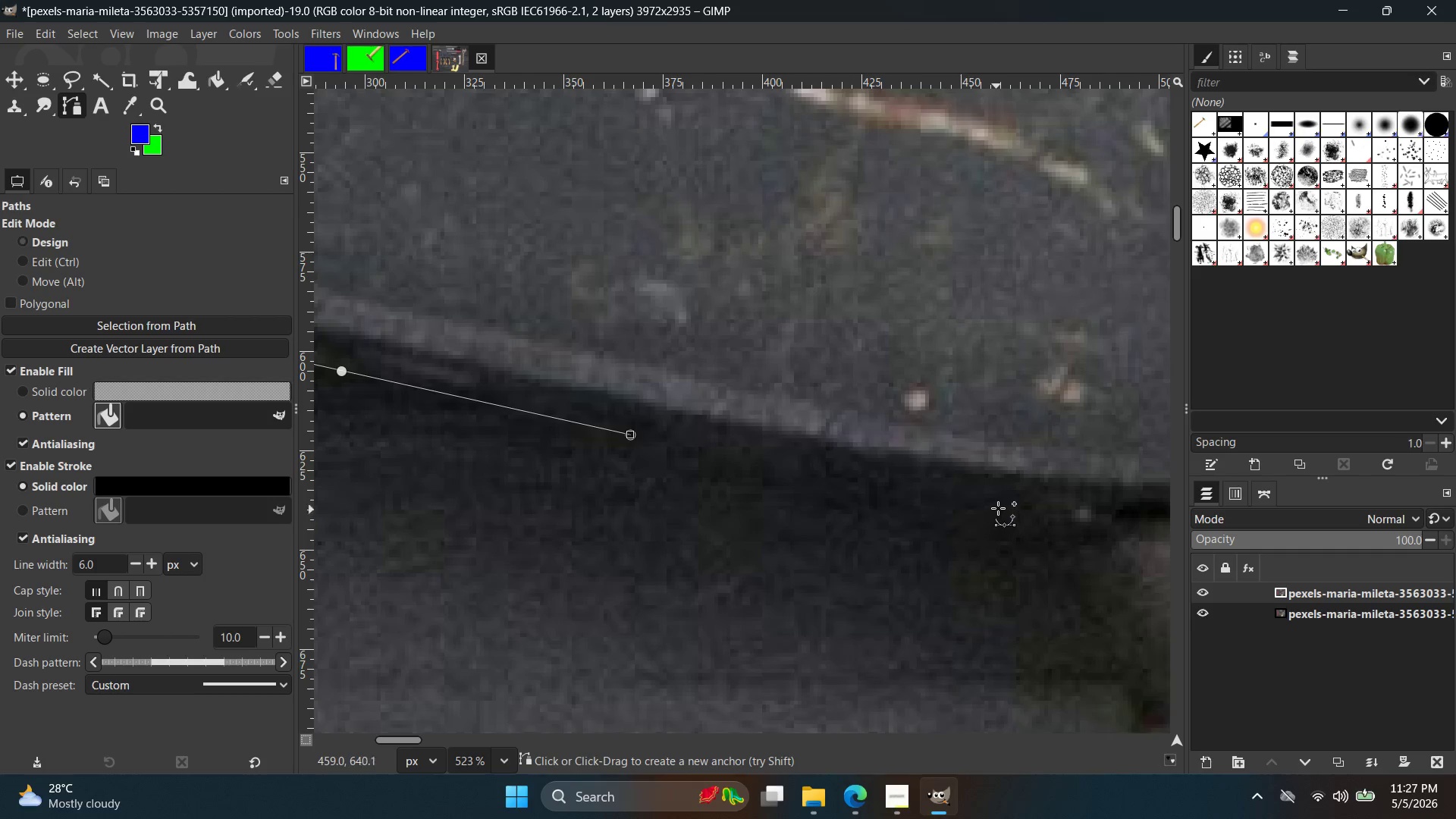 
left_click([999, 504])
 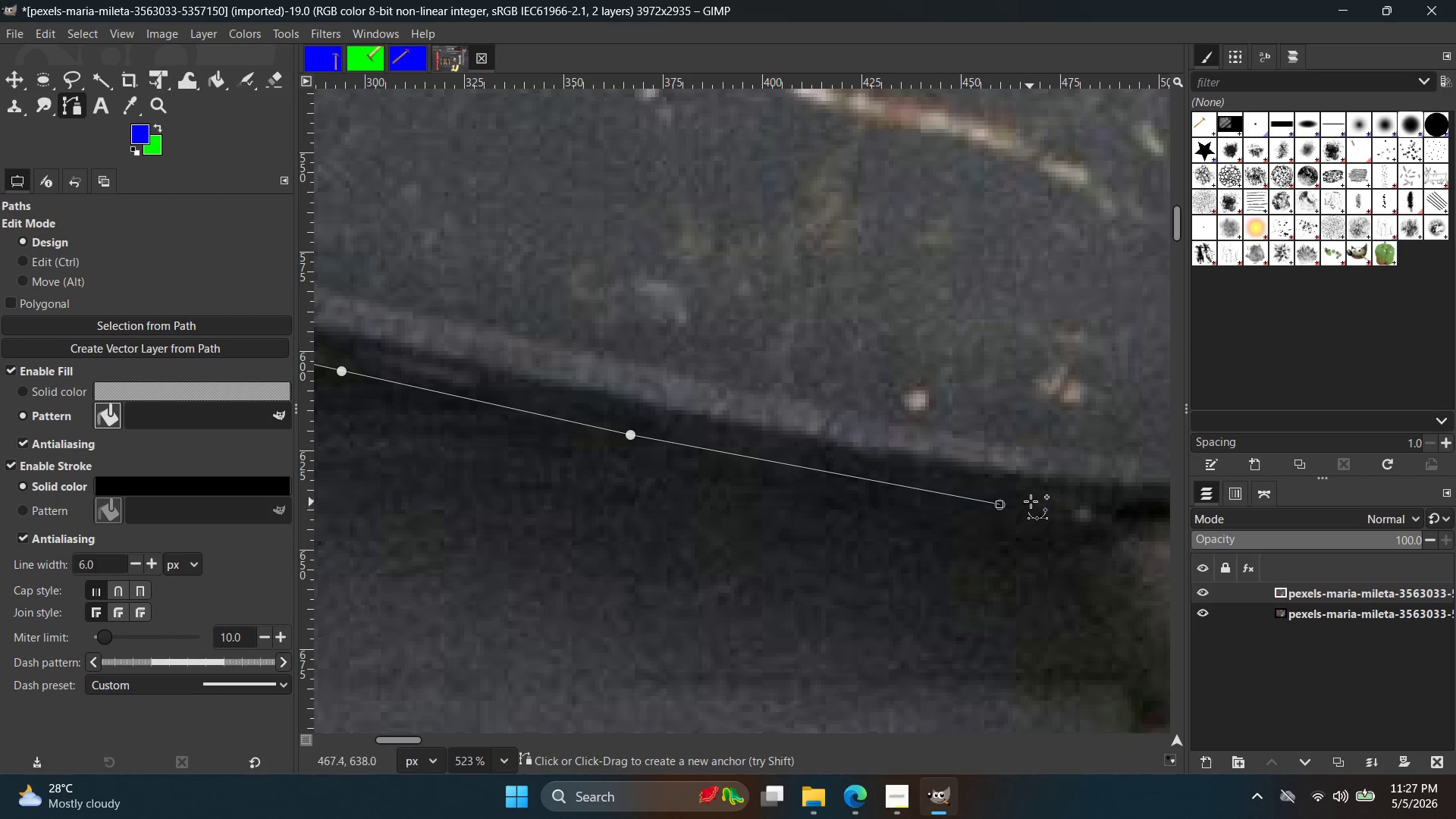 
hold_key(key=ControlLeft, duration=0.64)
 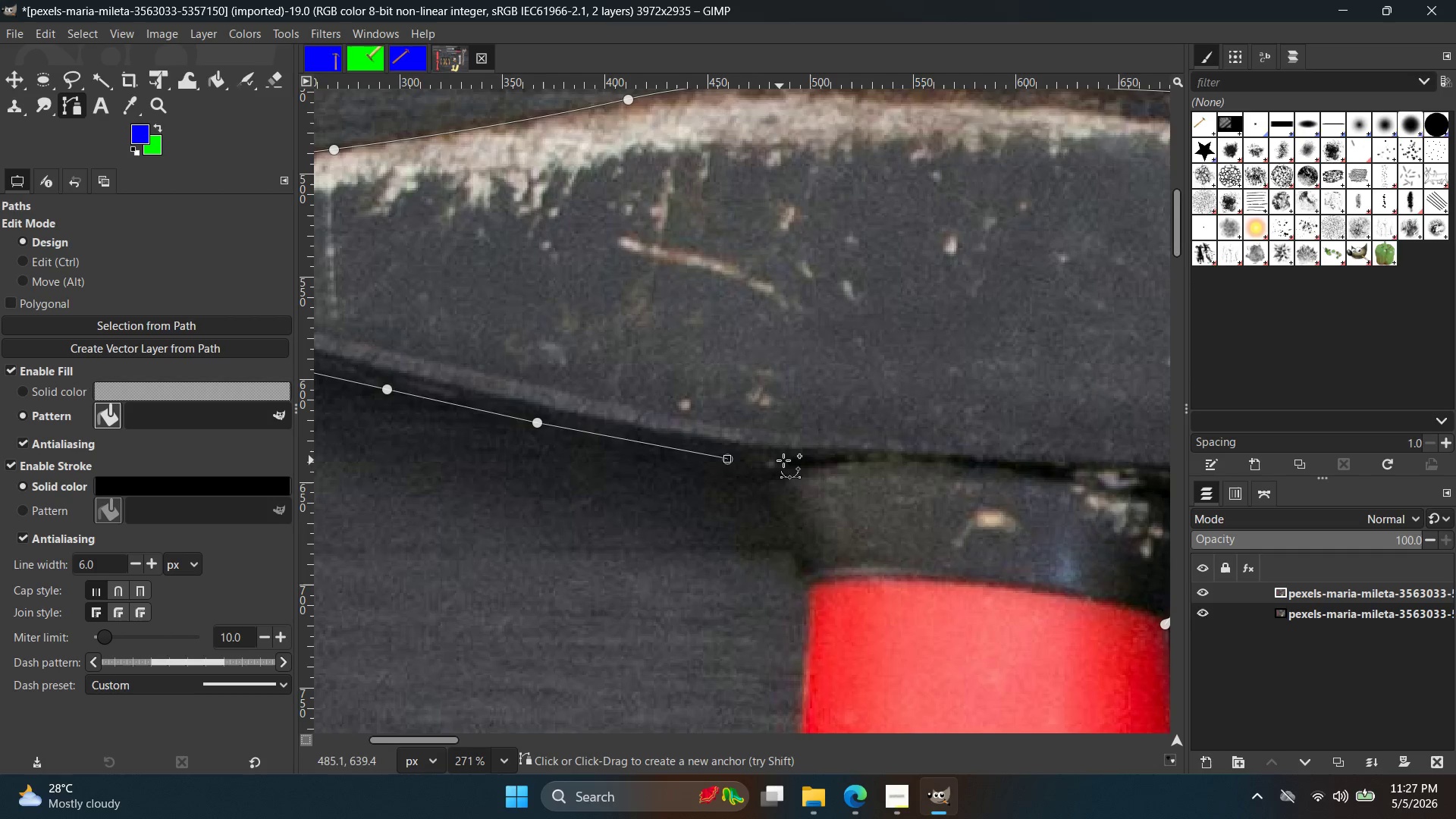 
hold_key(key=Space, duration=0.36)
 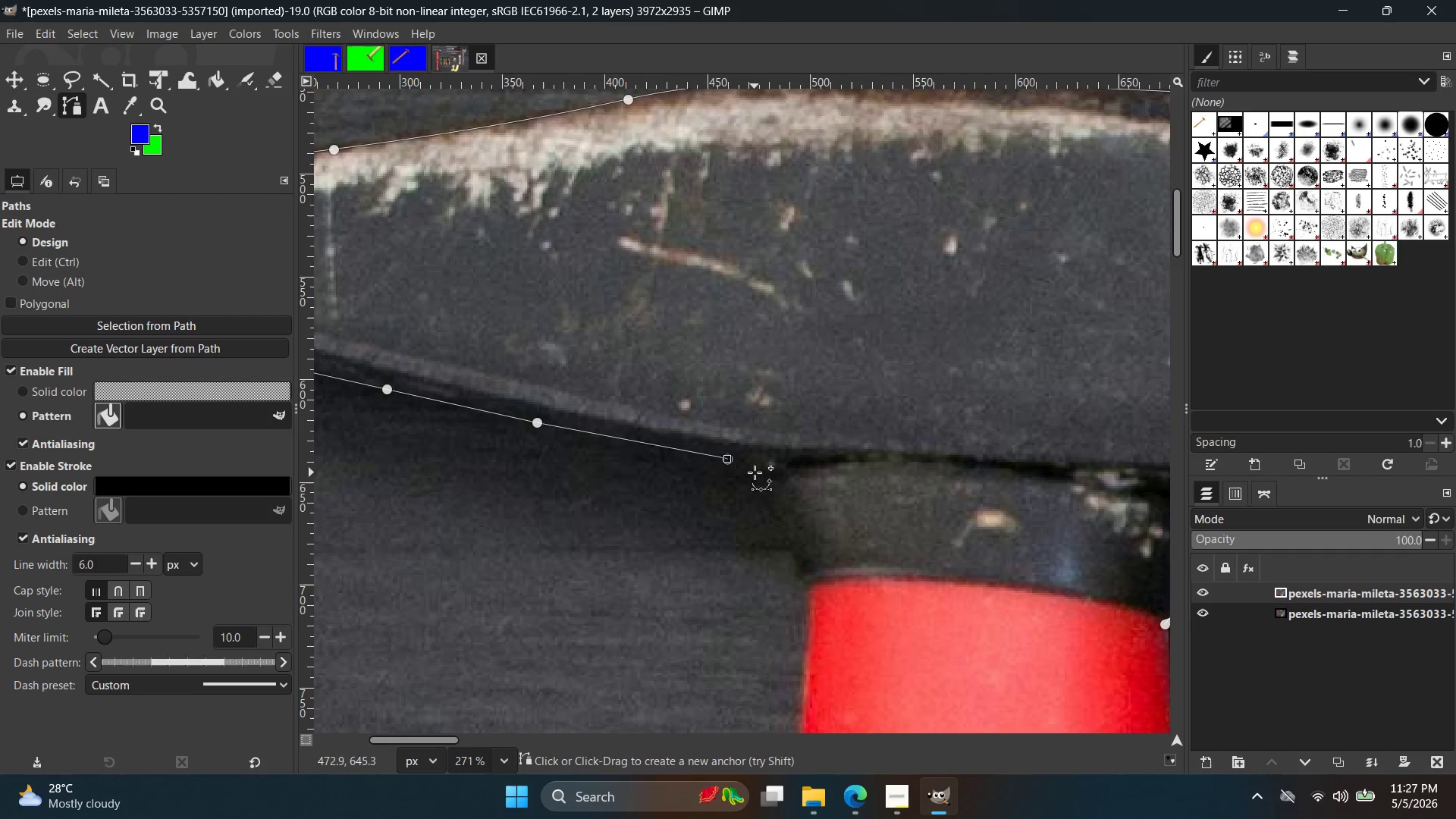 
scroll: coordinate [1040, 504], scroll_direction: down, amount: 7.0
 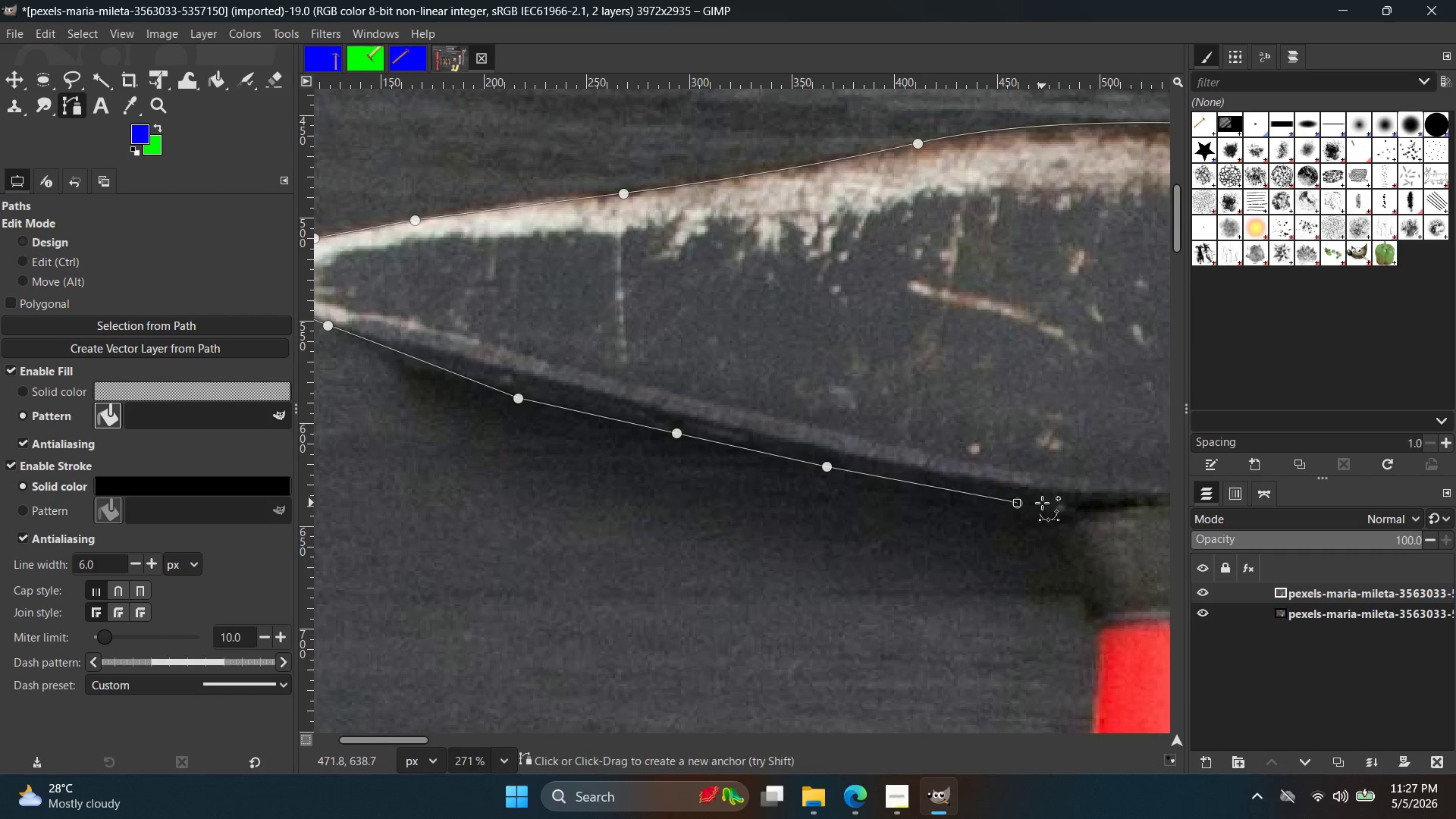 
left_click([752, 475])
 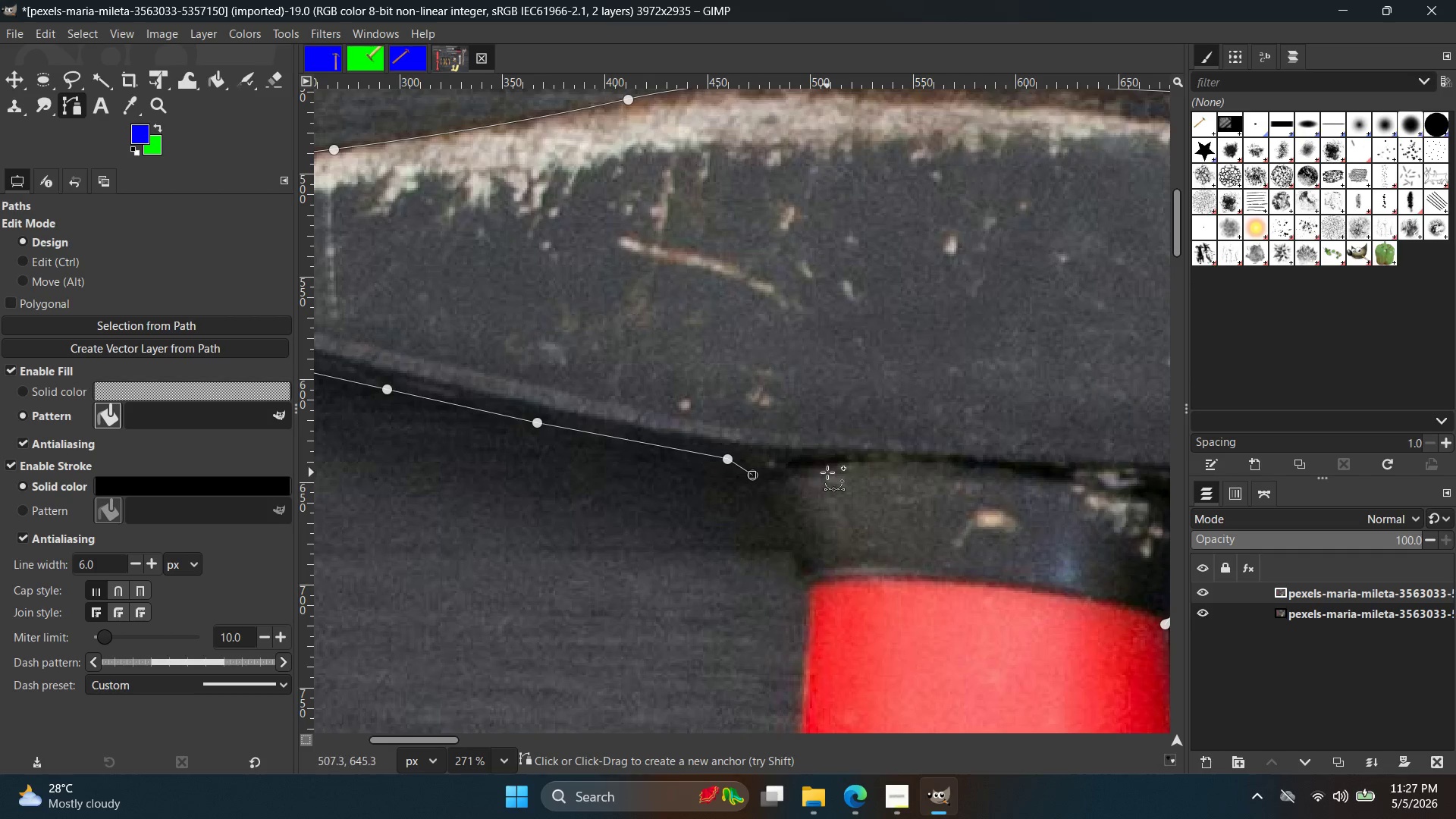 
hold_key(key=ControlLeft, duration=1.16)
scroll: coordinate [809, 554], scroll_direction: up, amount: 4.0
 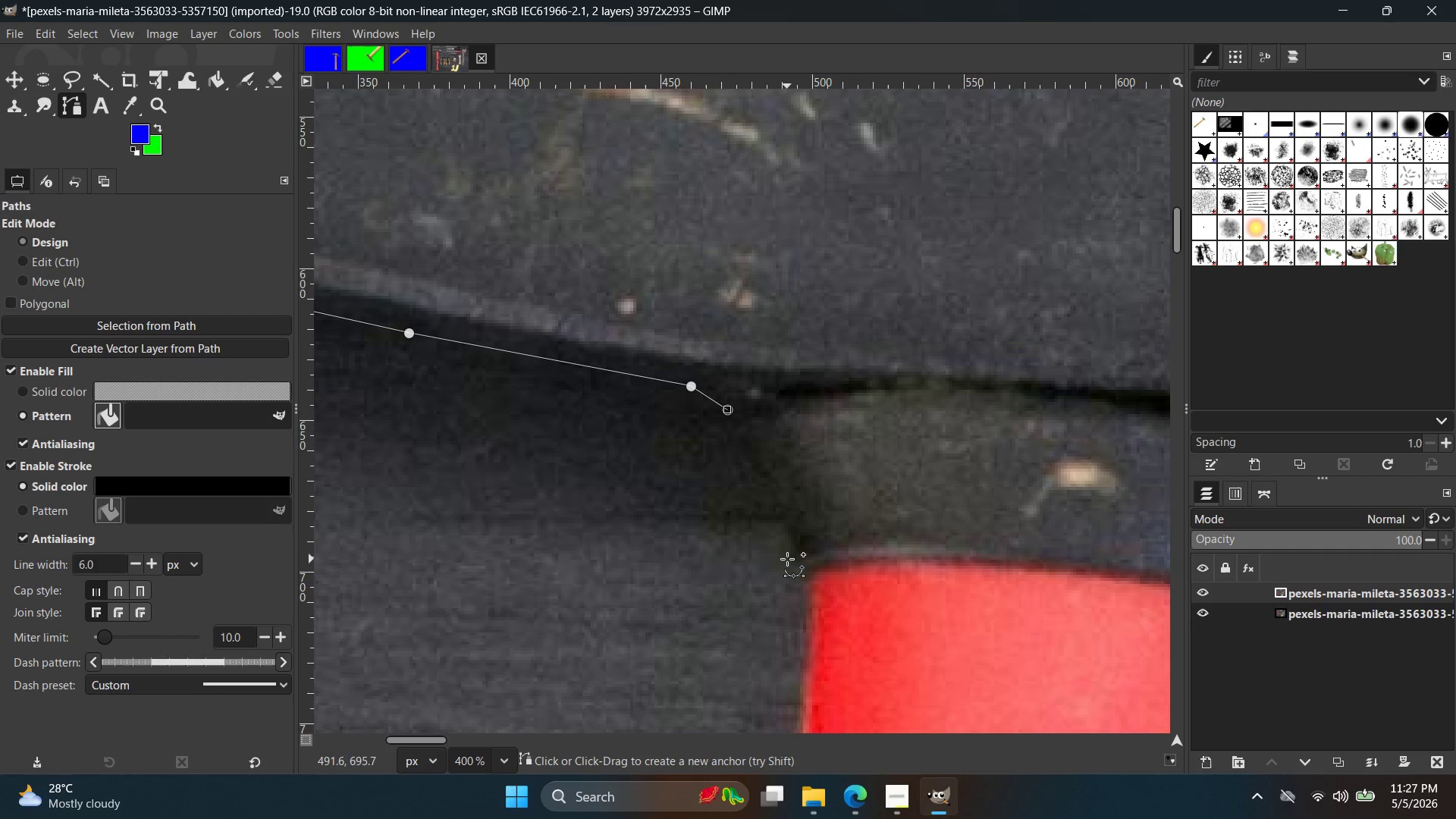 
left_click([787, 559])
 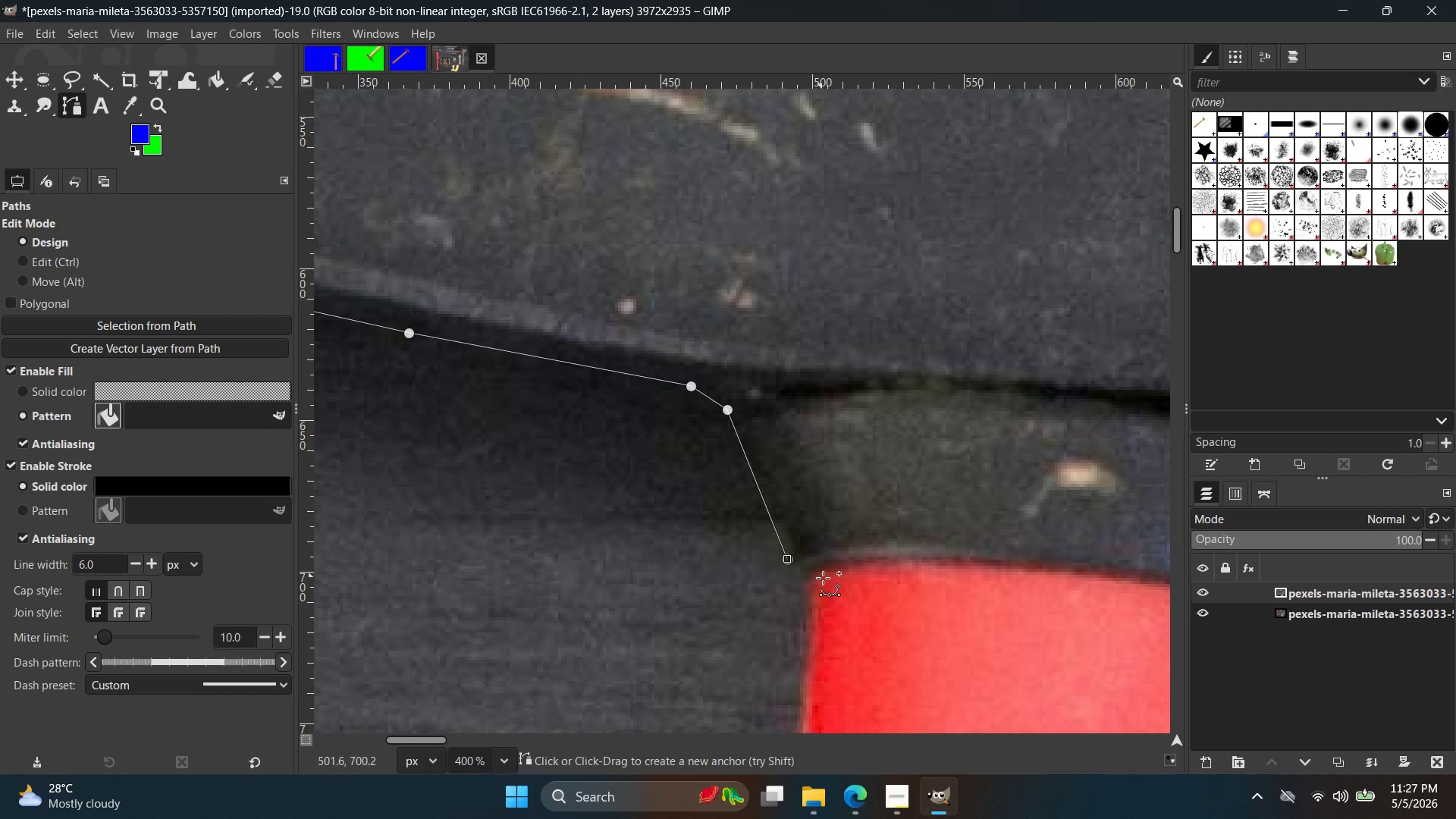 
key(Control+Z)
 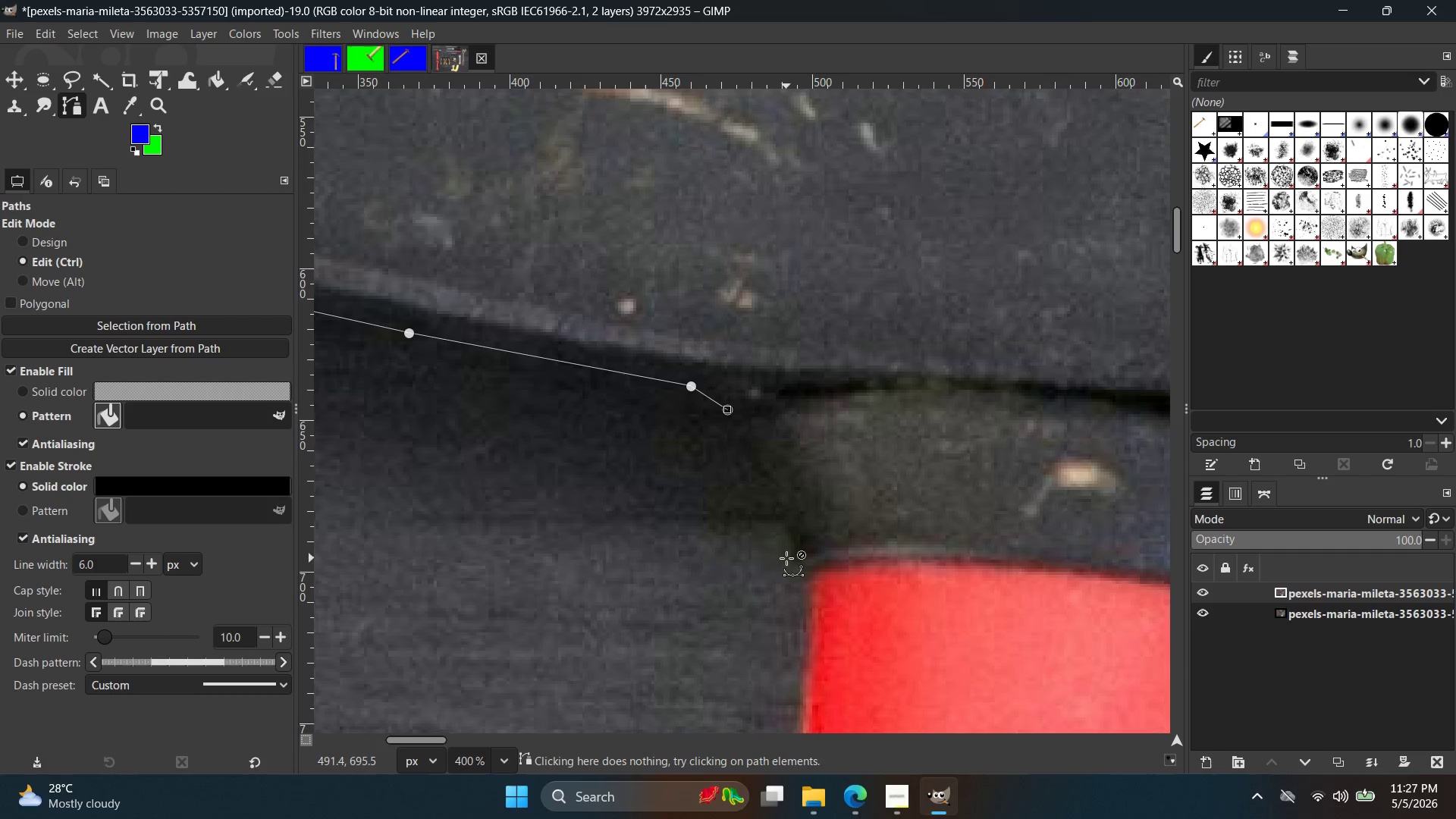 
scroll: coordinate [763, 535], scroll_direction: up, amount: 8.0
 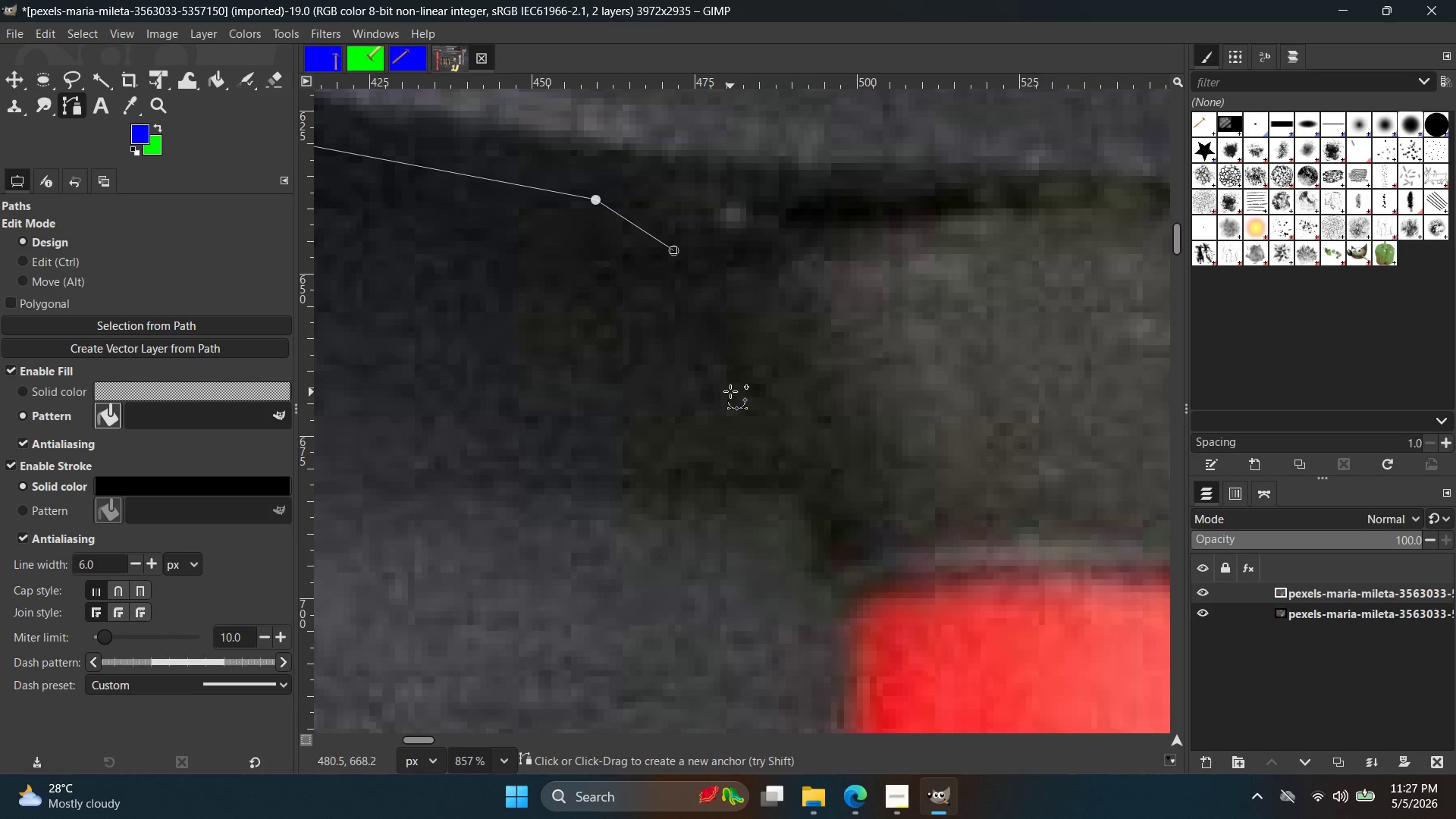 
left_click_drag(start_coordinate=[752, 403], to_coordinate=[815, 524])
 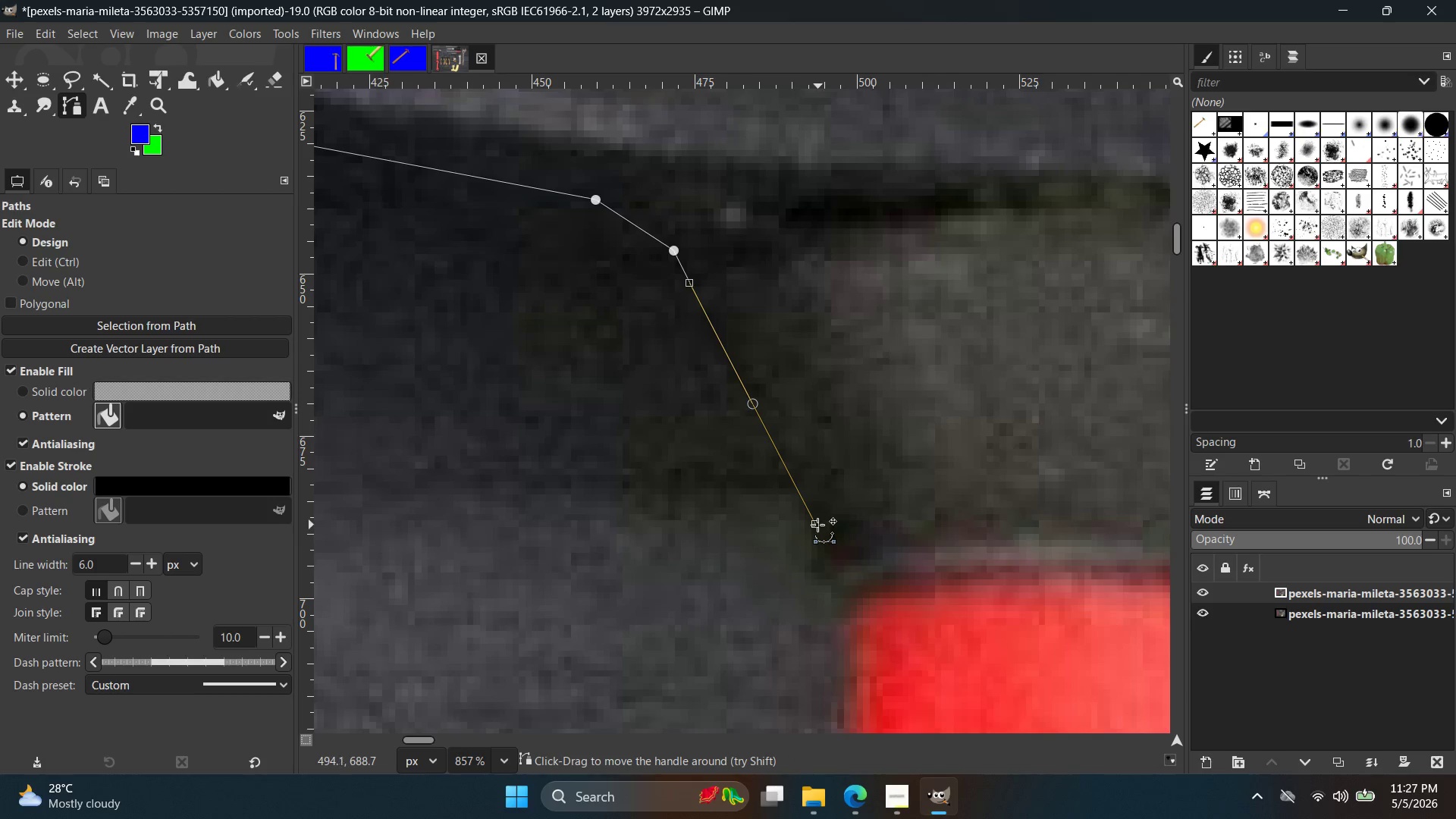 
left_click_drag(start_coordinate=[817, 524], to_coordinate=[805, 549])
 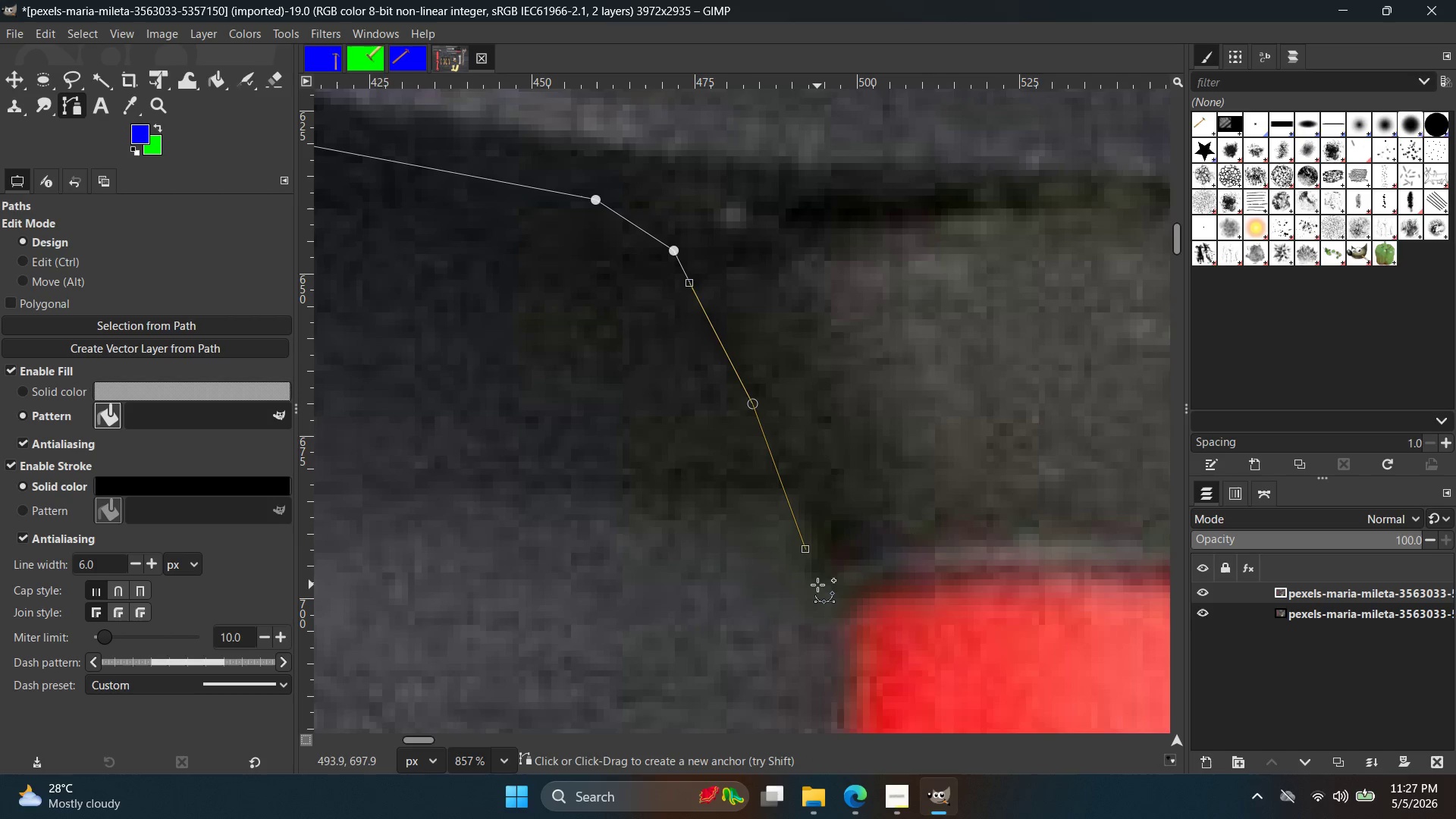 
left_click([817, 585])
 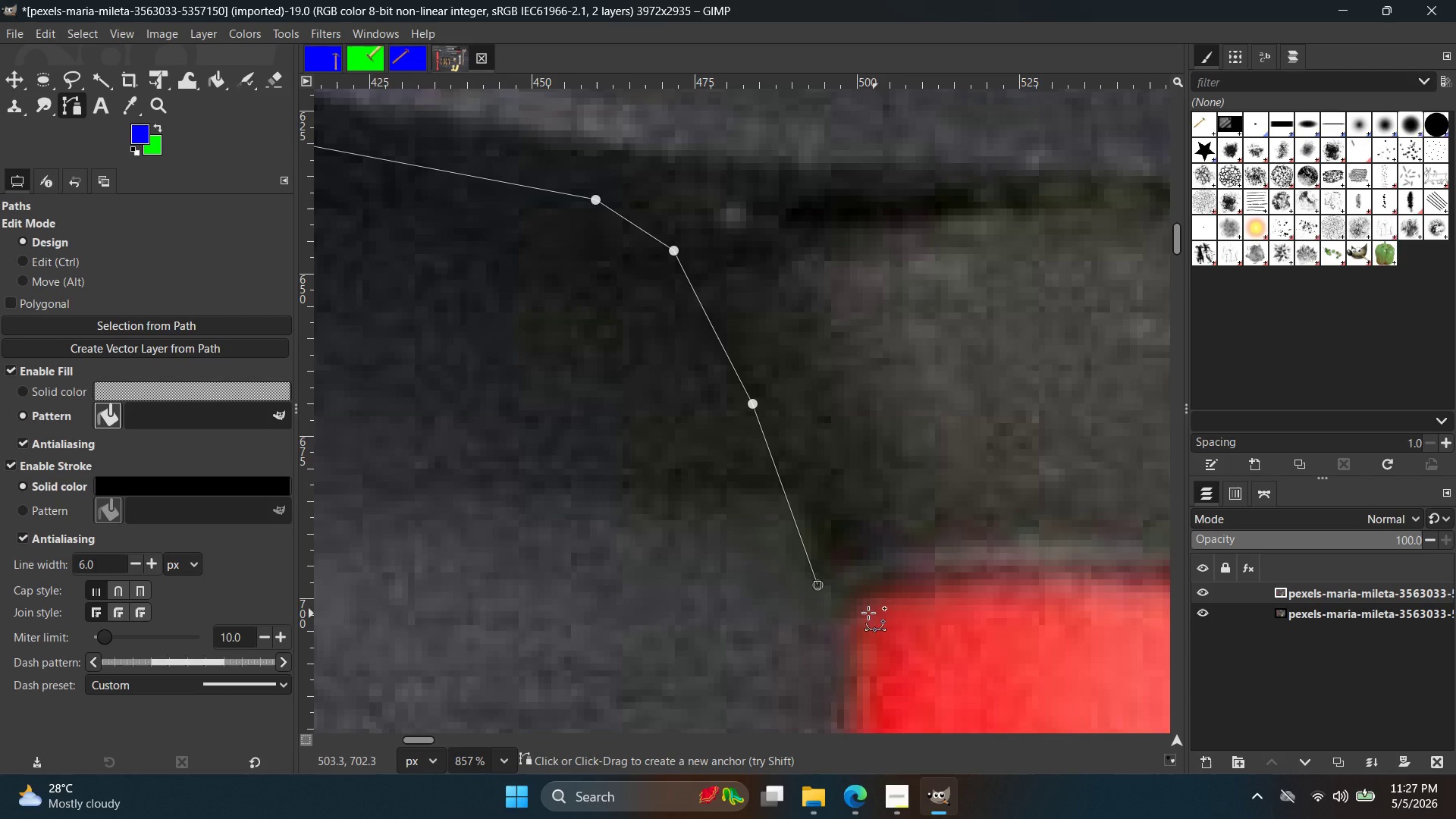 
key(Control+ControlLeft)
 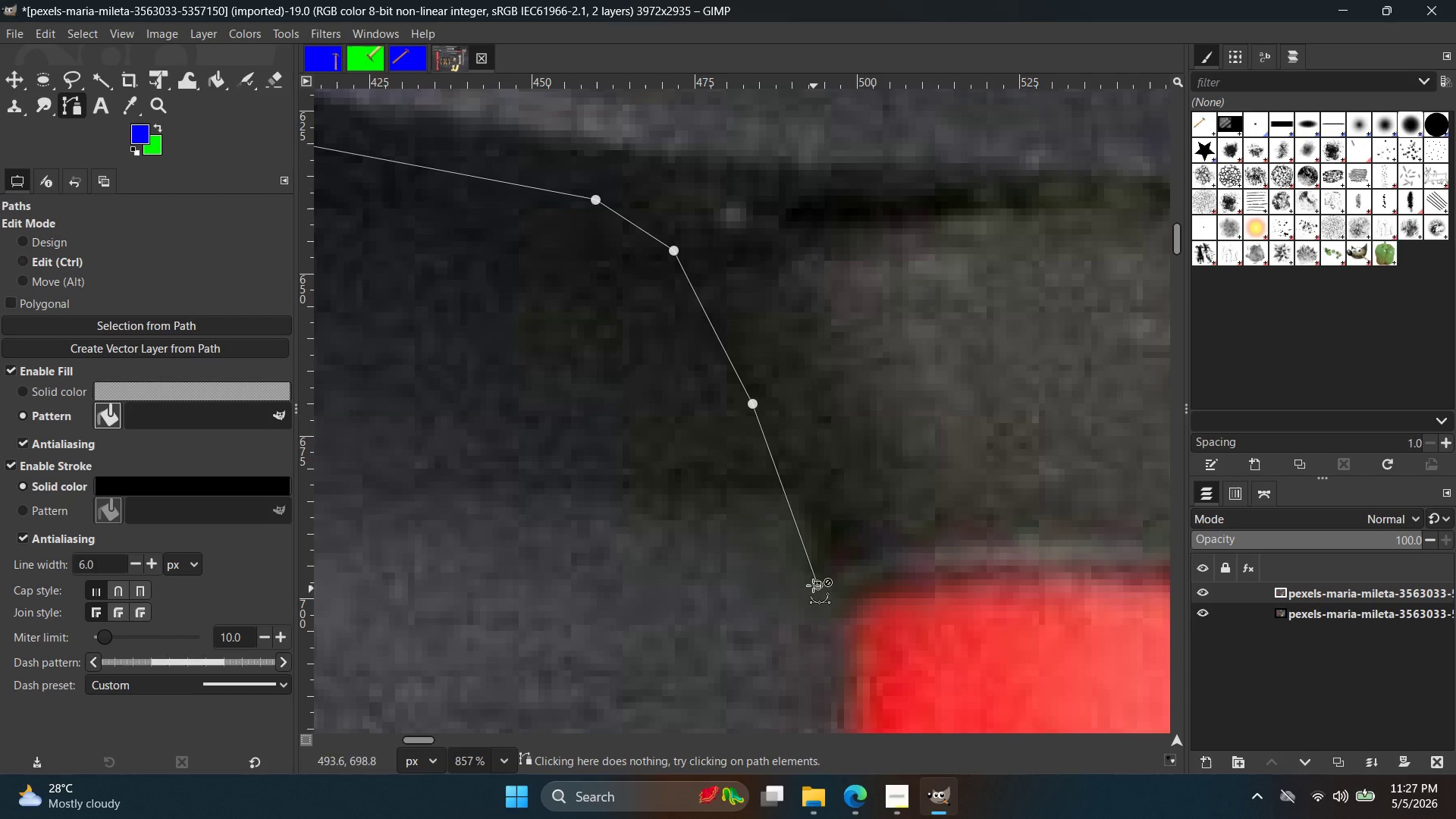 
key(Control+Z)
 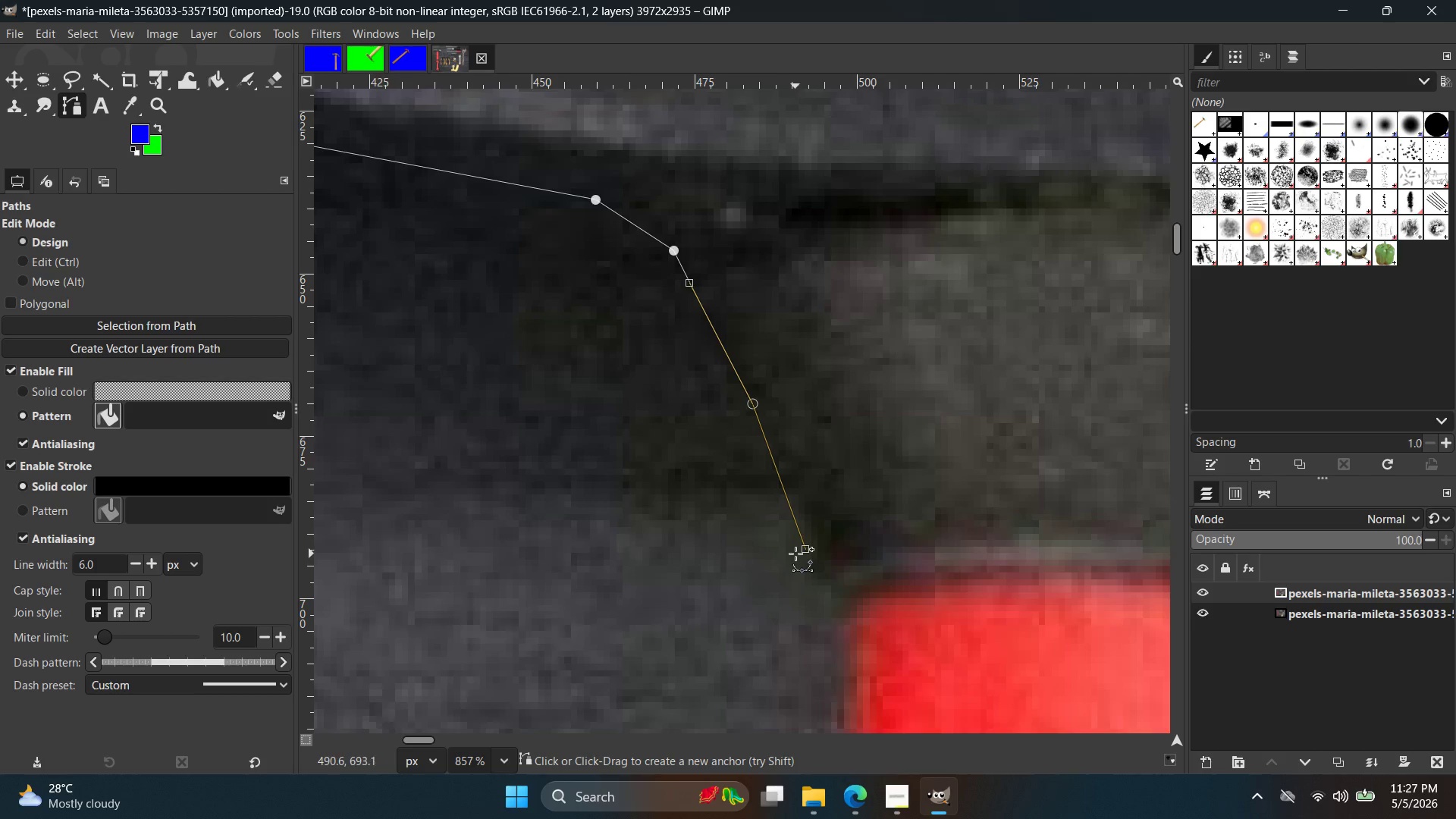 
left_click([802, 544])
 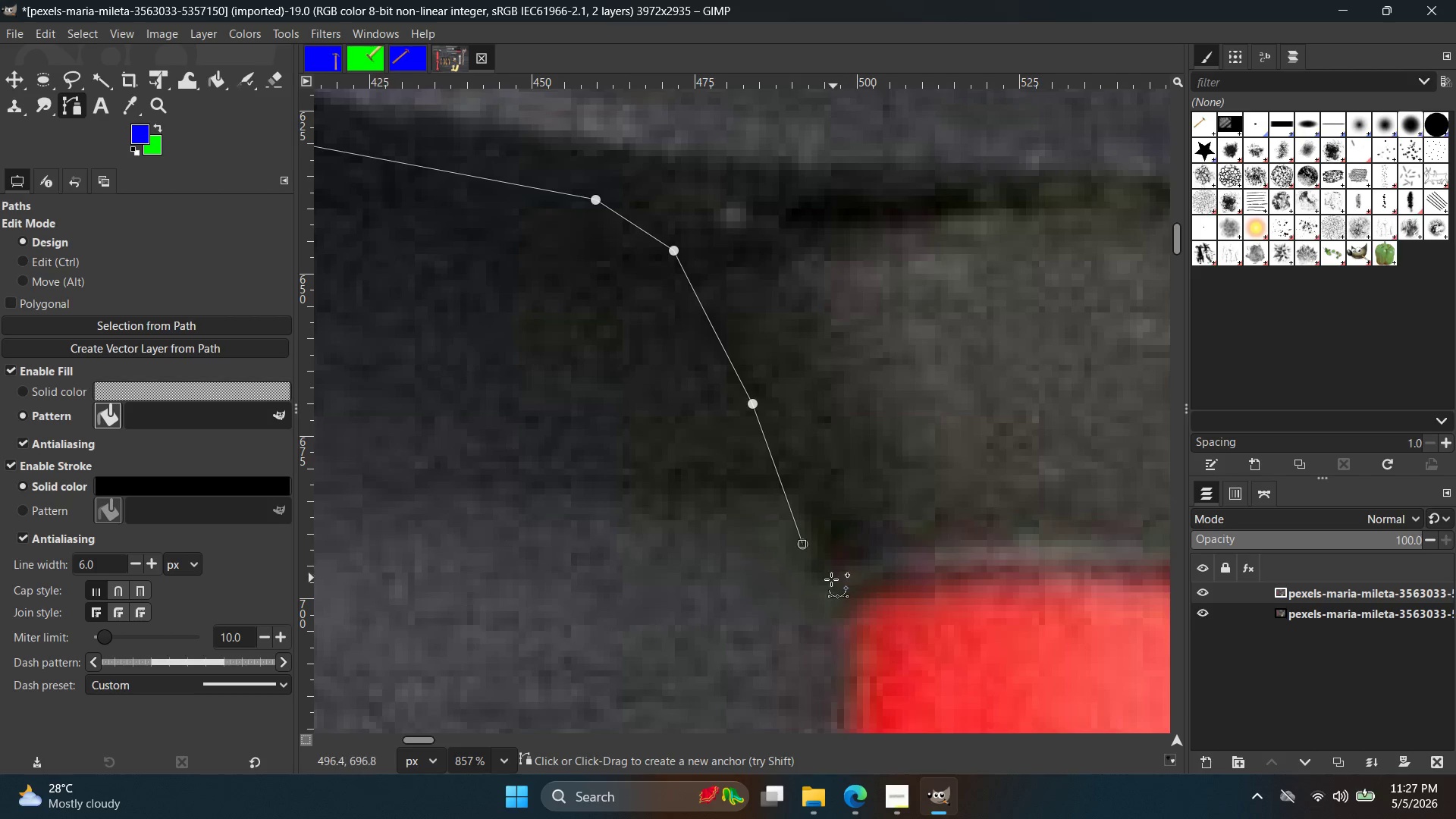 
left_click_drag(start_coordinate=[830, 582], to_coordinate=[858, 584])
 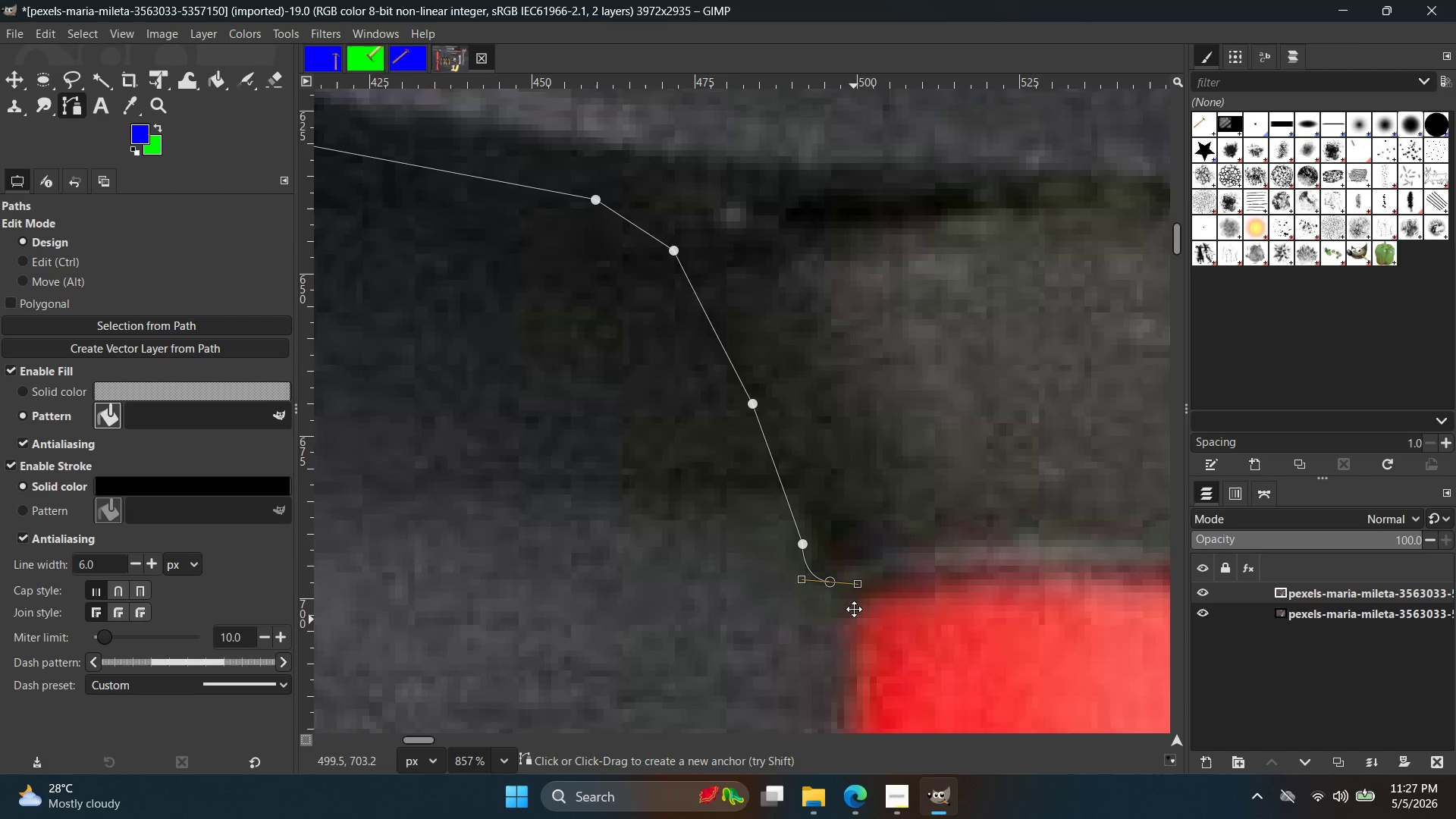 
hold_key(key=Space, duration=0.41)
 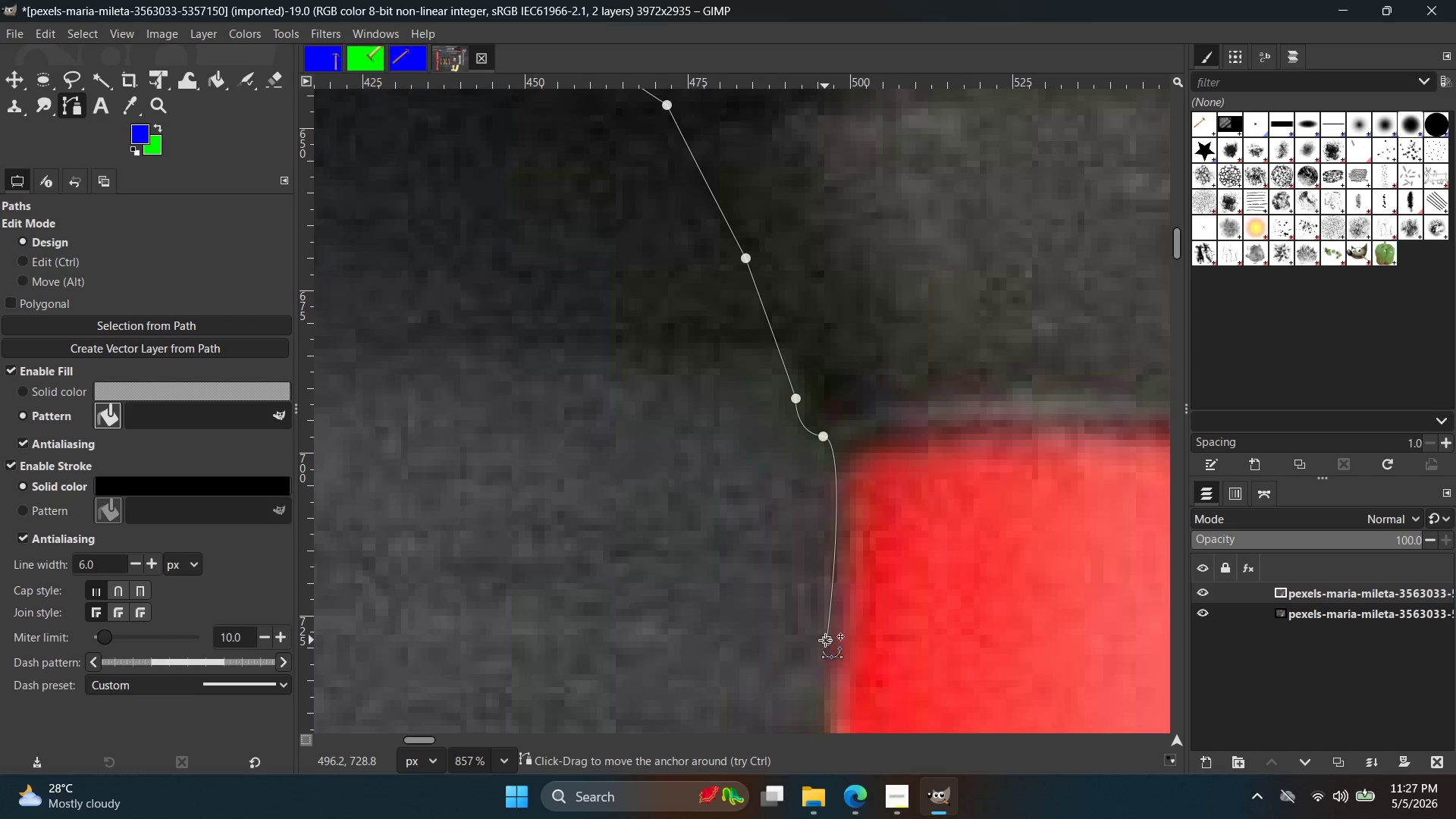 
key(Control+ControlLeft)
 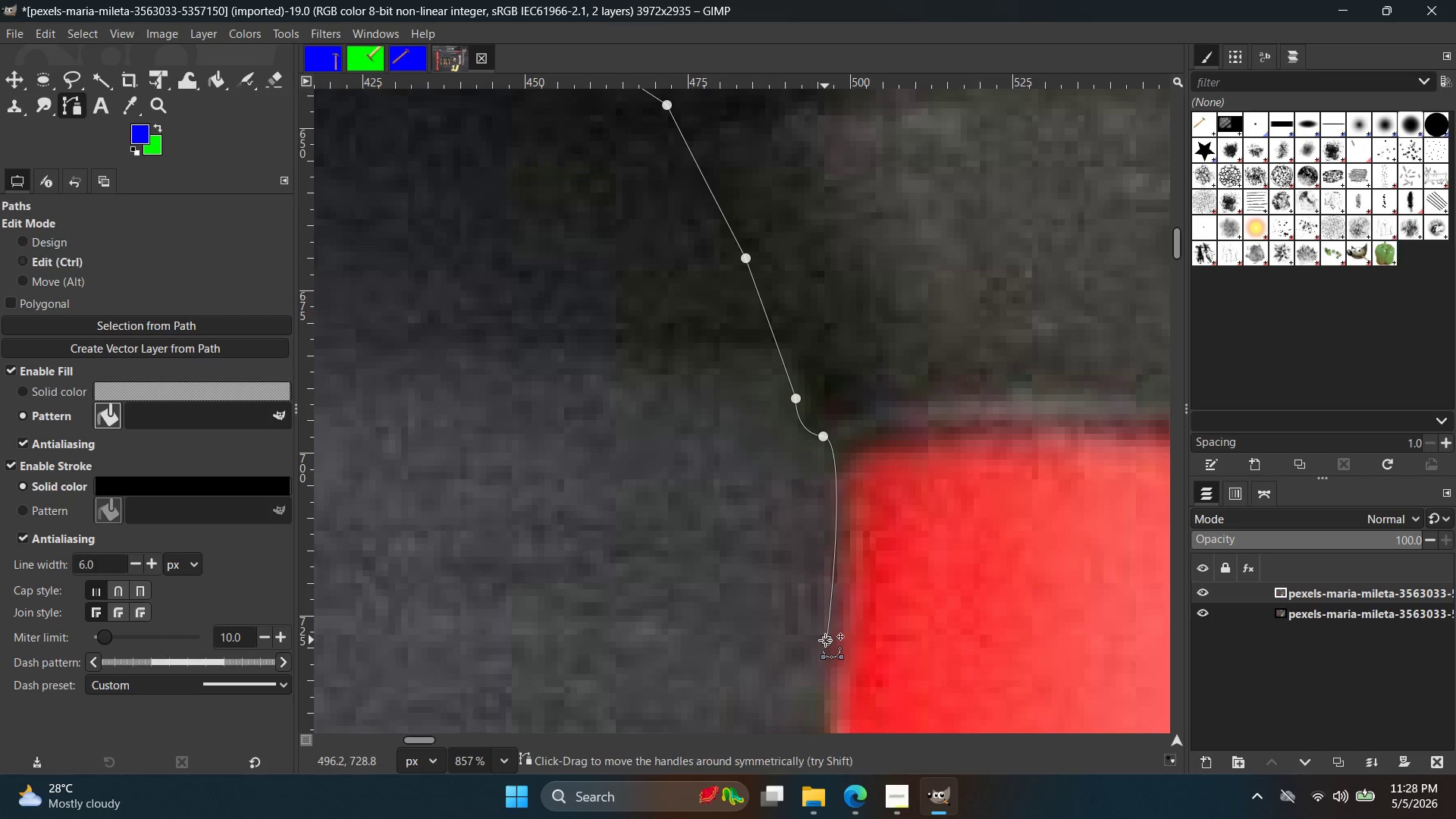 
key(Control+Z)
 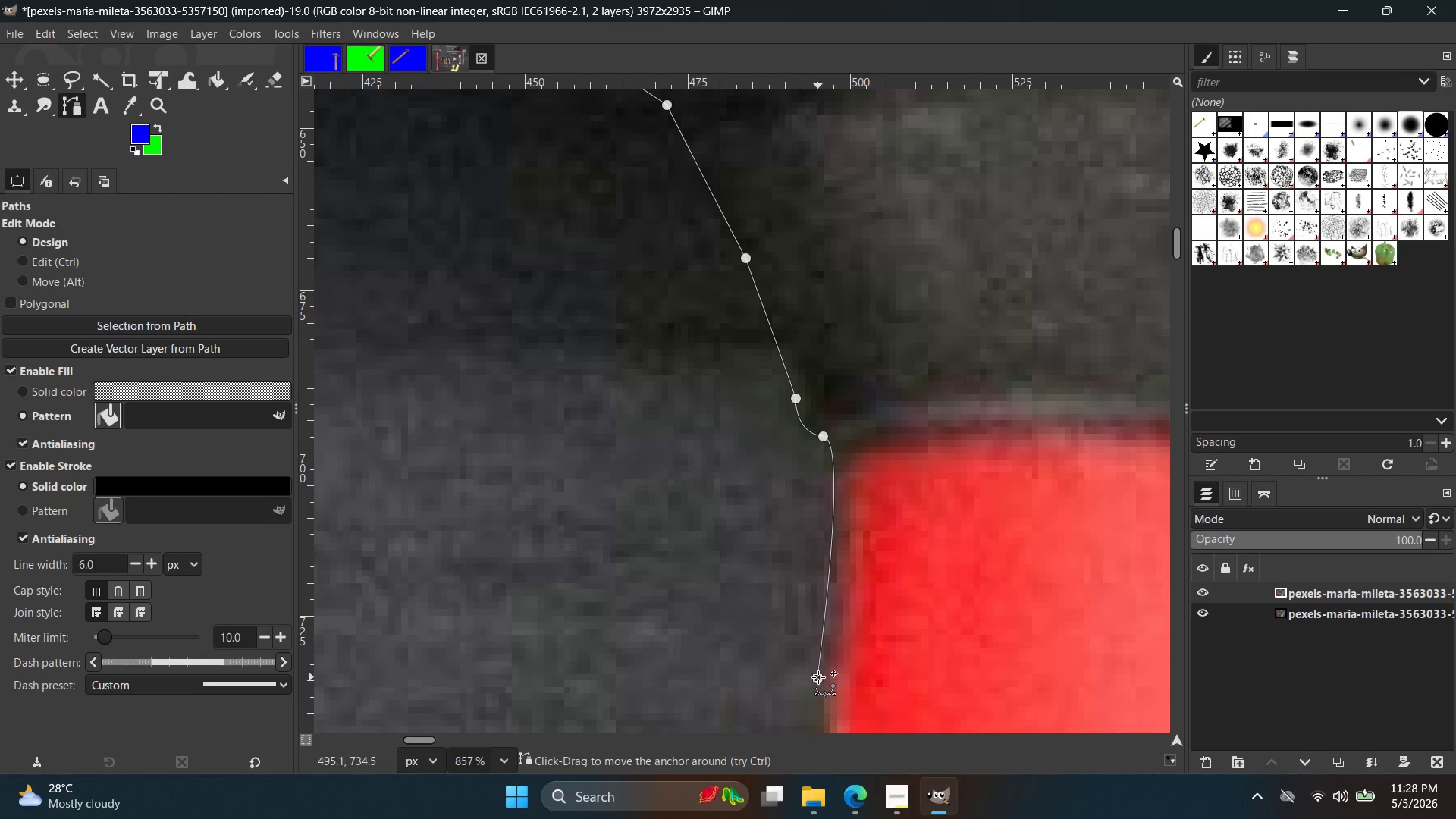 
key(Control+Z)
 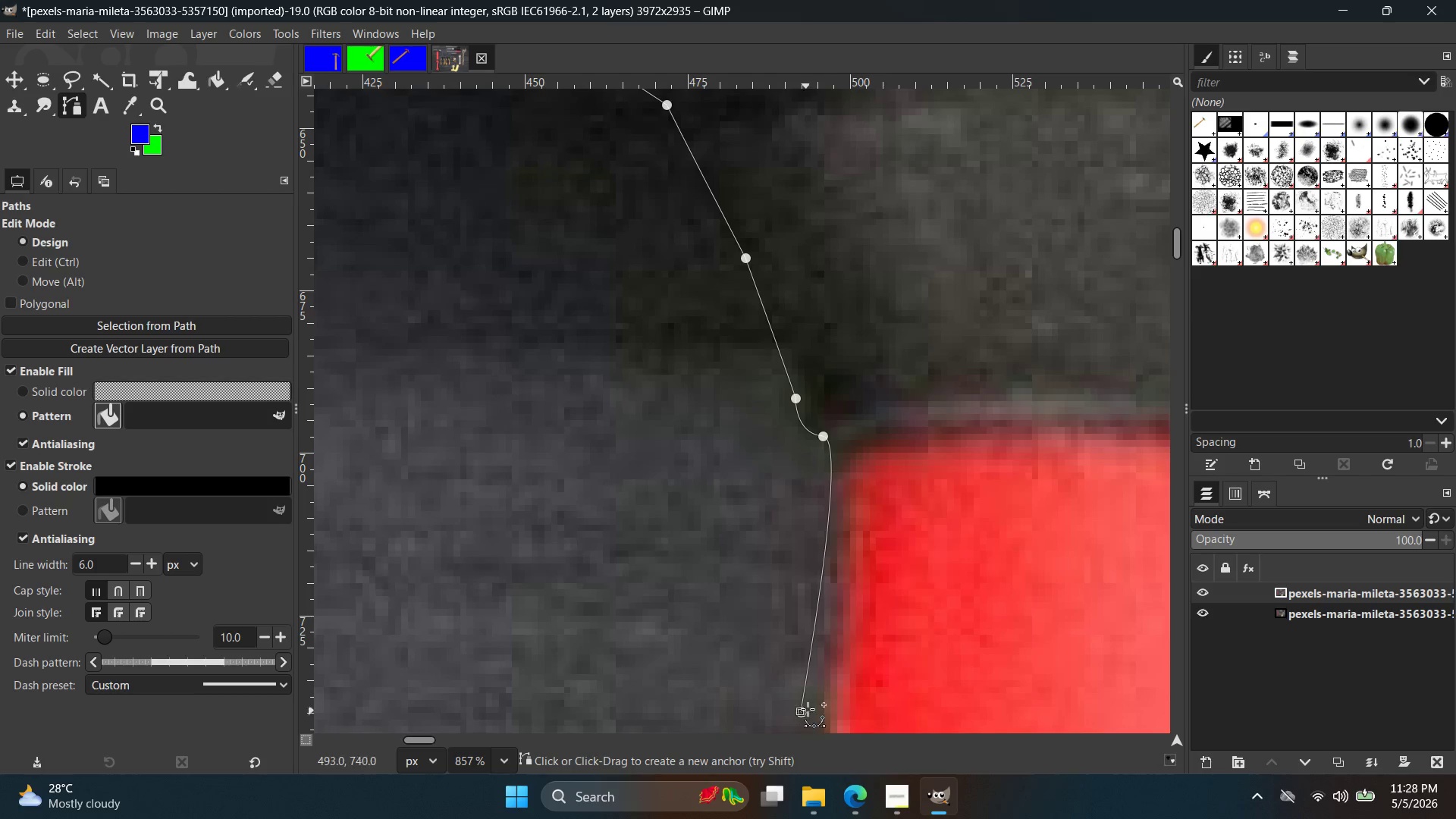 
hold_key(key=Space, duration=0.42)
 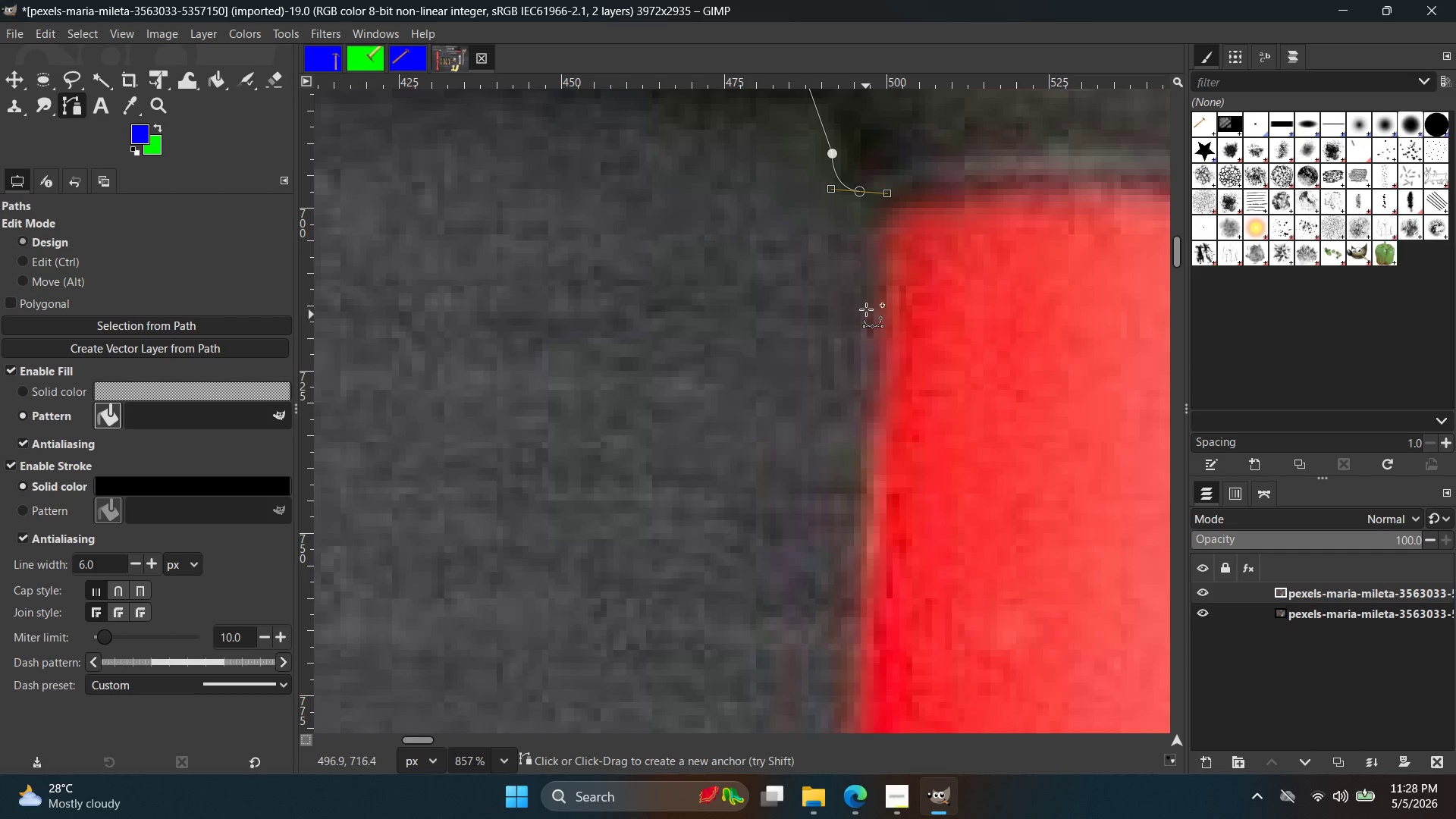 
key(Control+ControlLeft)
 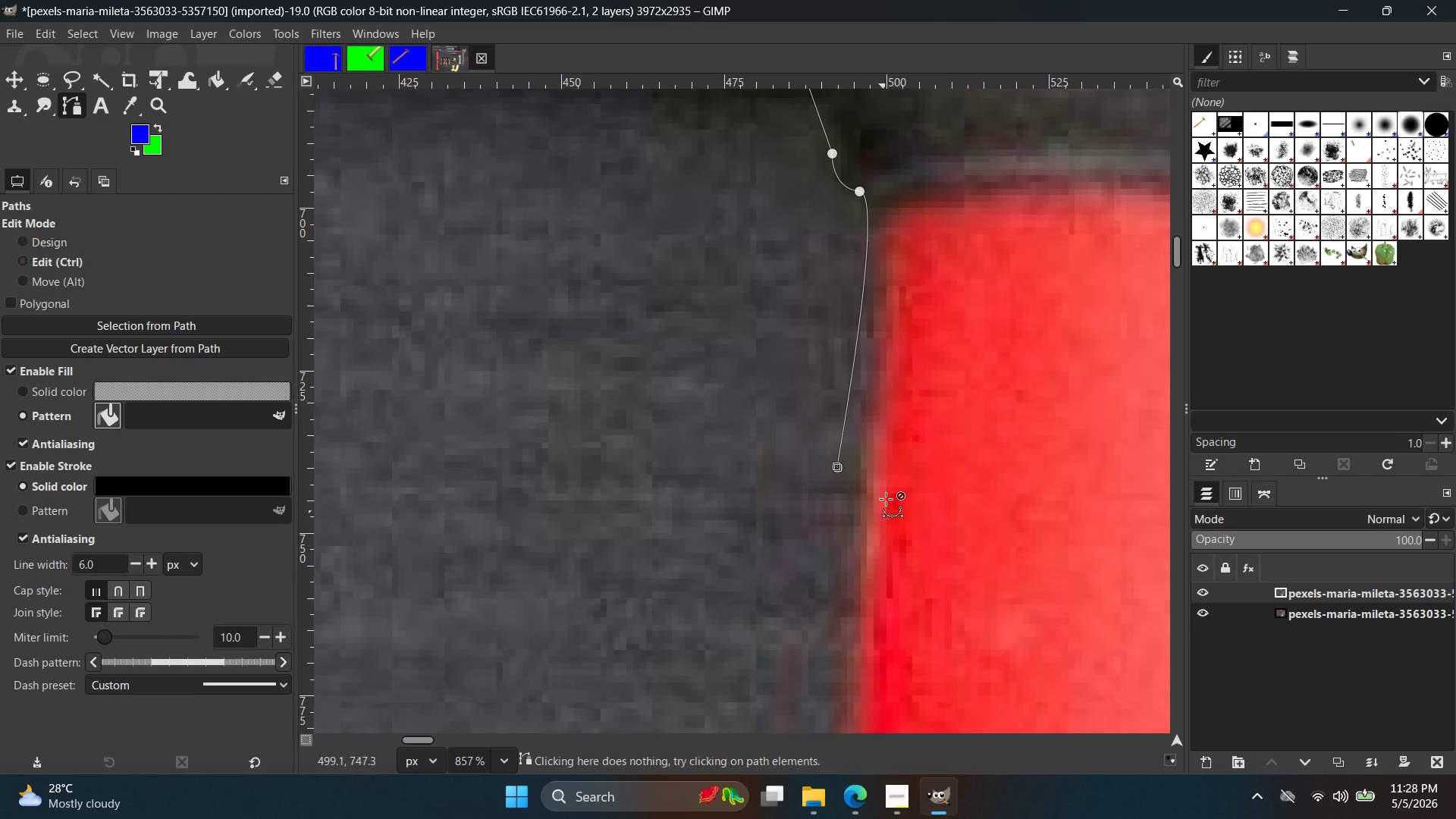 
key(Control+Z)
 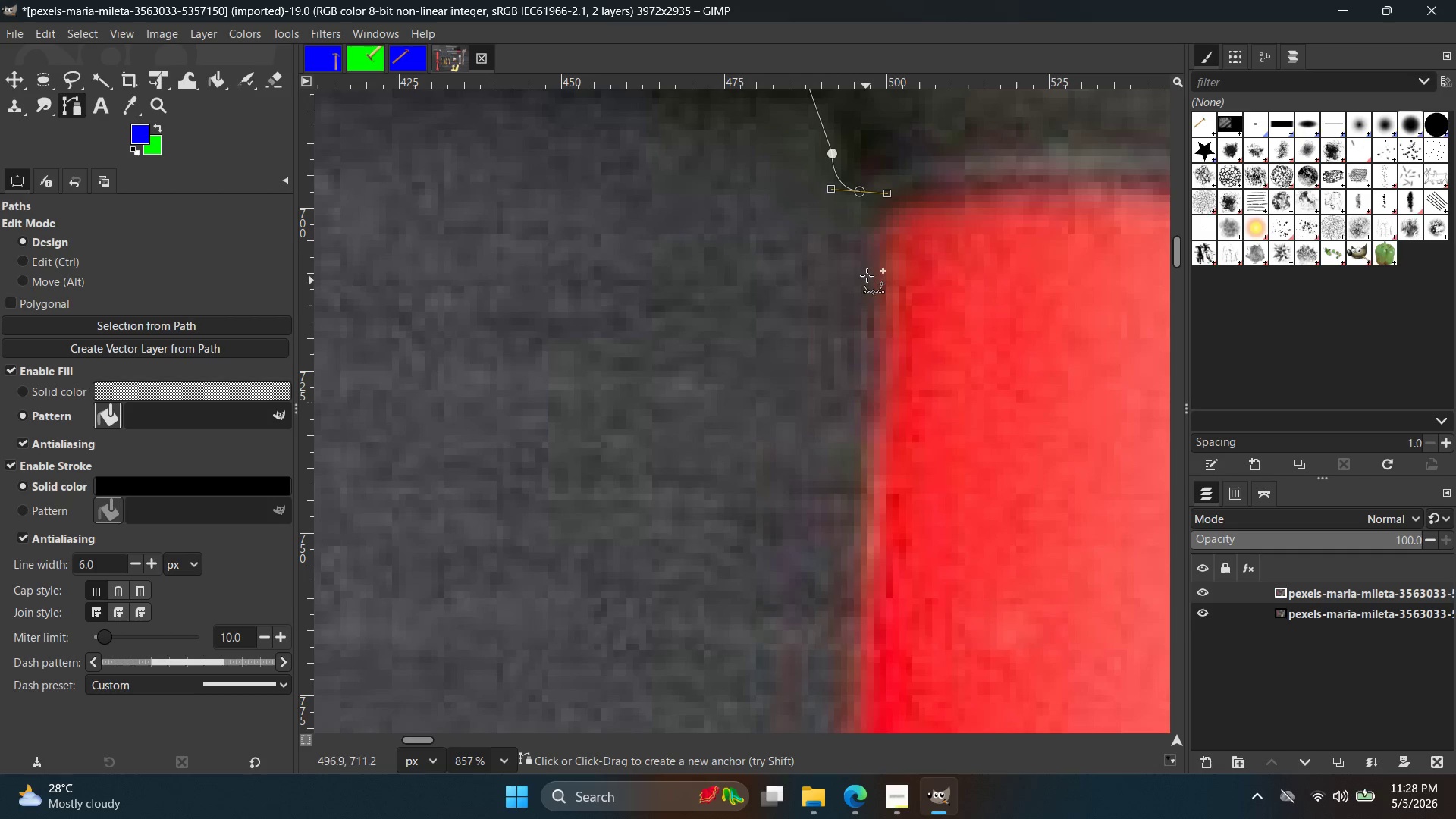 
scroll: coordinate [826, 623], scroll_direction: down, amount: 2.0
 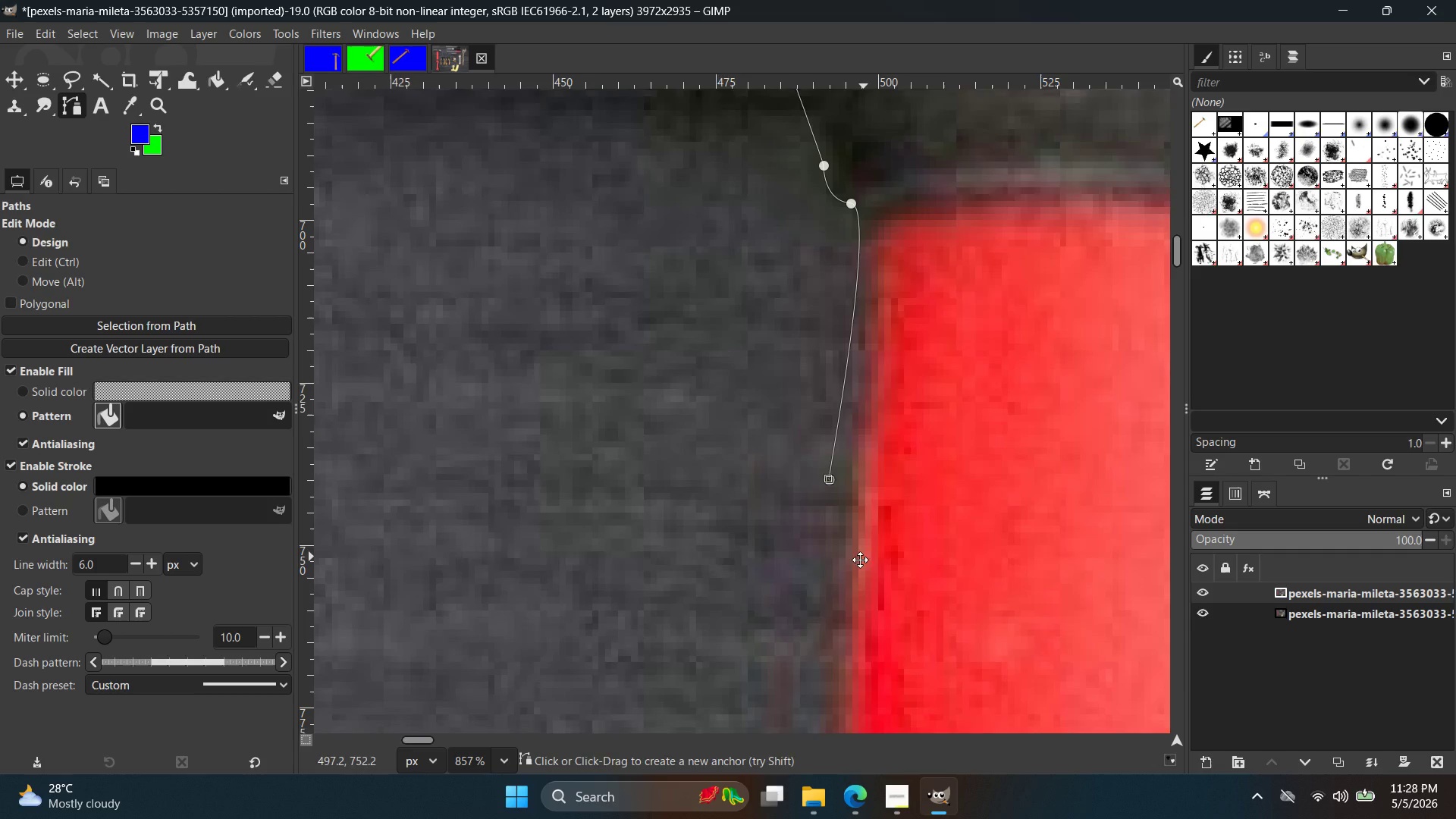 
left_click_drag(start_coordinate=[871, 267], to_coordinate=[876, 319])
 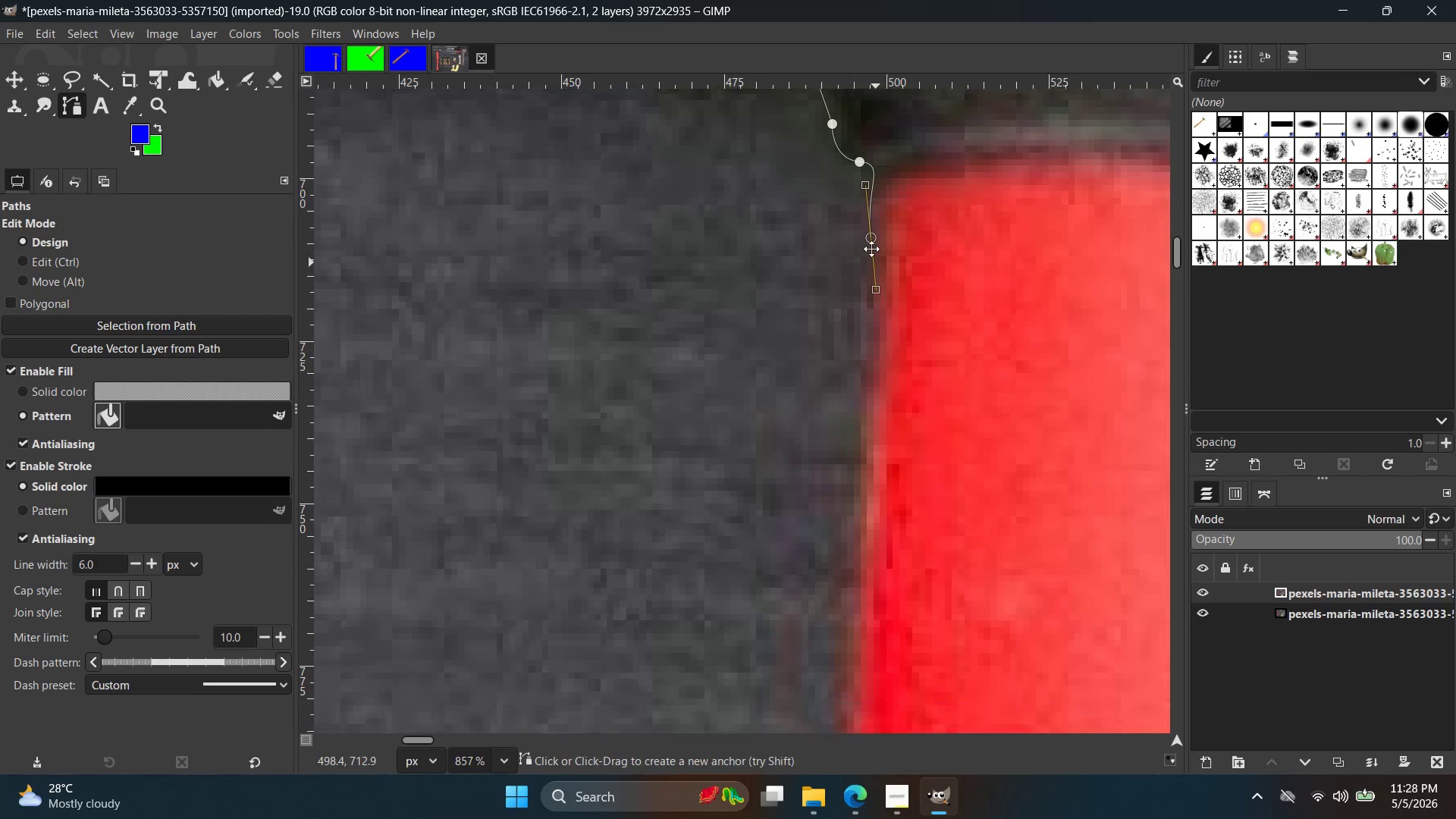 
hold_key(key=Space, duration=0.41)
 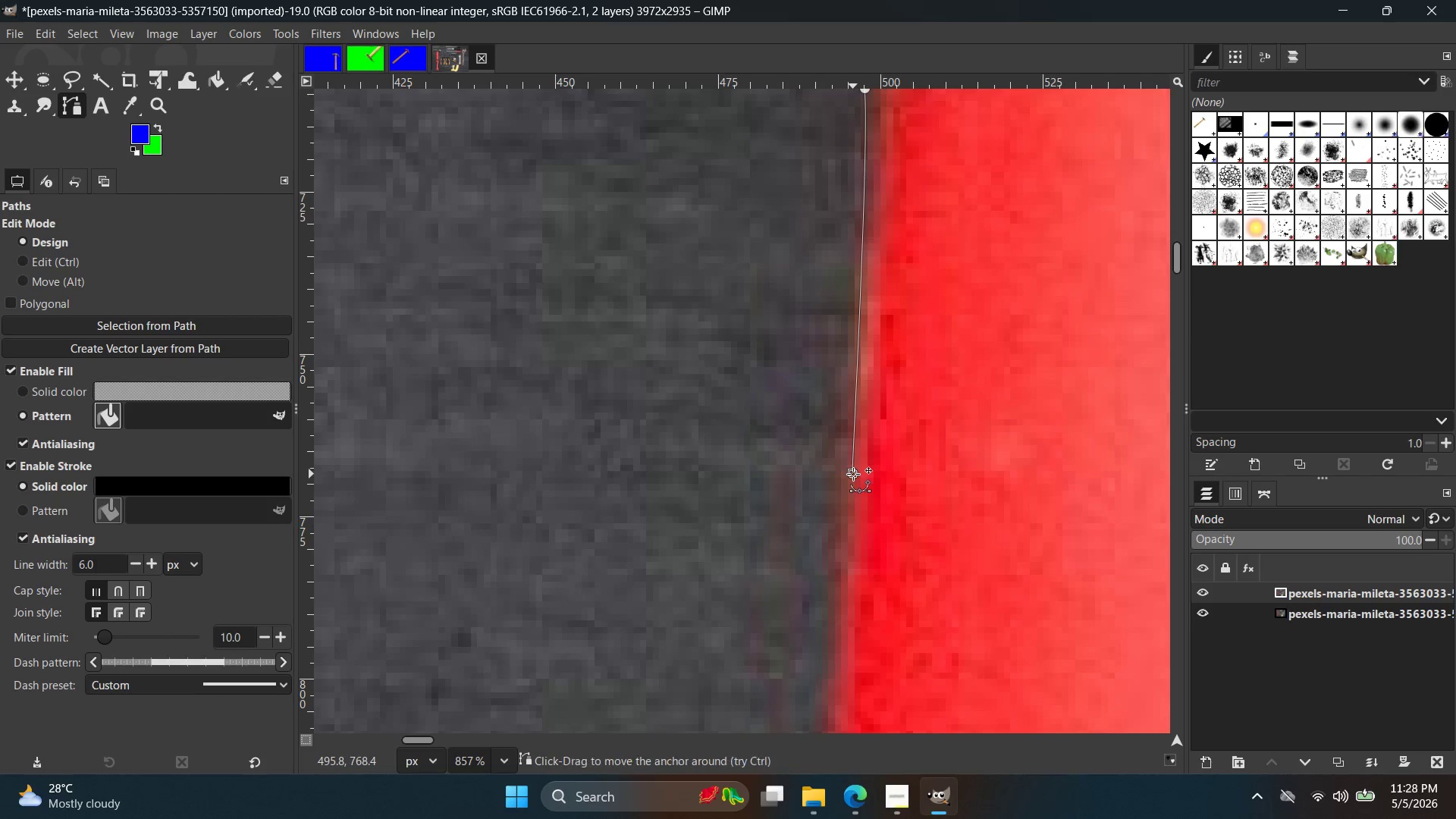 
hold_key(key=Space, duration=0.45)
 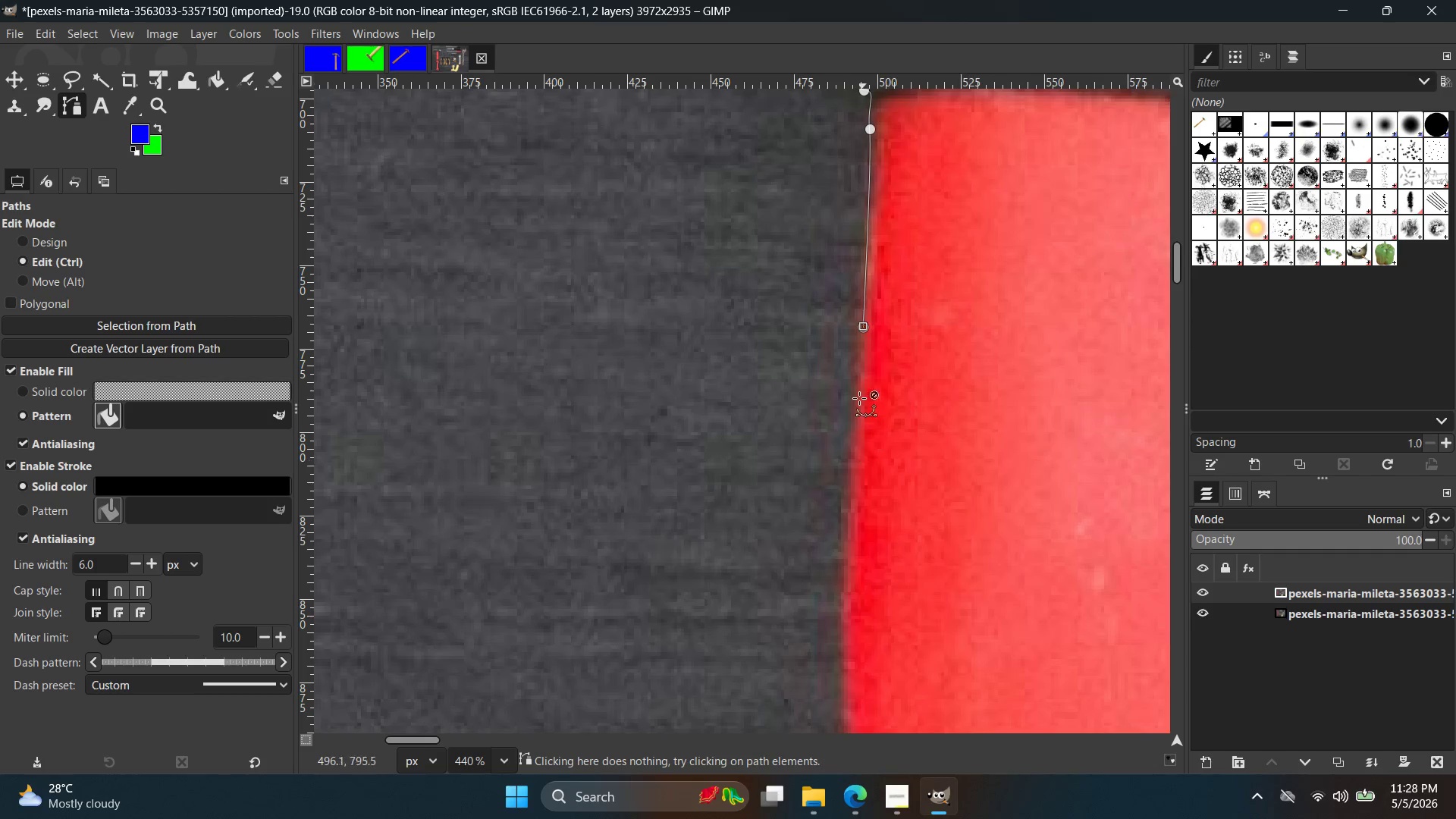 
key(Control+Z)
 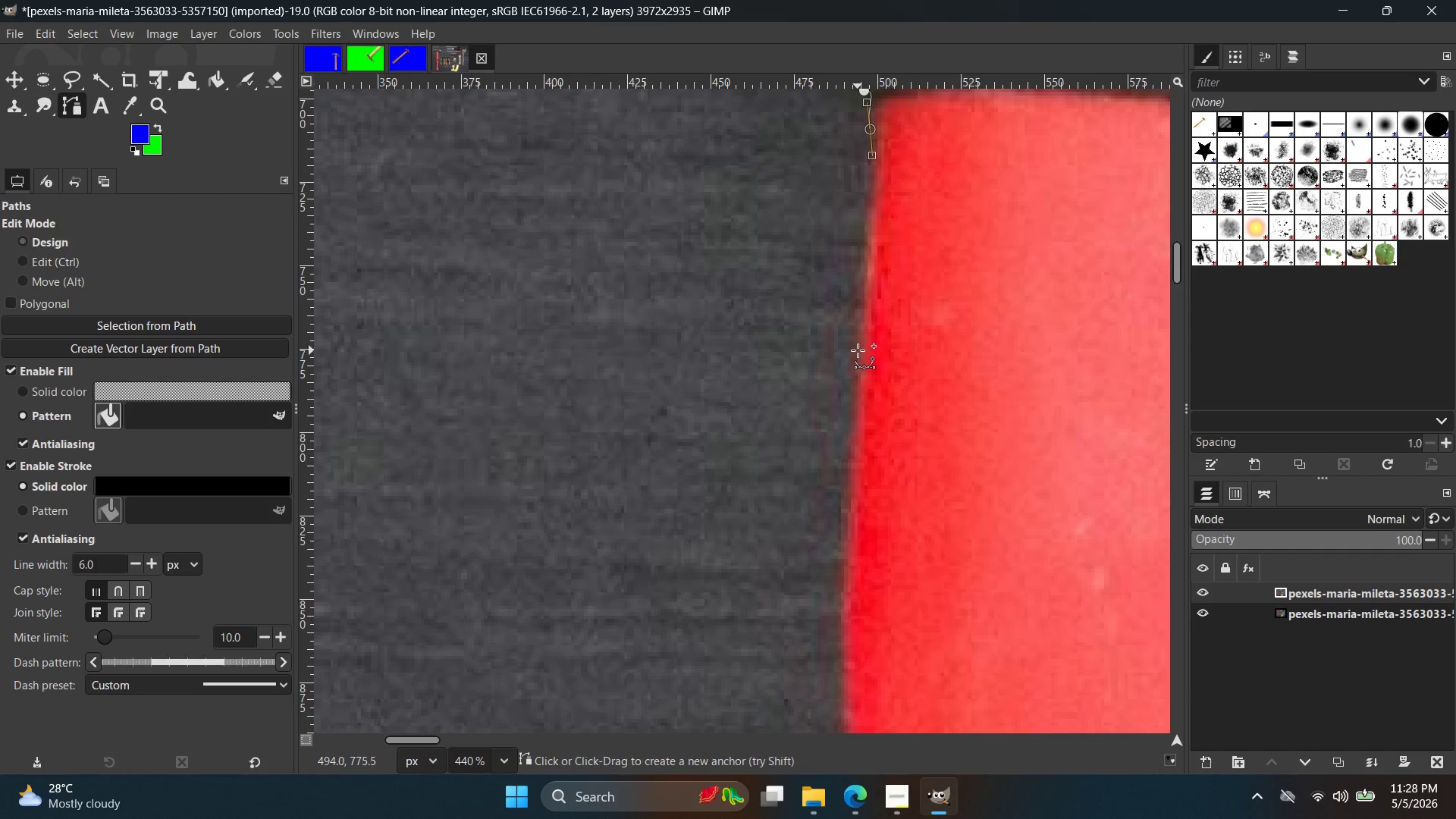 
scroll: coordinate [869, 474], scroll_direction: down, amount: 11.0
 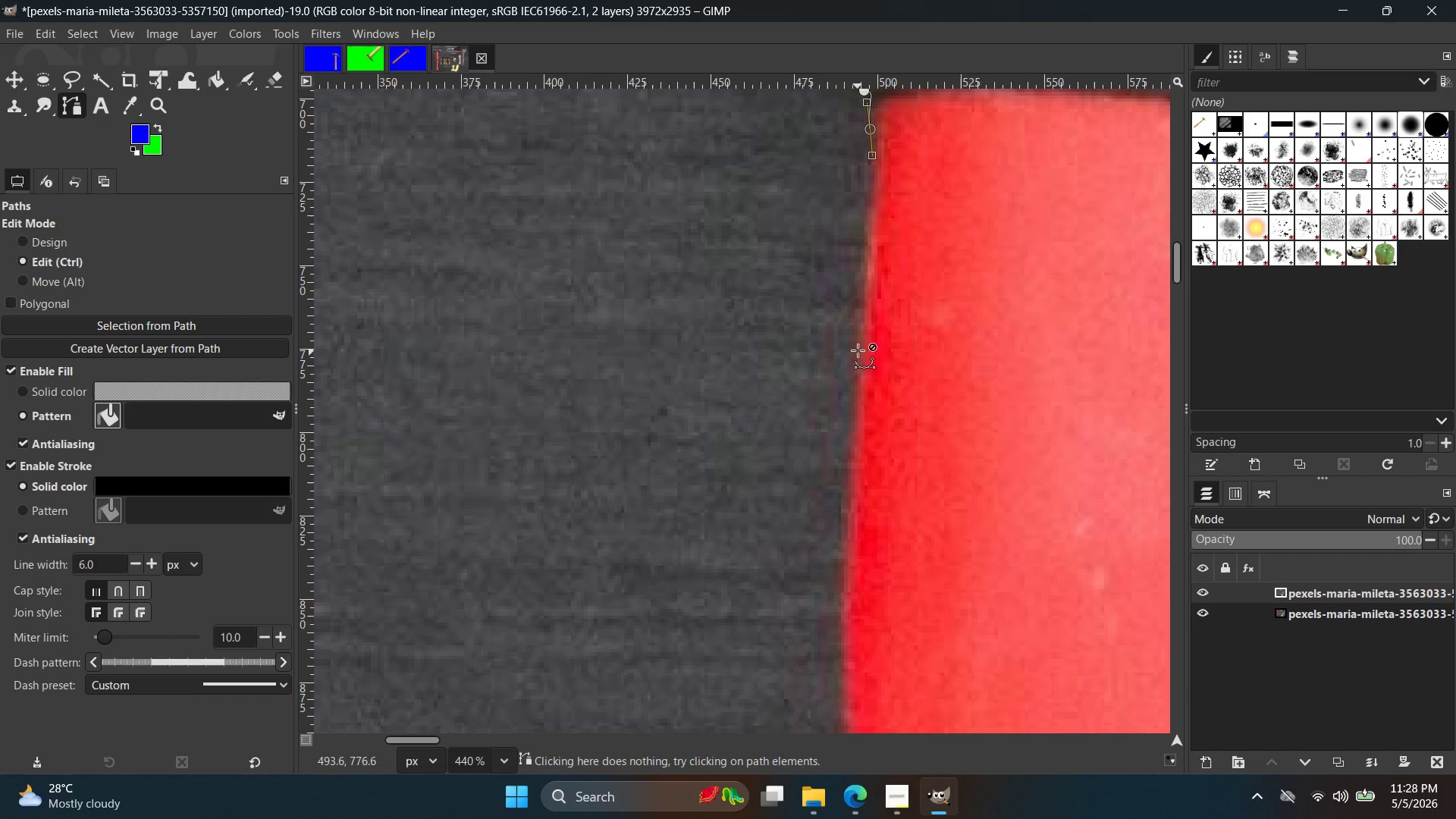 
left_click([858, 350])
 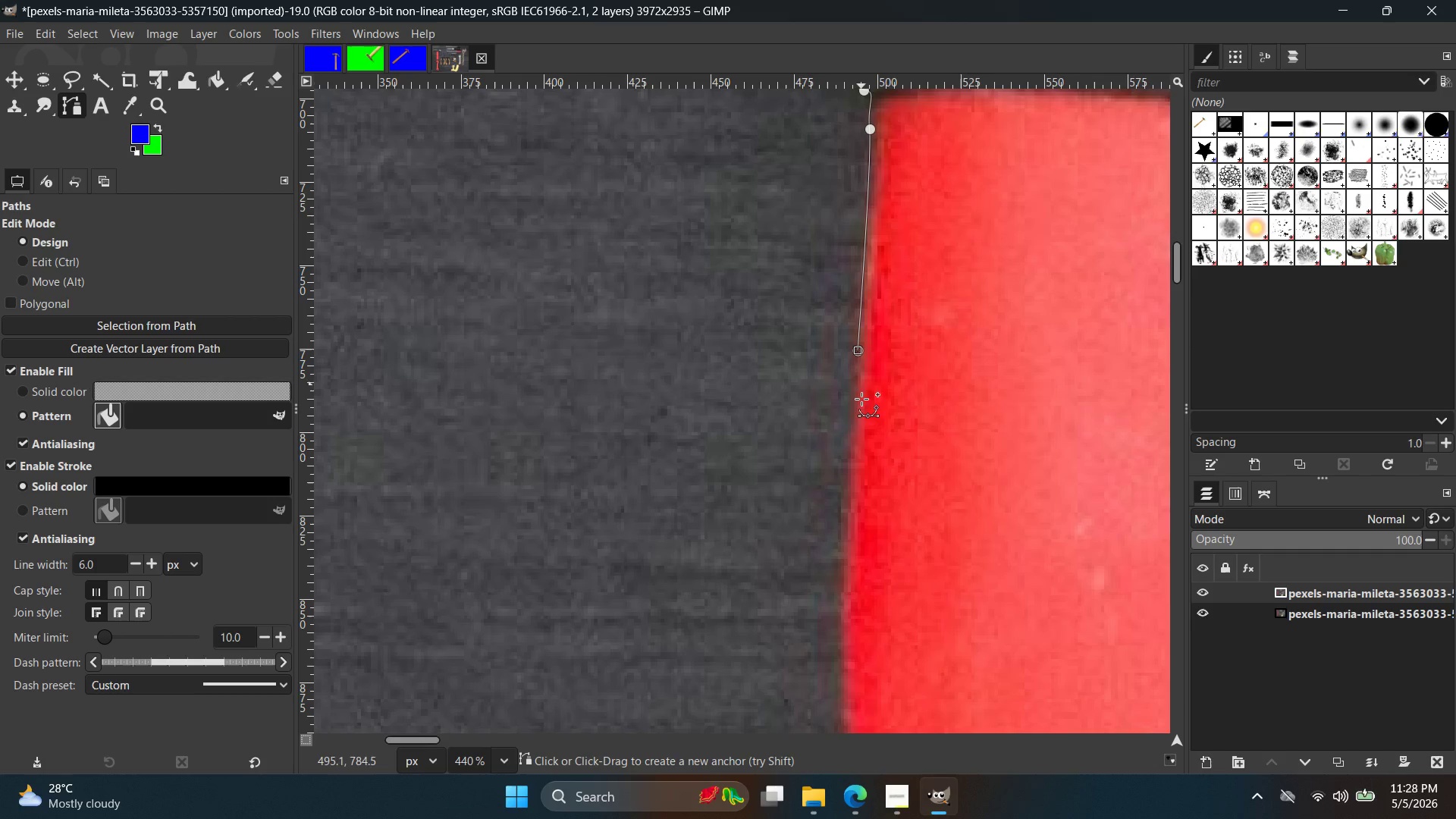 
hold_key(key=Space, duration=0.36)
 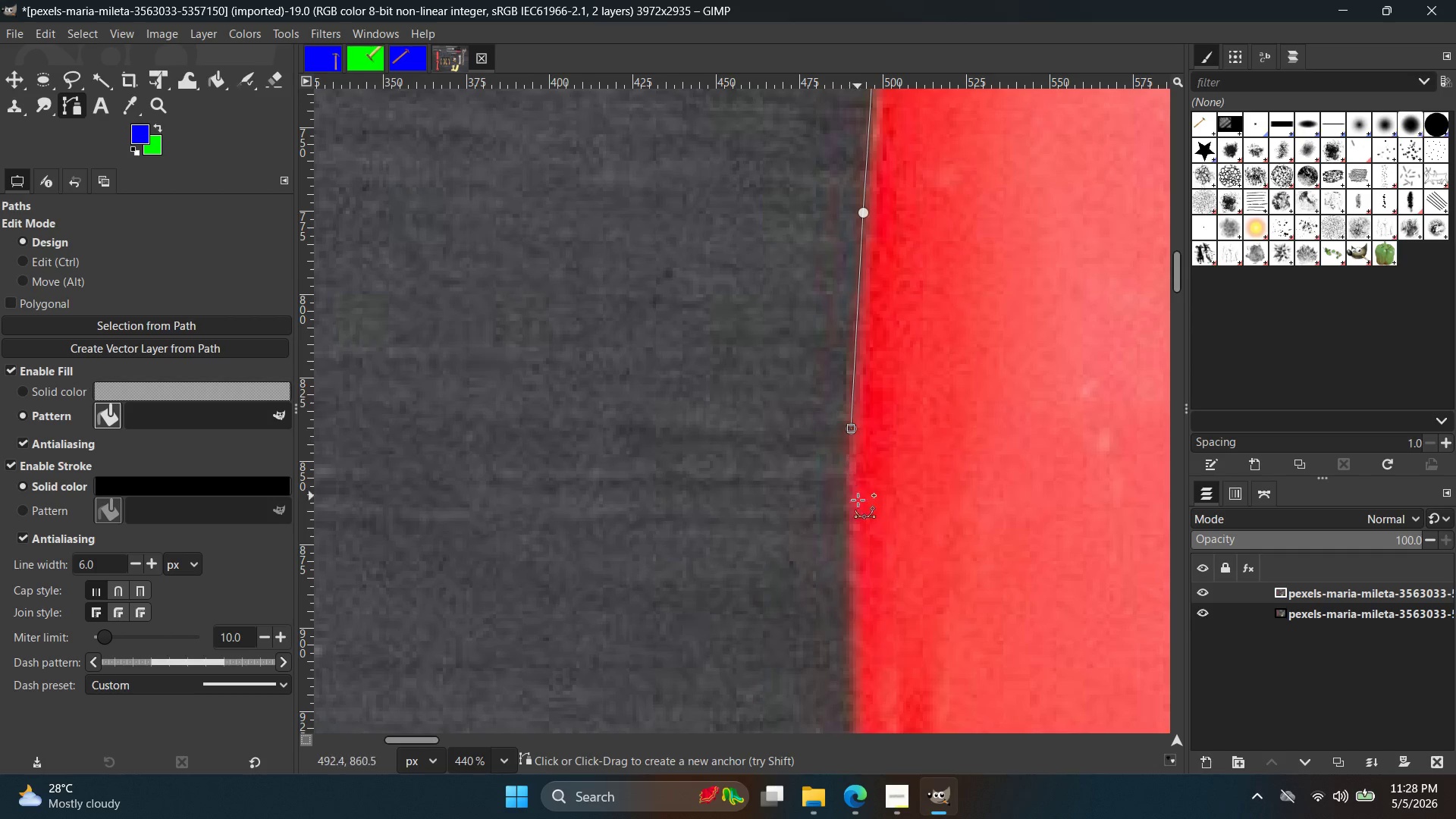 
key(Control+ControlLeft)
 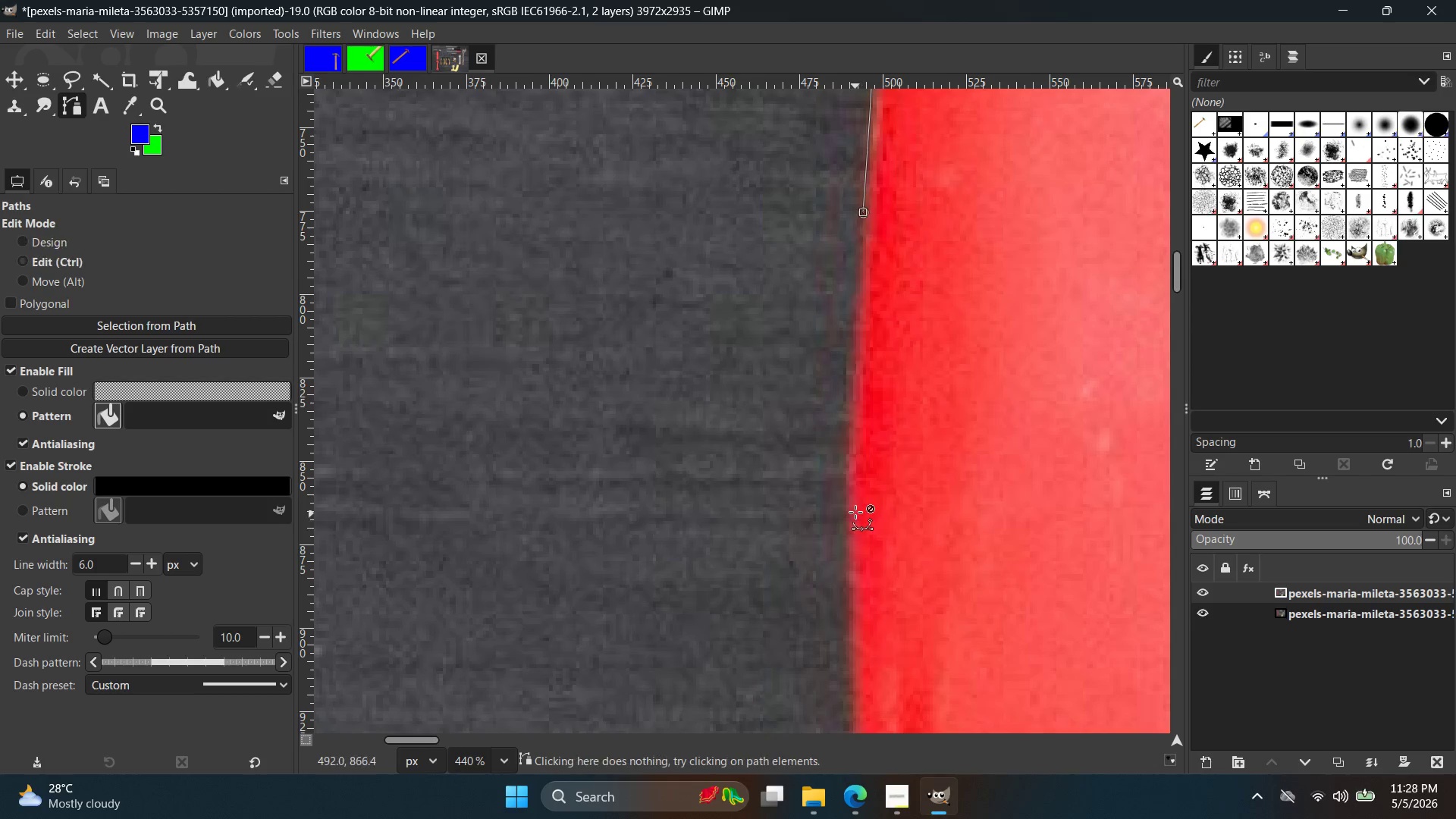 
key(Control+Z)
 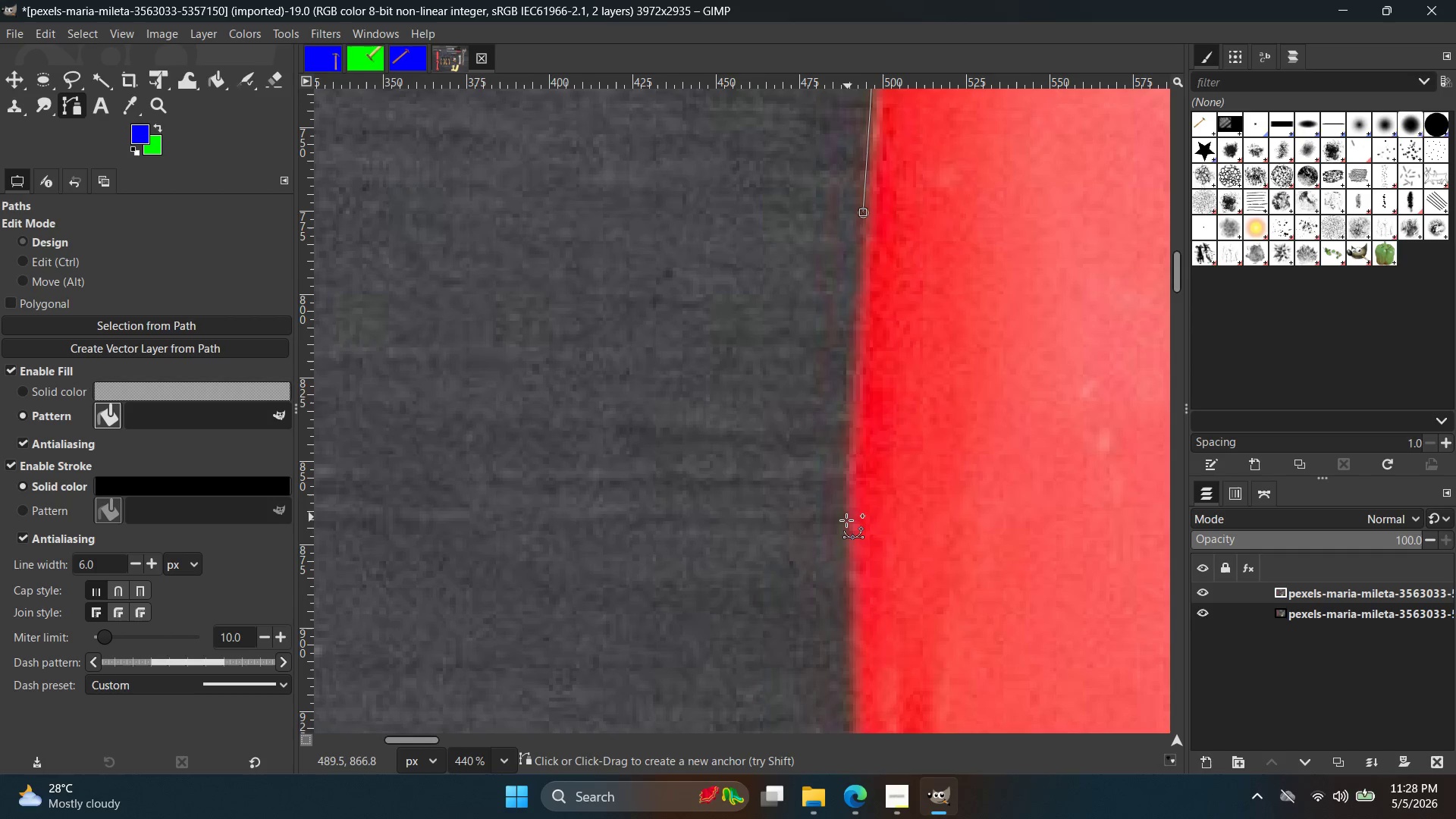 
left_click([846, 522])
 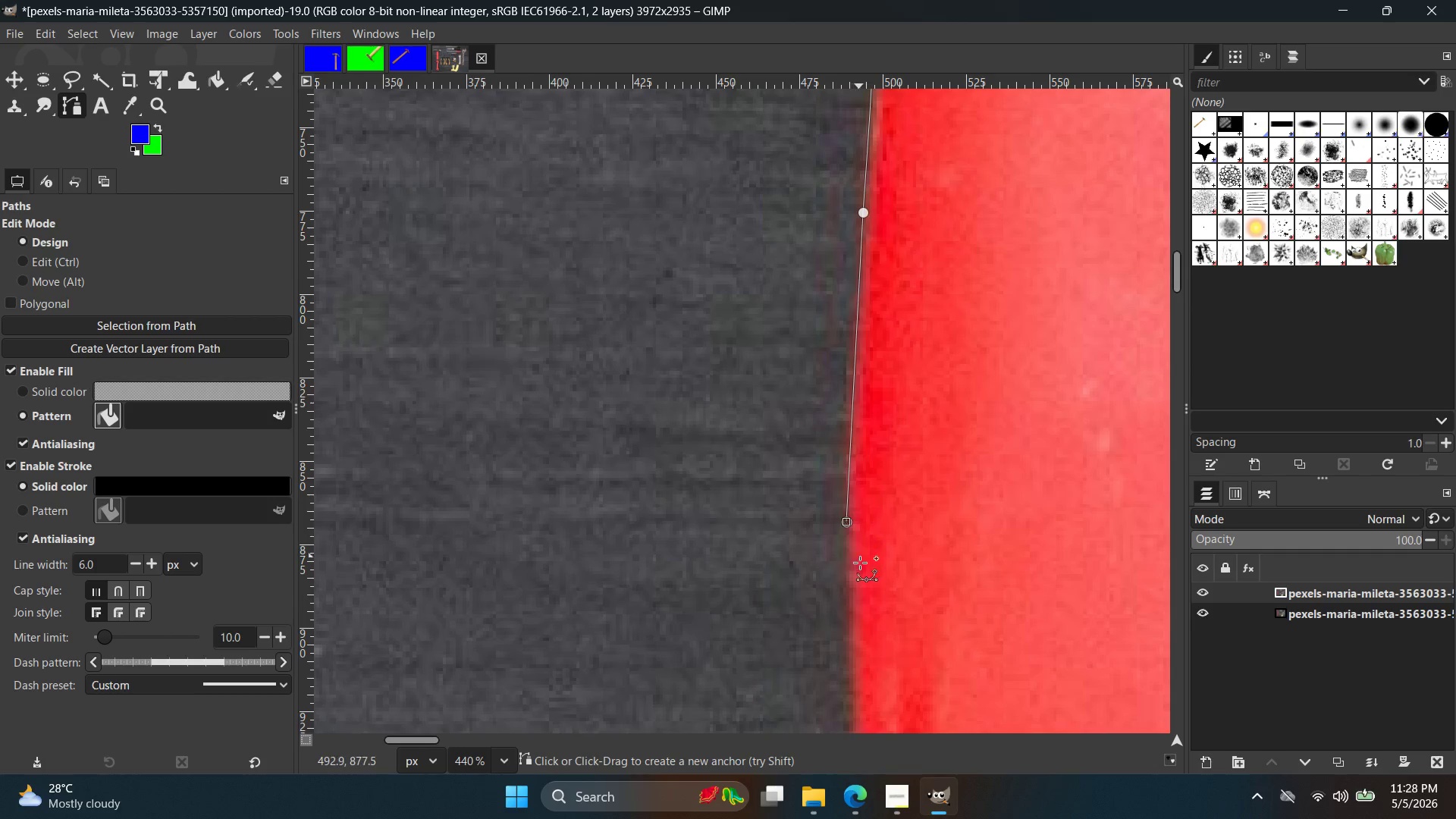 
hold_key(key=Space, duration=0.38)
 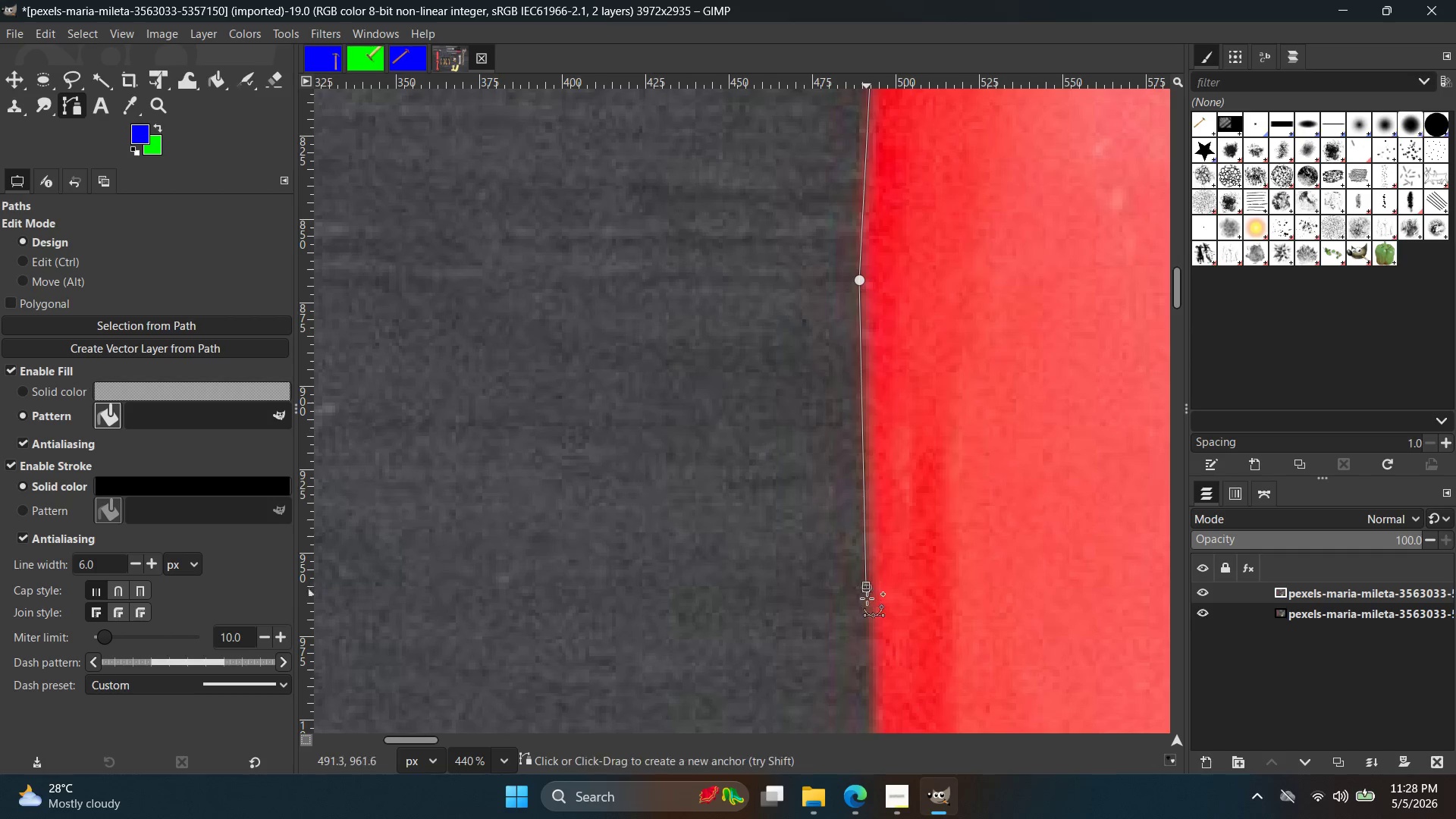 
hold_key(key=Space, duration=0.38)
 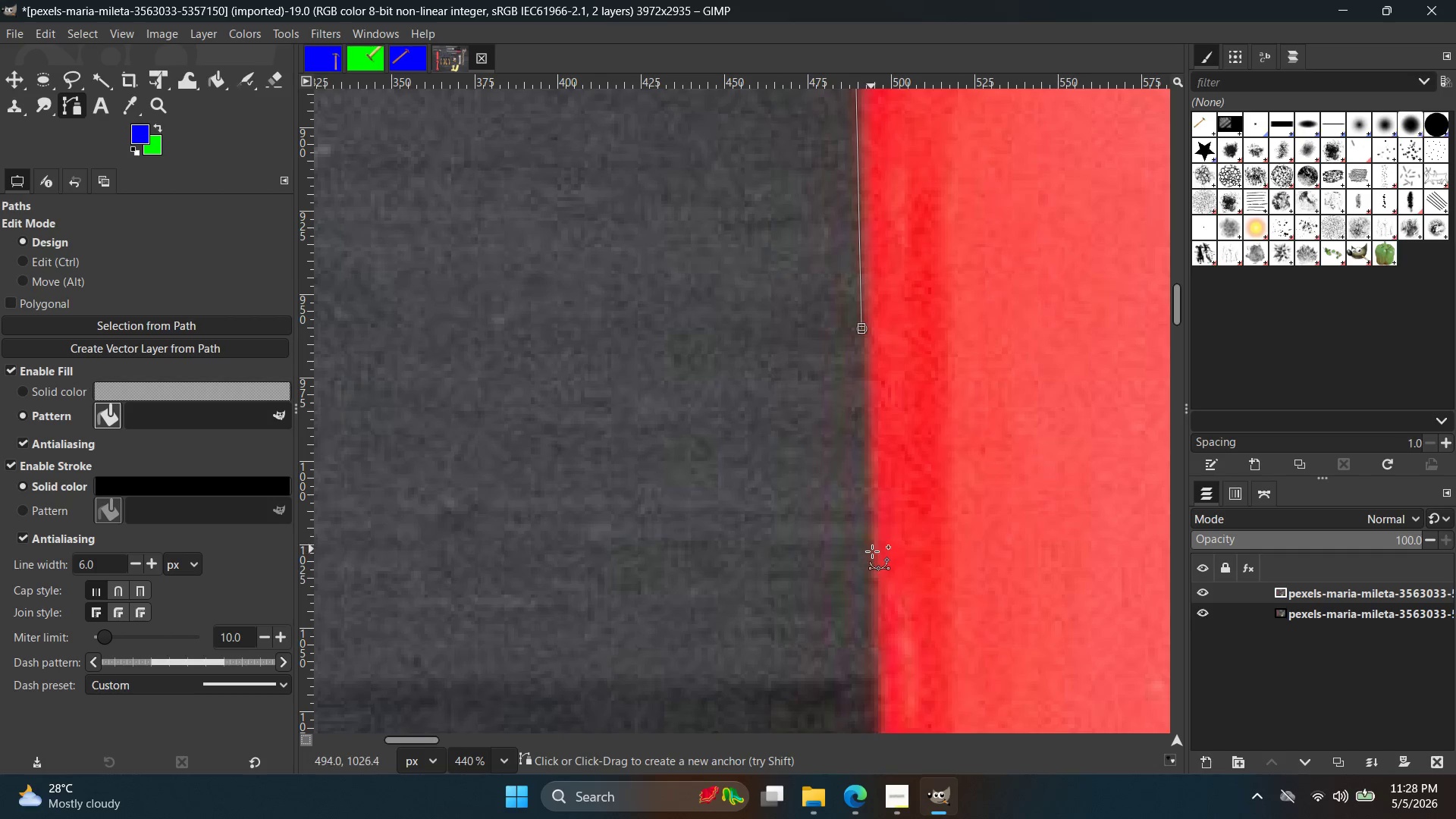 
left_click([874, 559])
 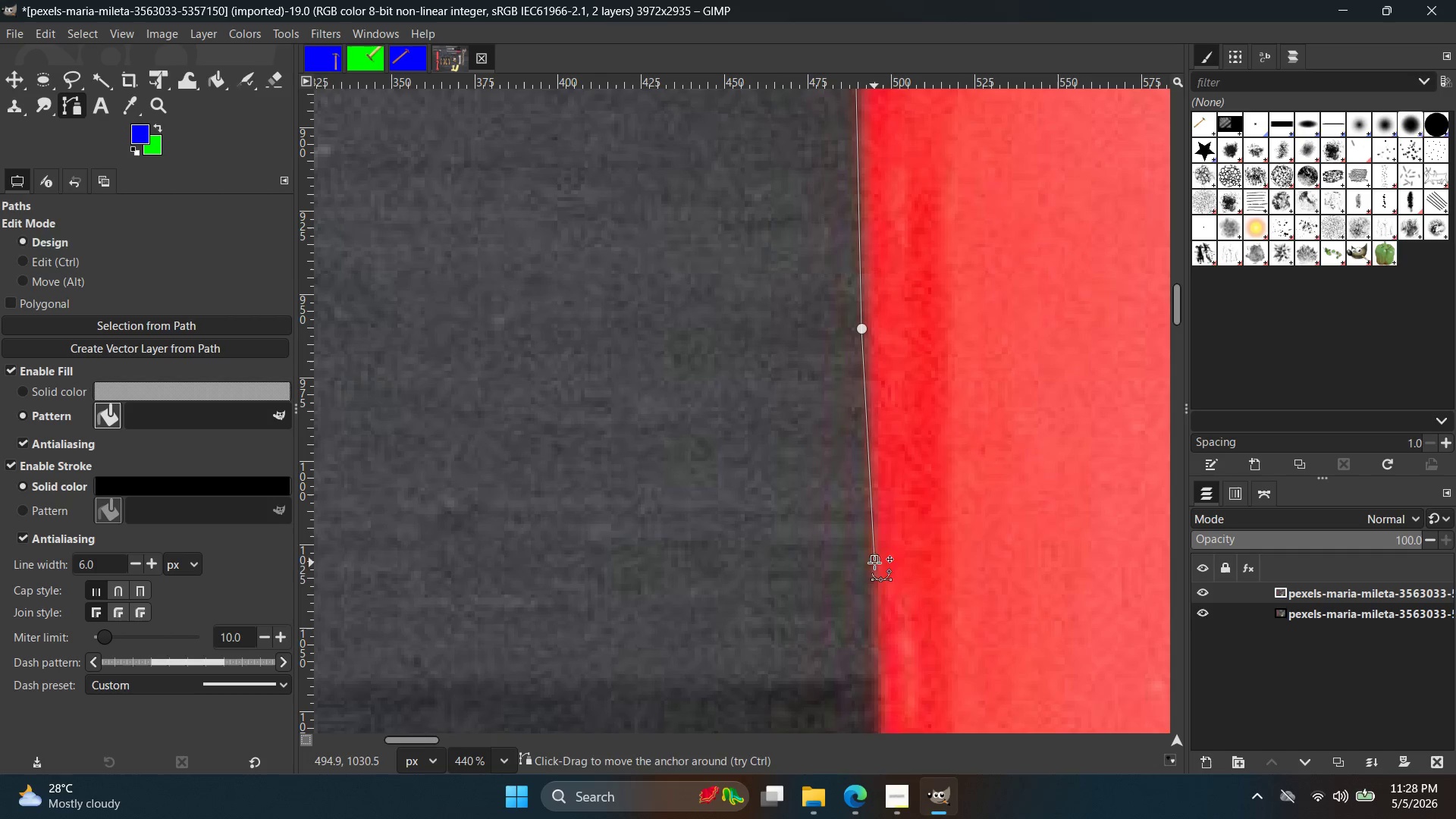 
key(Control+ControlLeft)
 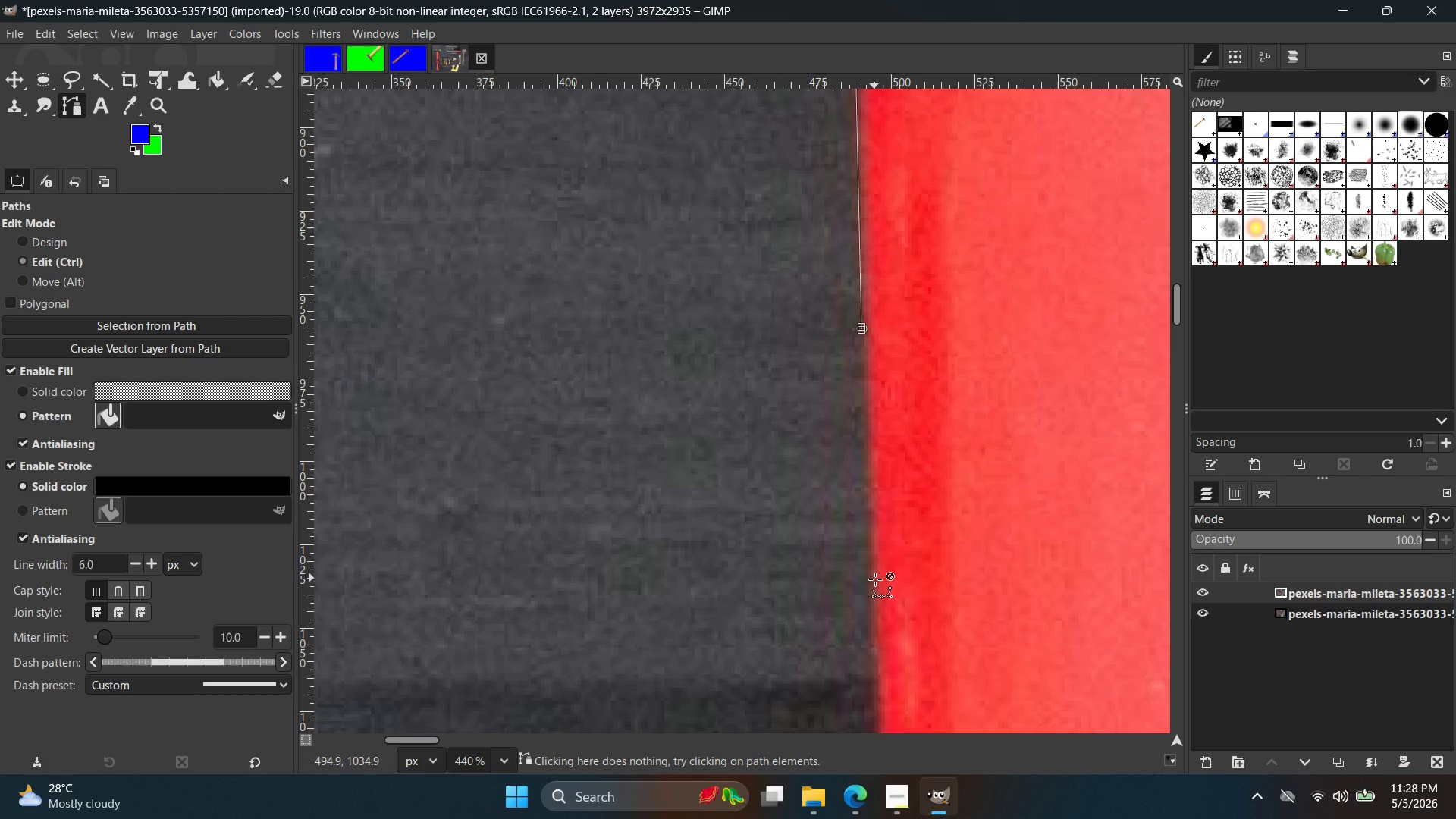 
key(Control+Z)
 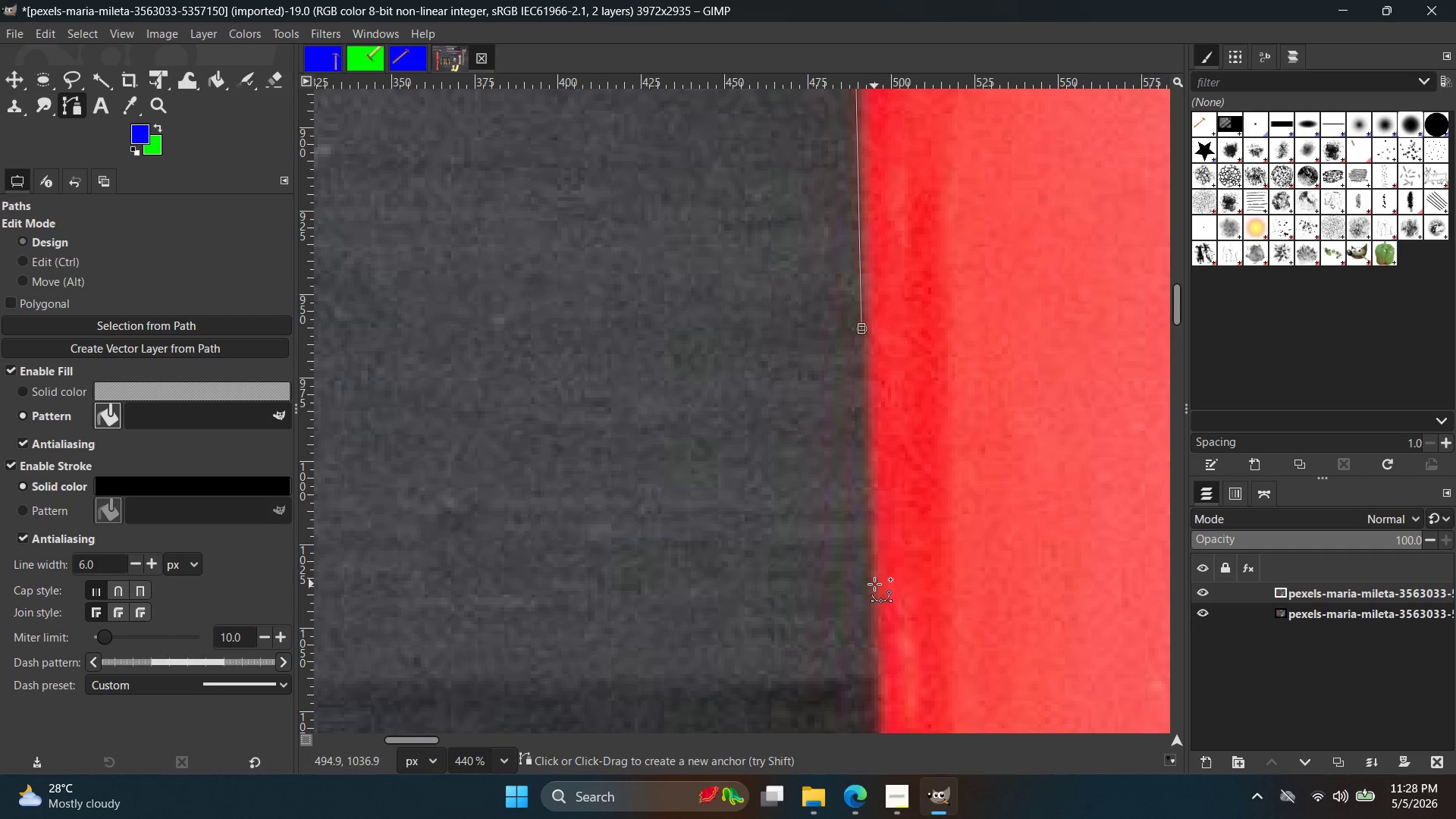 
left_click([874, 584])
 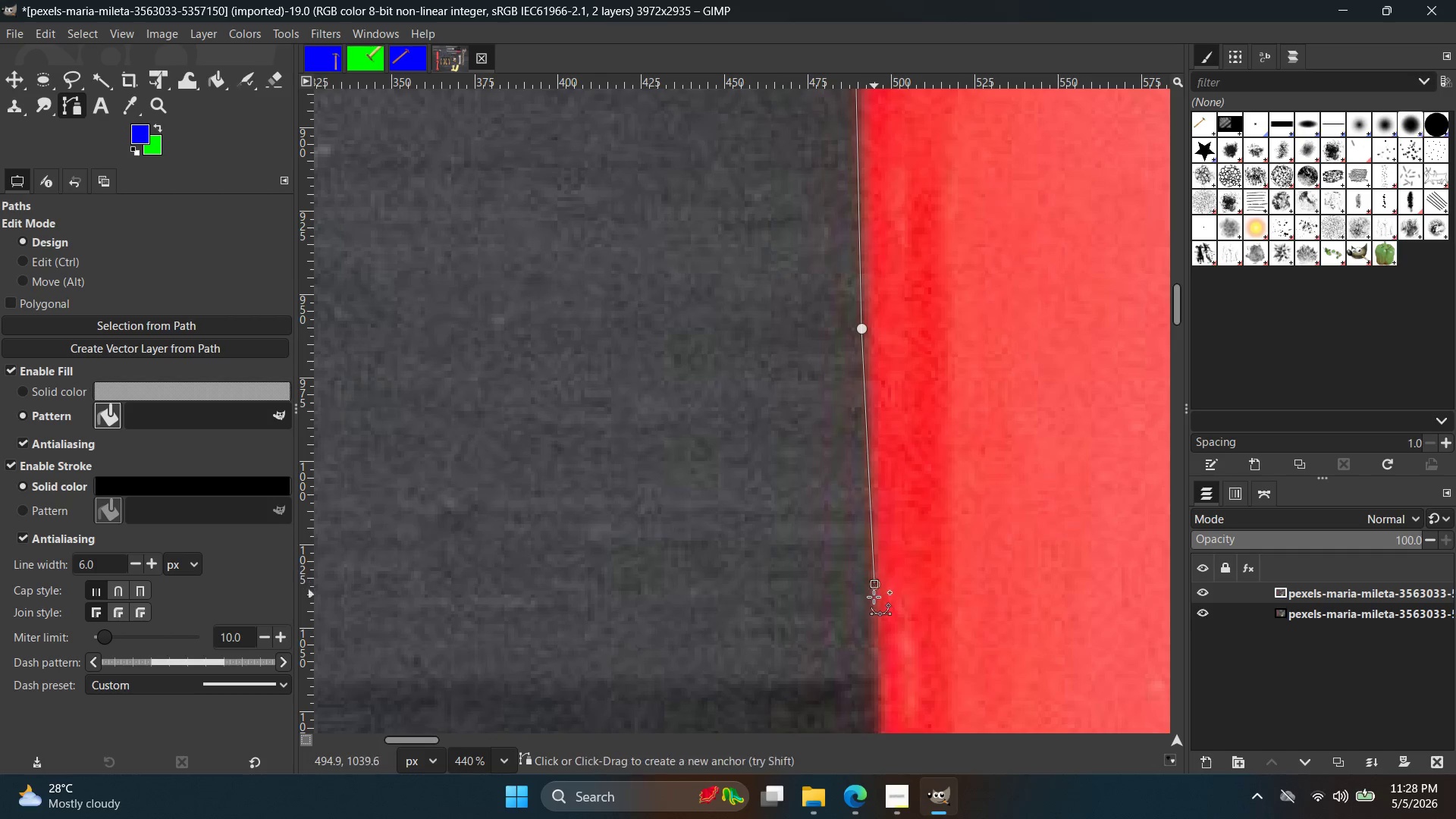 
key(Control+ControlLeft)
 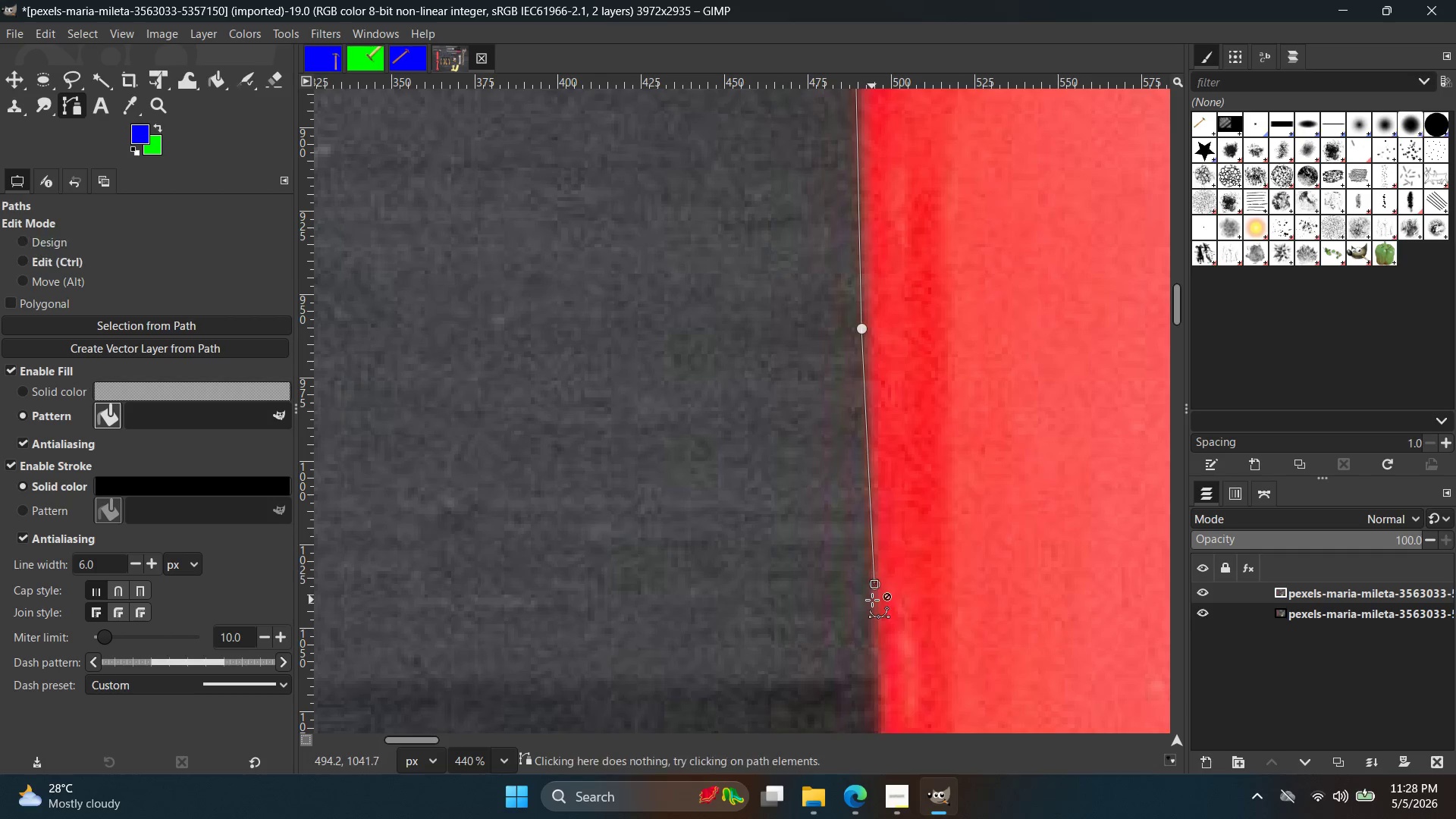 
key(Control+Z)
 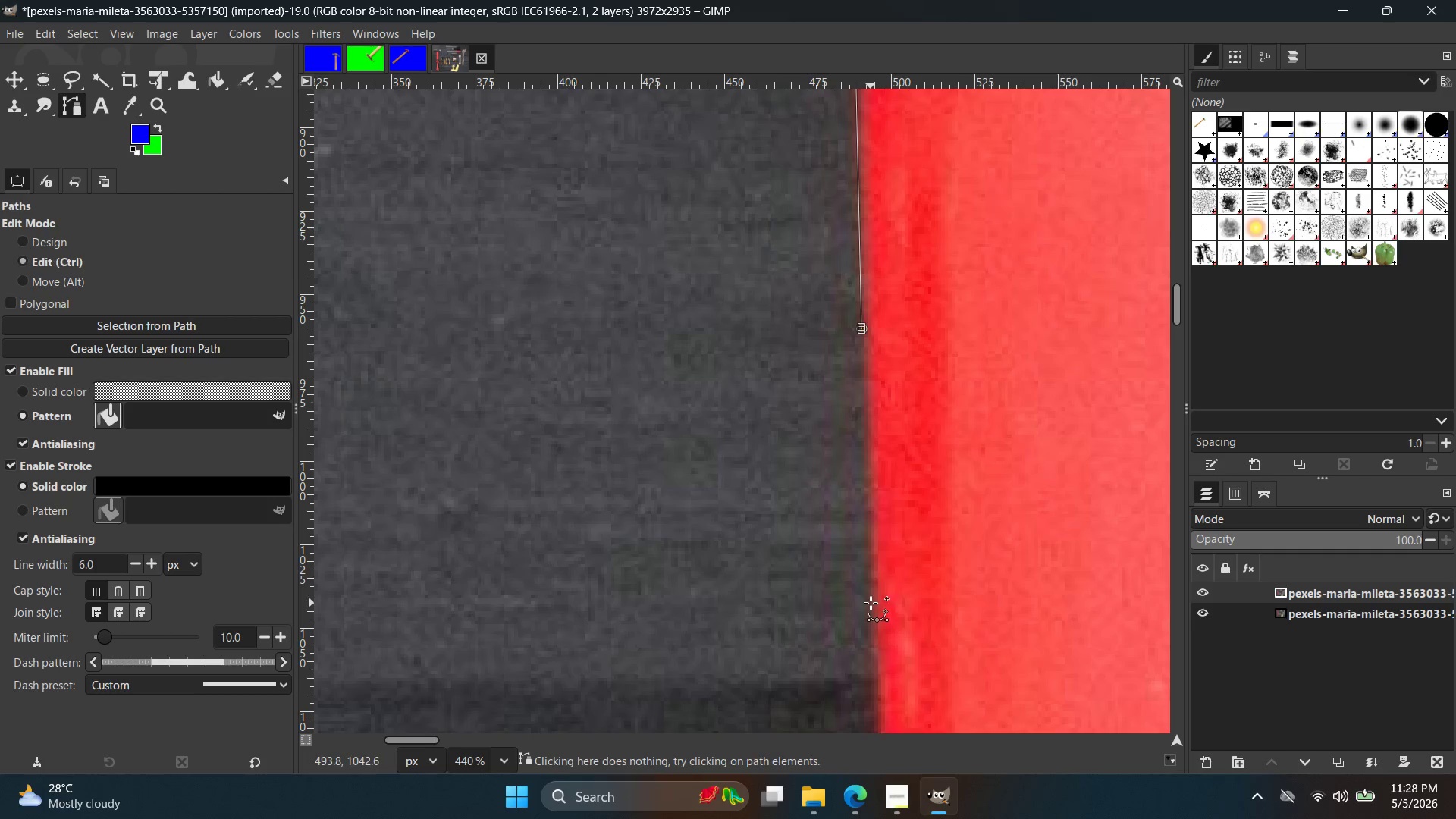 
left_click([871, 604])
 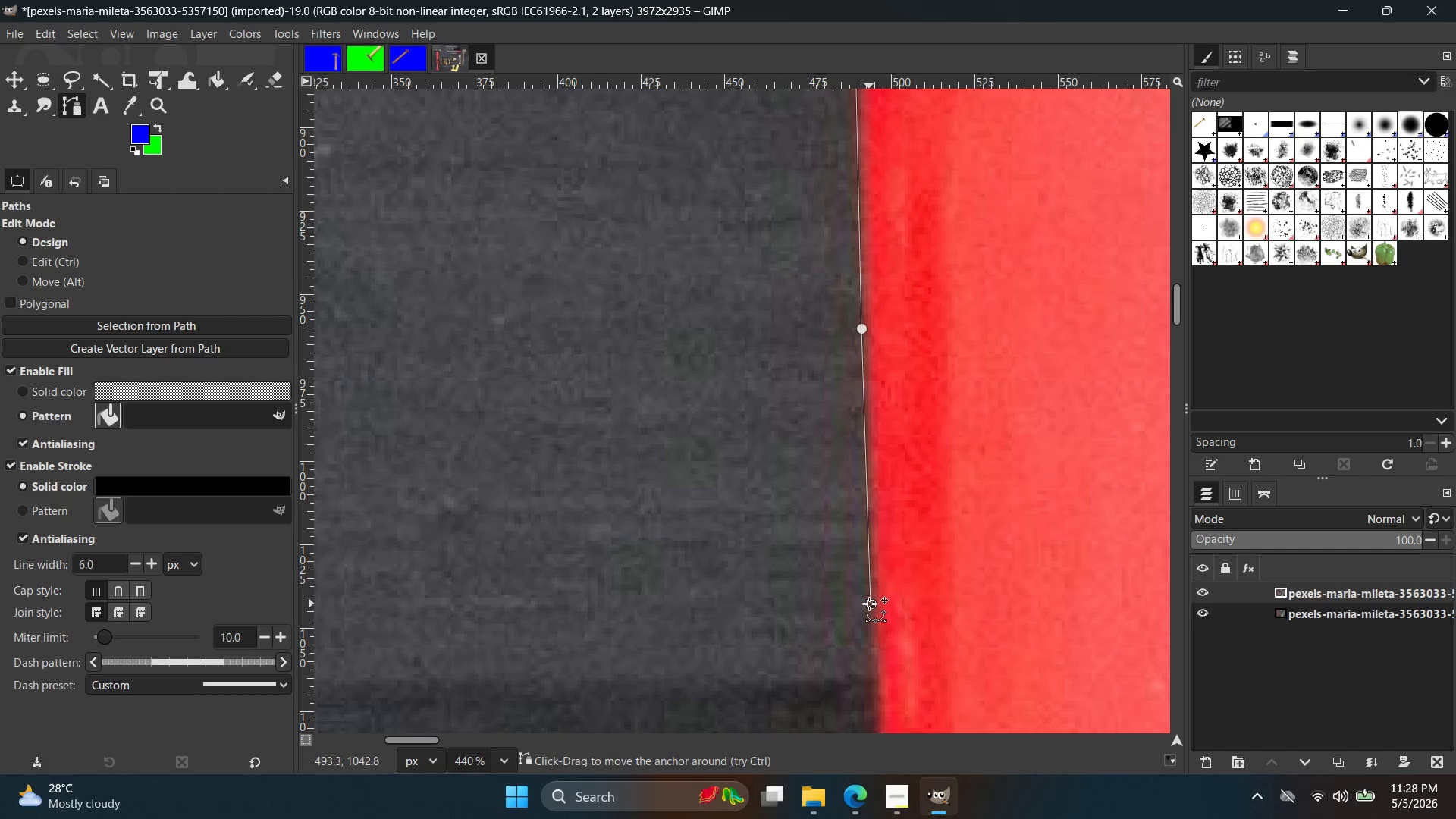 
key(Control+ControlLeft)
 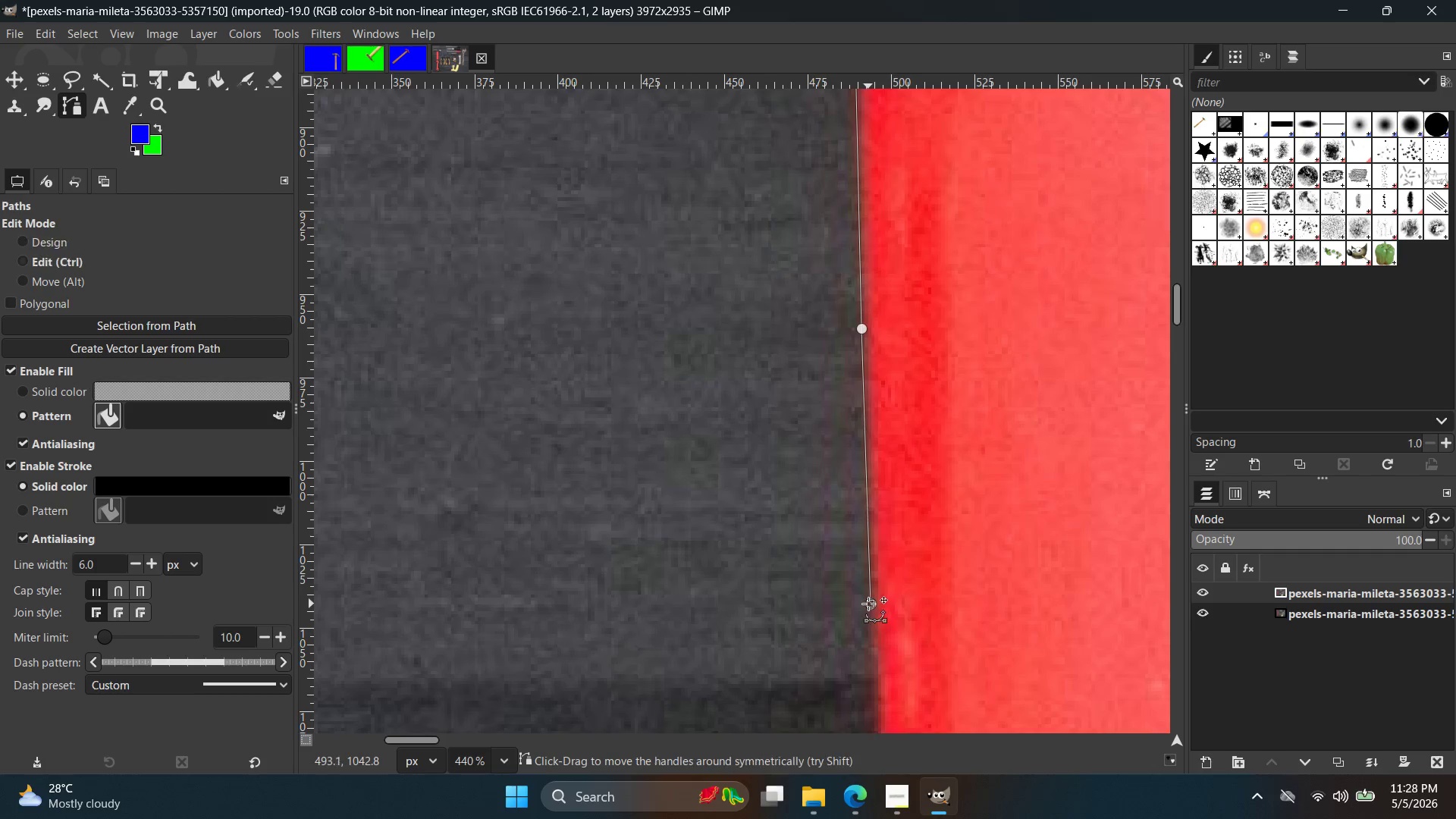 
hold_key(key=Space, duration=0.39)
 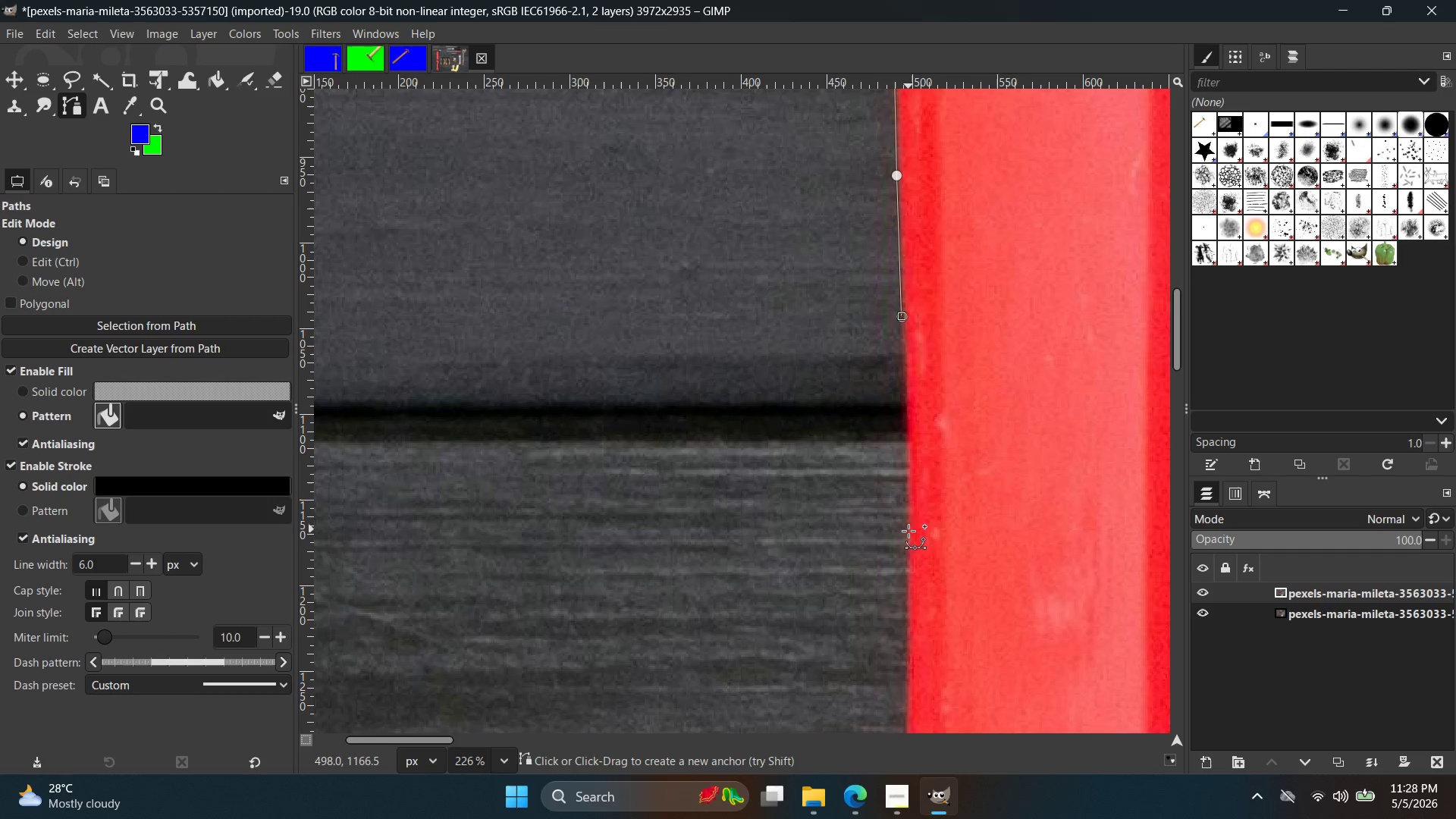 
scroll: coordinate [871, 604], scroll_direction: down, amount: 7.0
 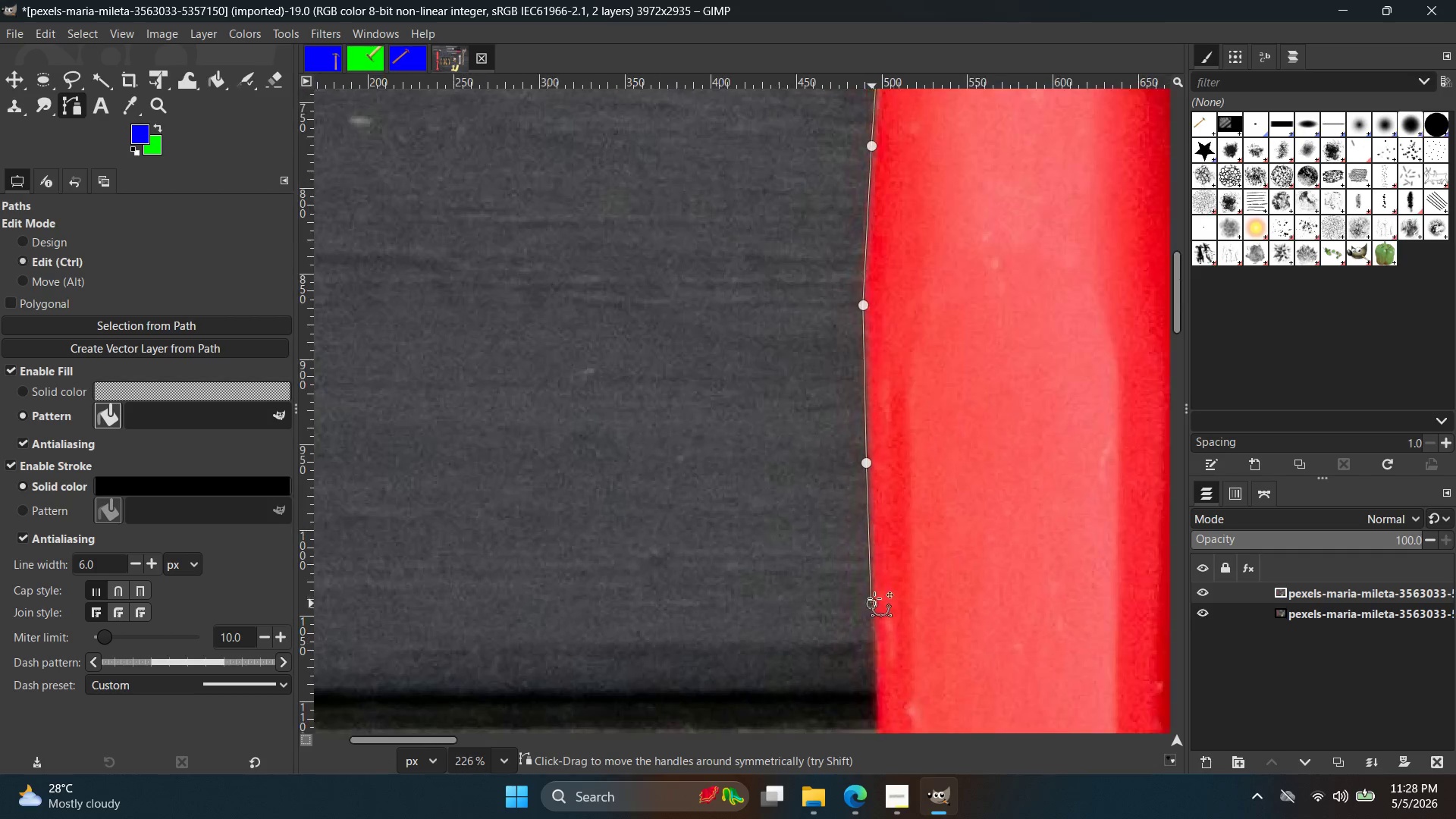 
left_click([908, 531])
 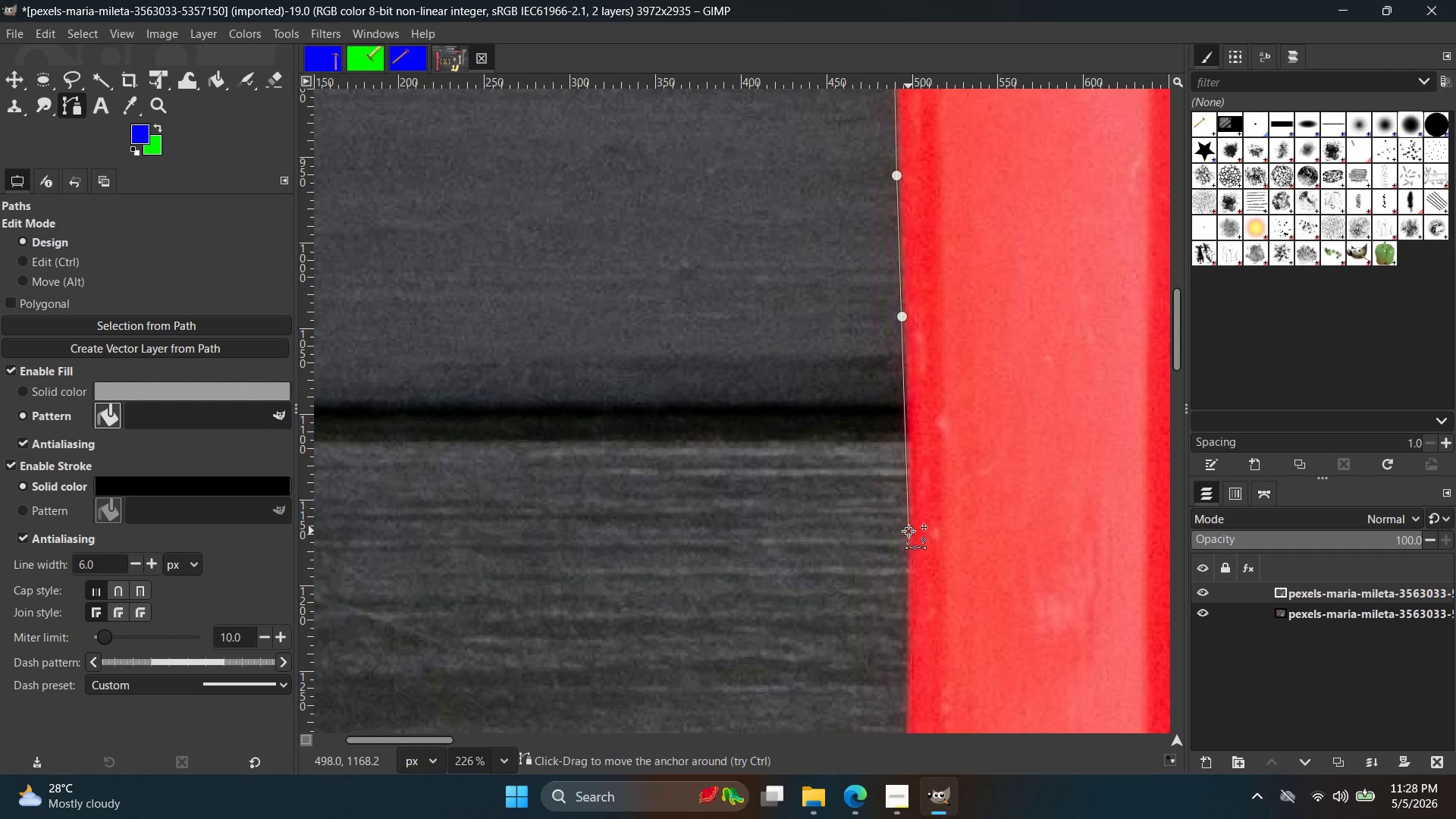 
hold_key(key=Space, duration=0.42)
 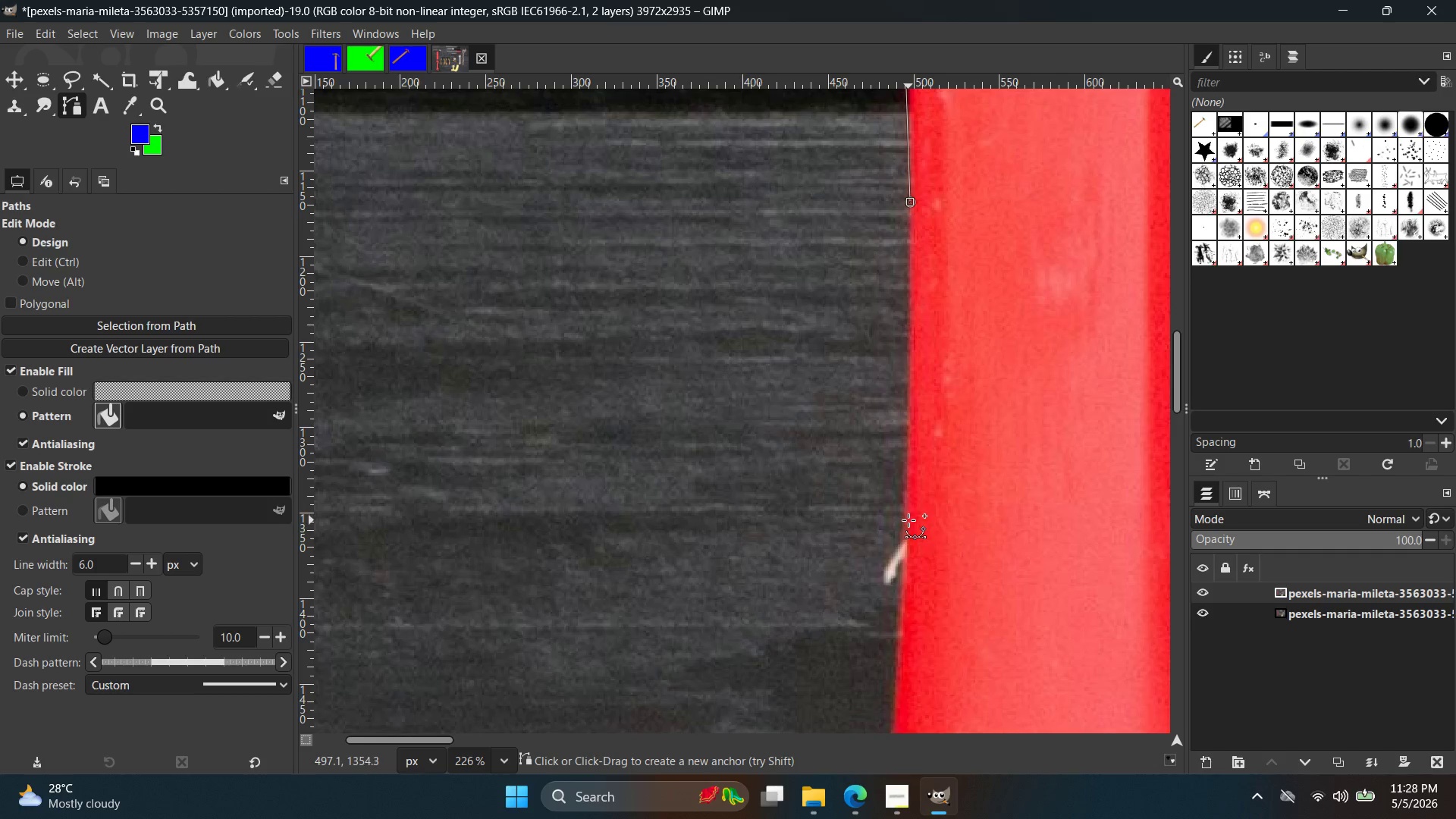 
left_click([907, 521])
 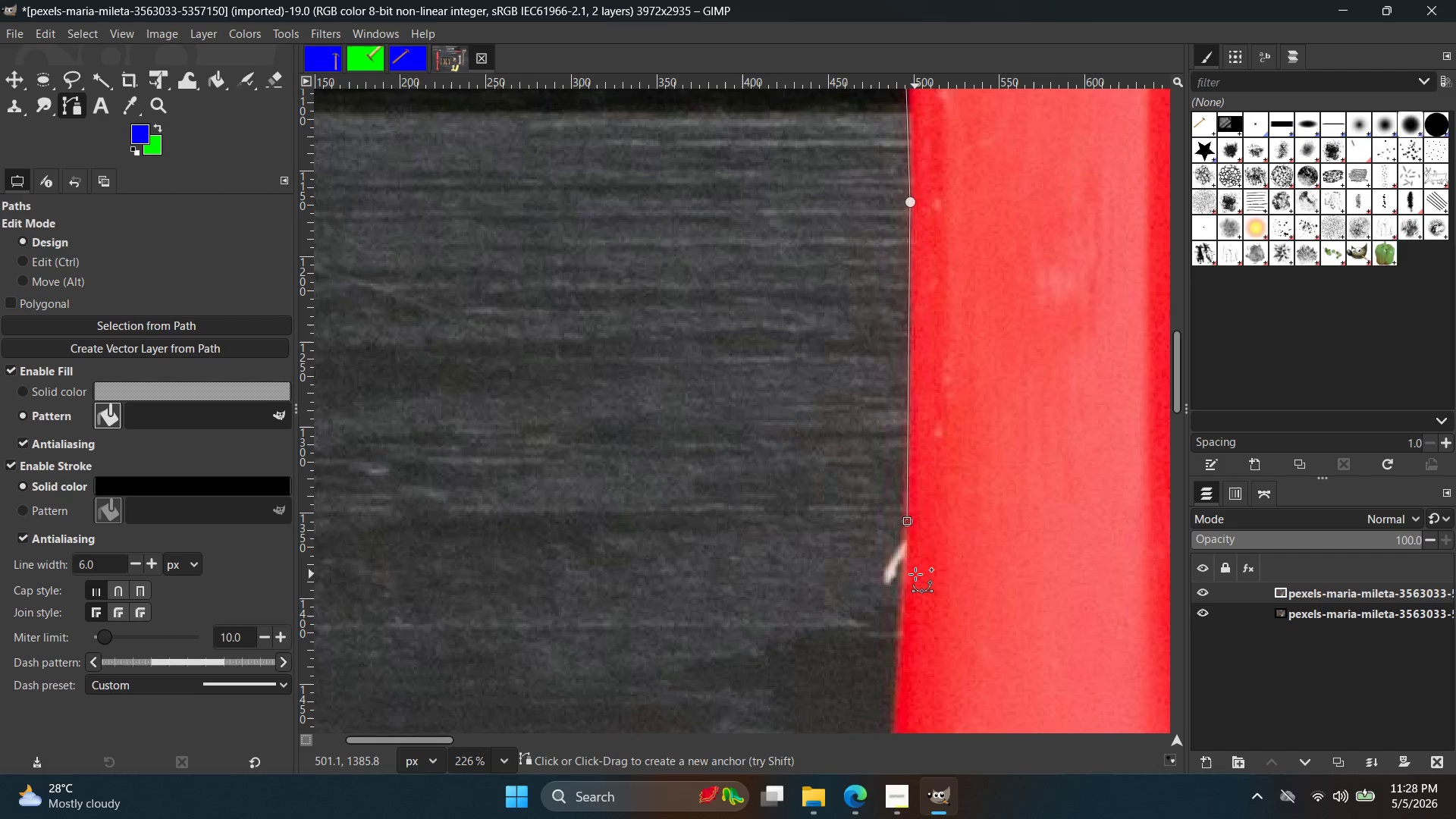 
key(Control+ControlLeft)
 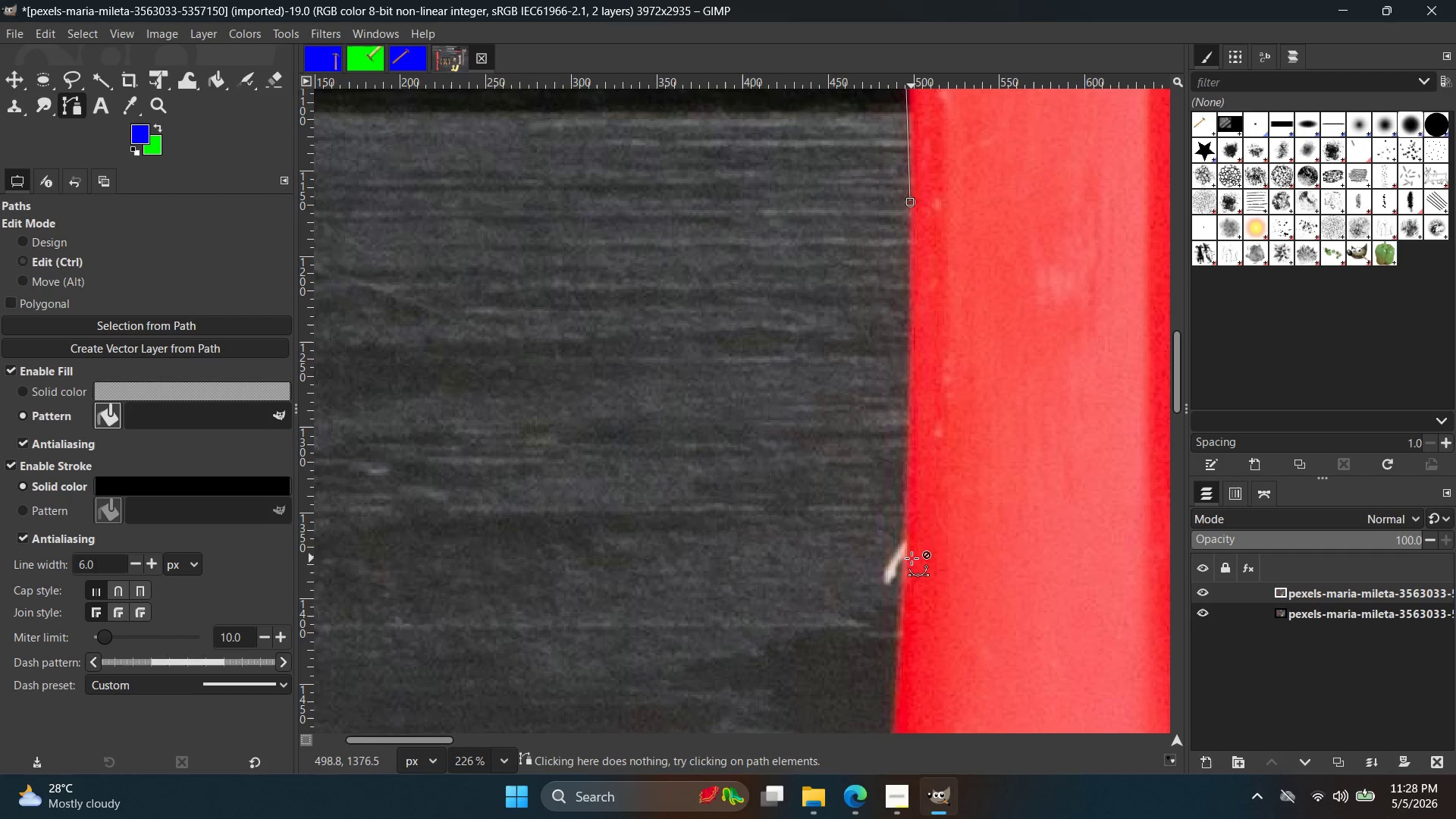 
key(Control+Z)
 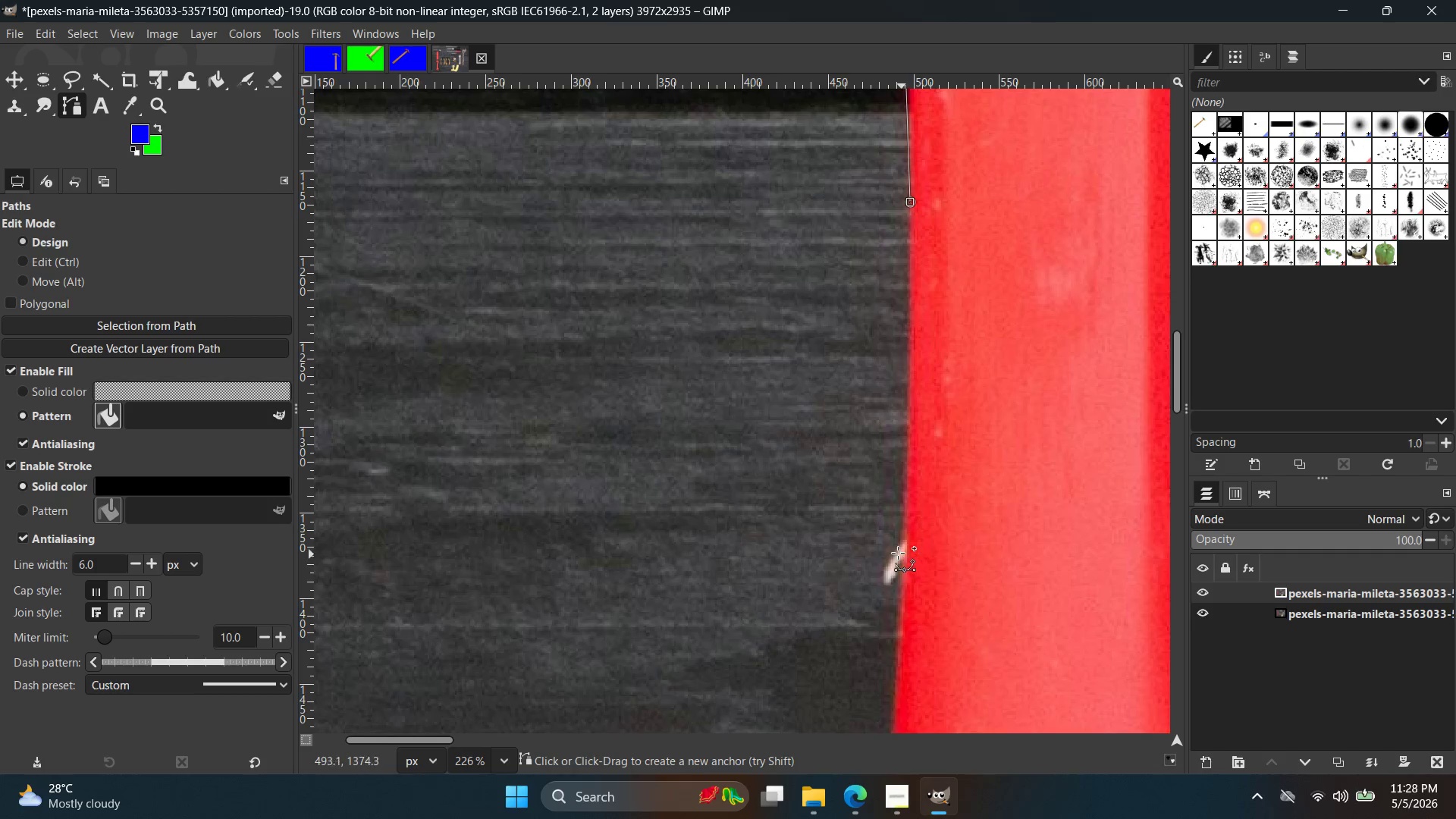 
left_click([898, 553])
 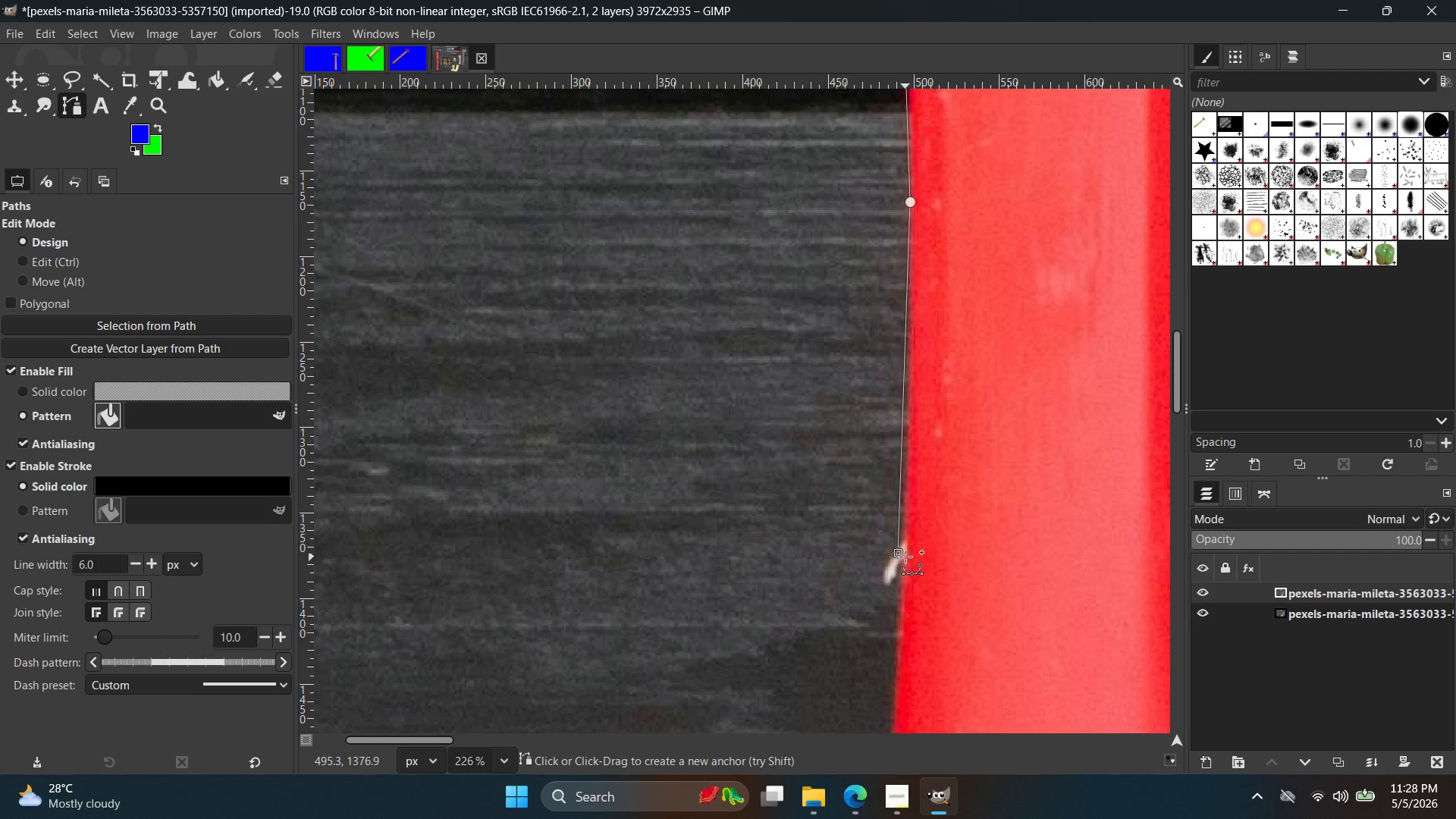 
key(Control+ControlLeft)
 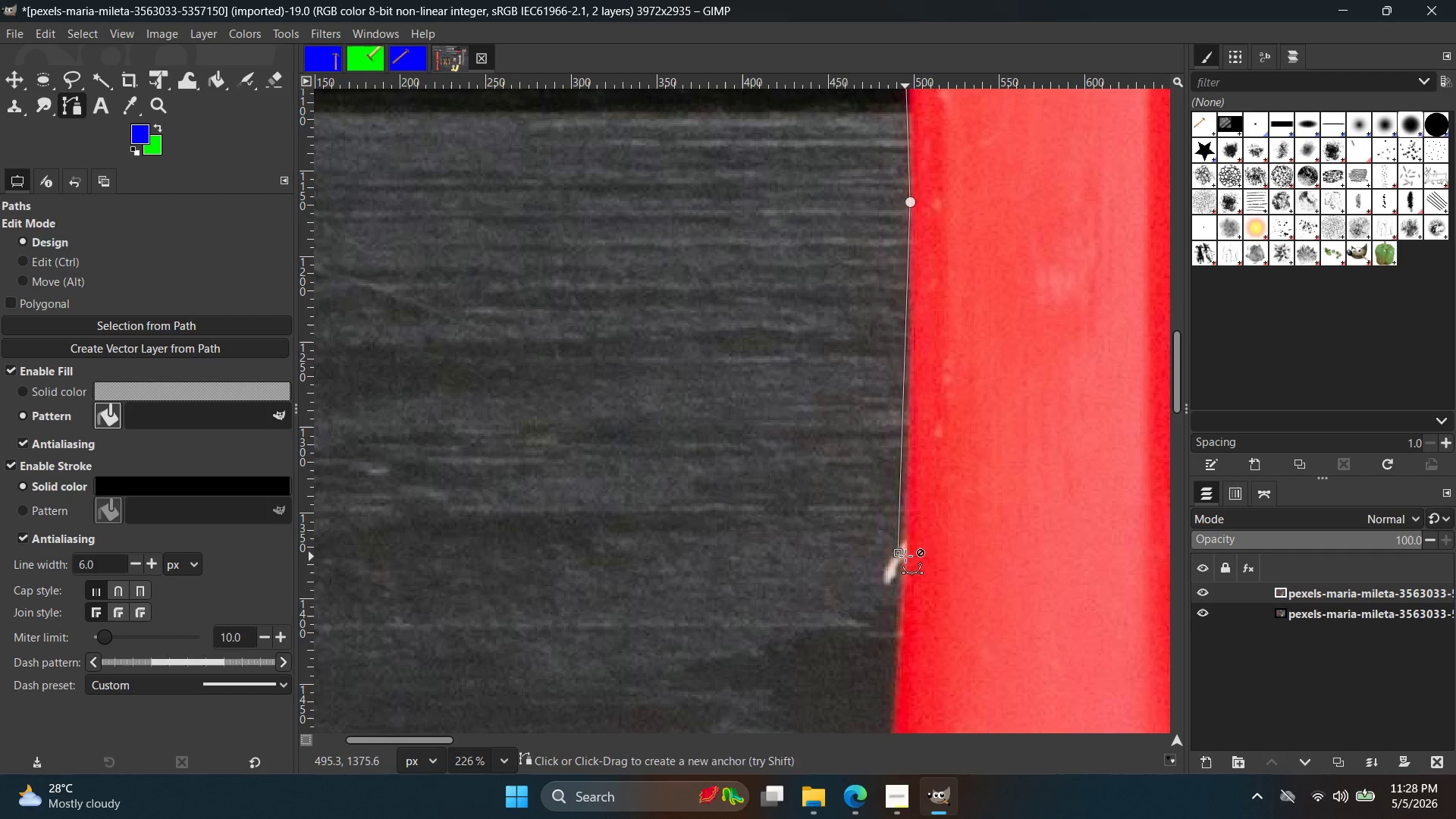 
key(Control+Z)
 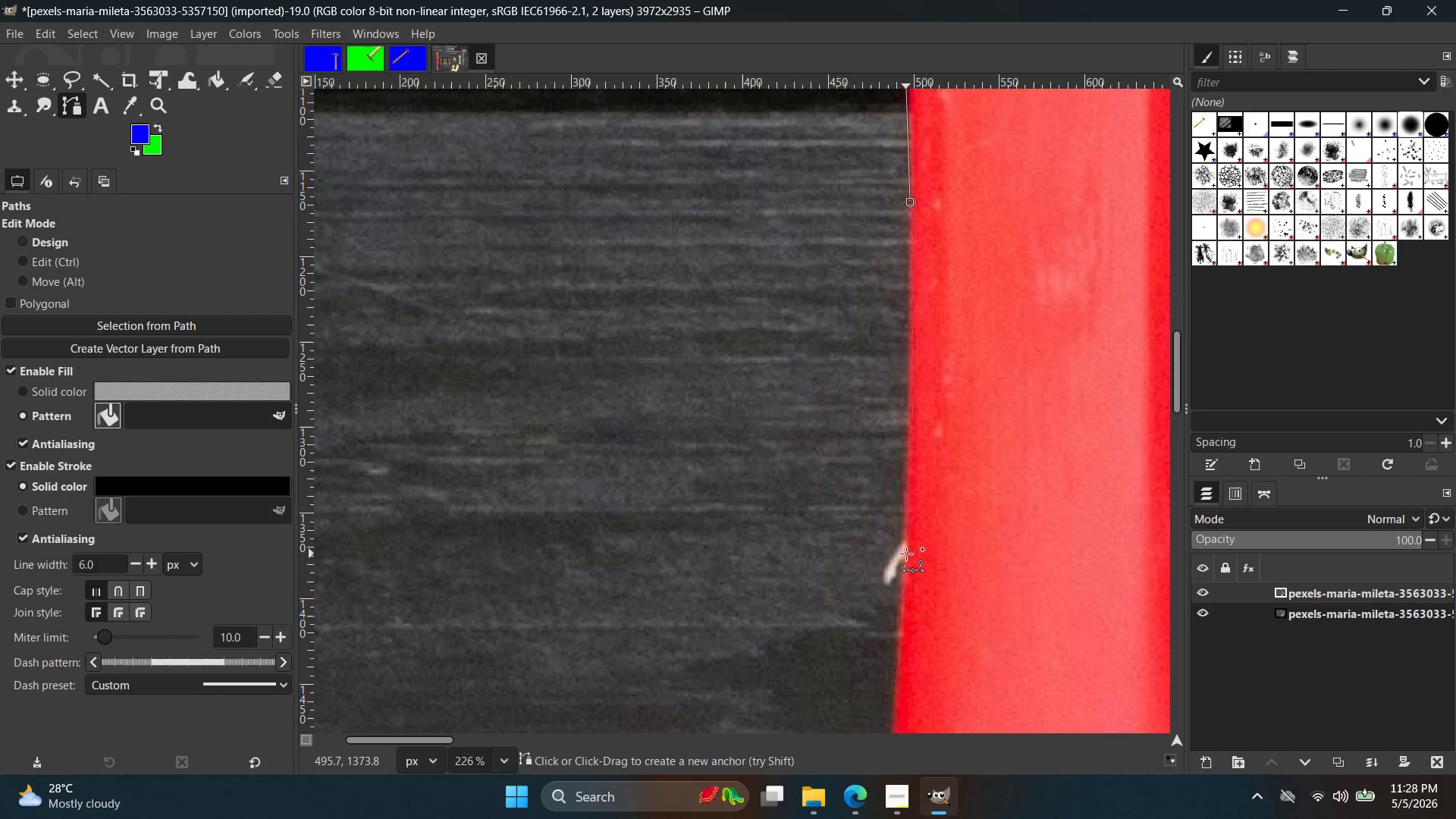 
left_click([906, 554])
 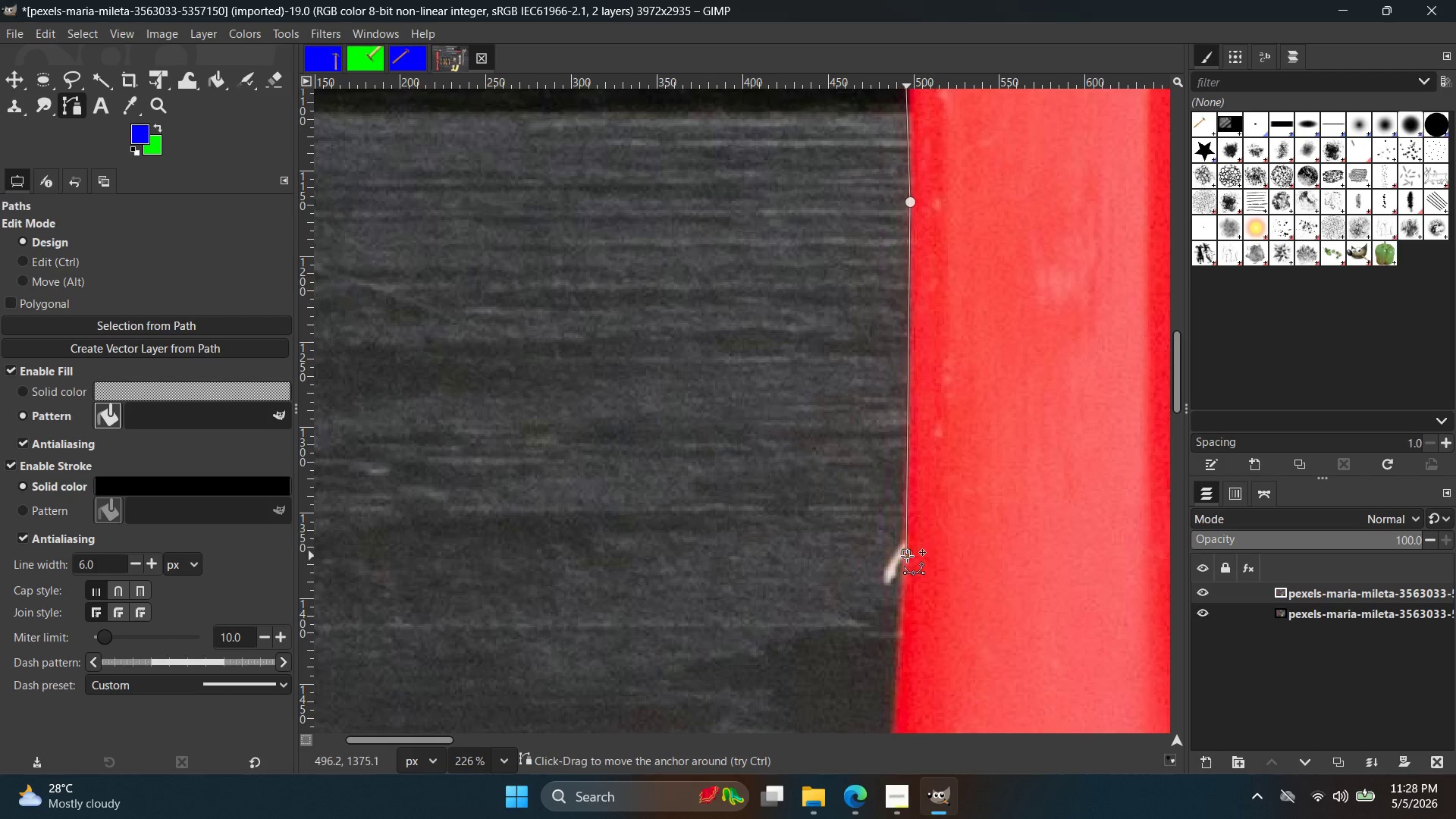 
hold_key(key=Space, duration=0.34)
 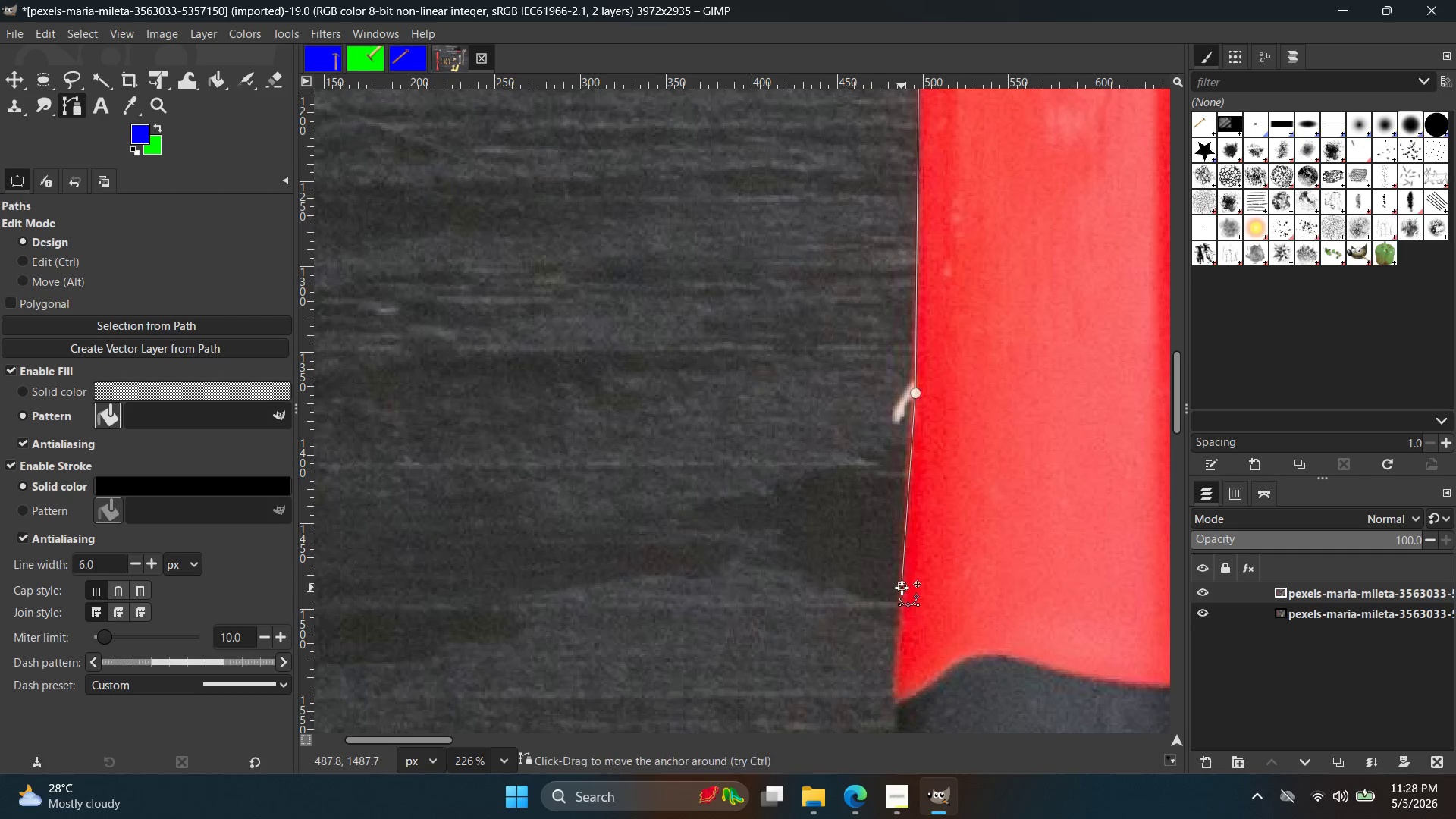 
hold_key(key=ControlLeft, duration=0.55)
 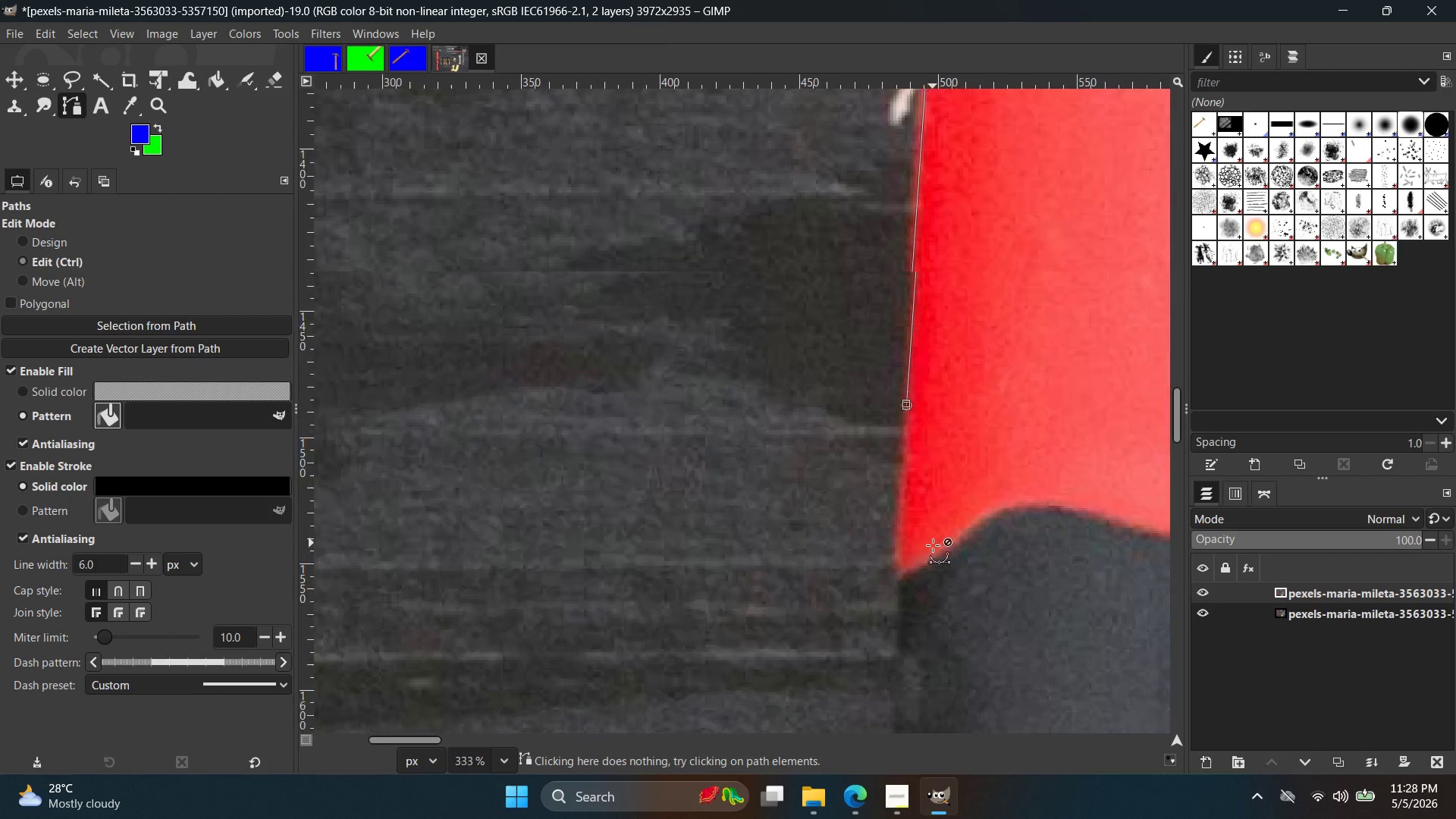 
hold_key(key=Space, duration=0.34)
 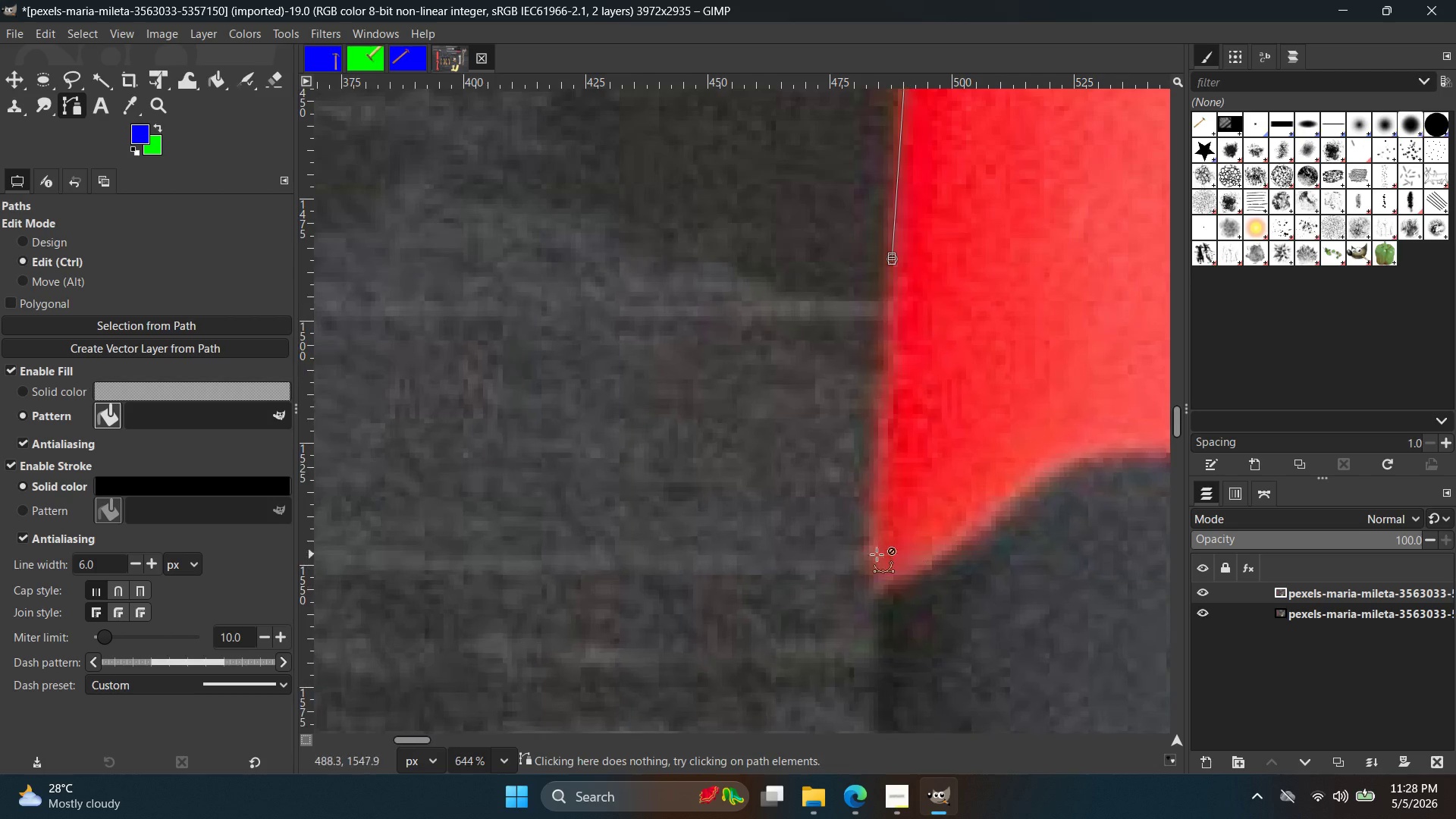 
scroll: coordinate [916, 619], scroll_direction: none, amount: 0.0
 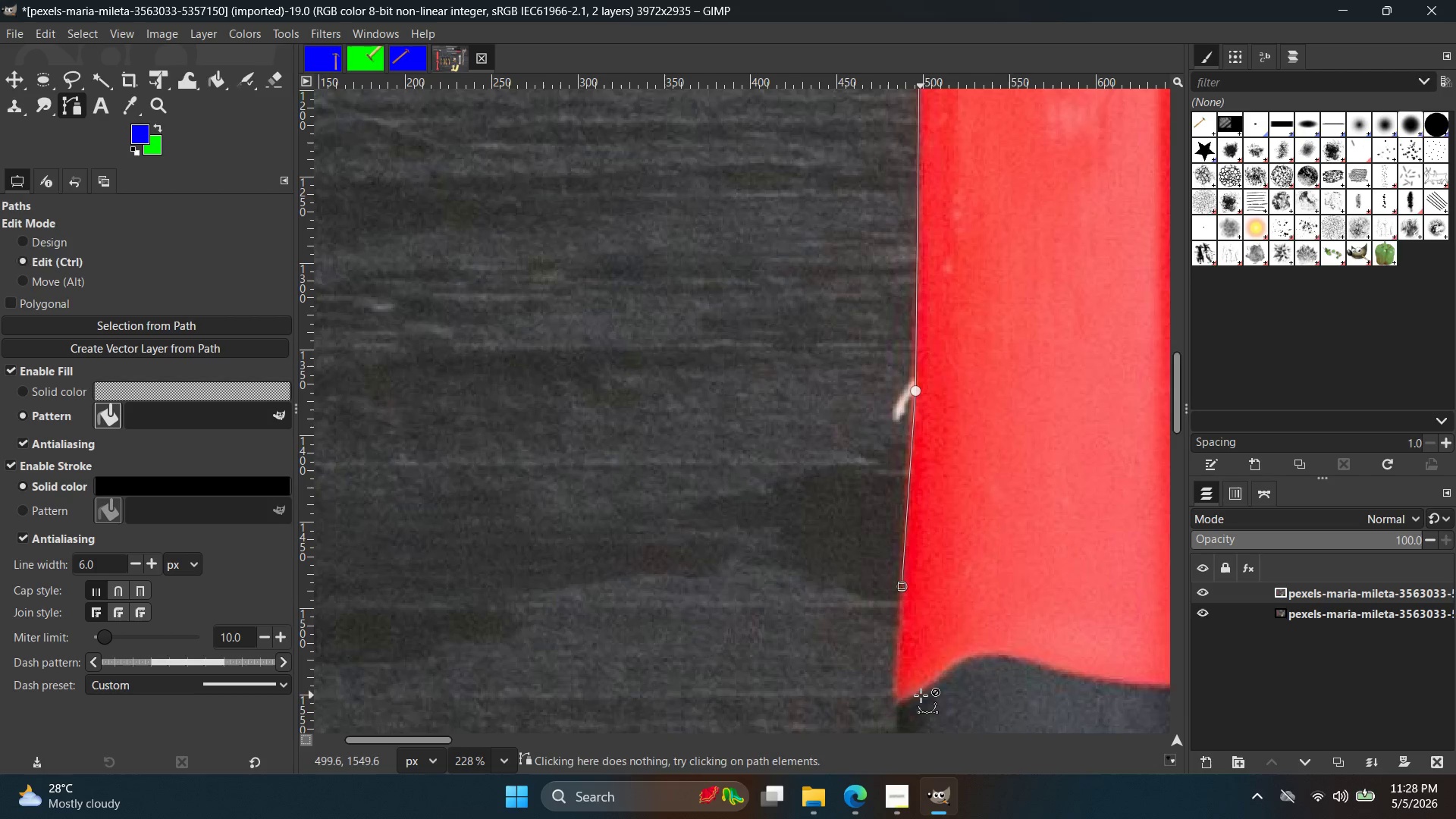 
hold_key(key=ControlLeft, duration=0.62)
 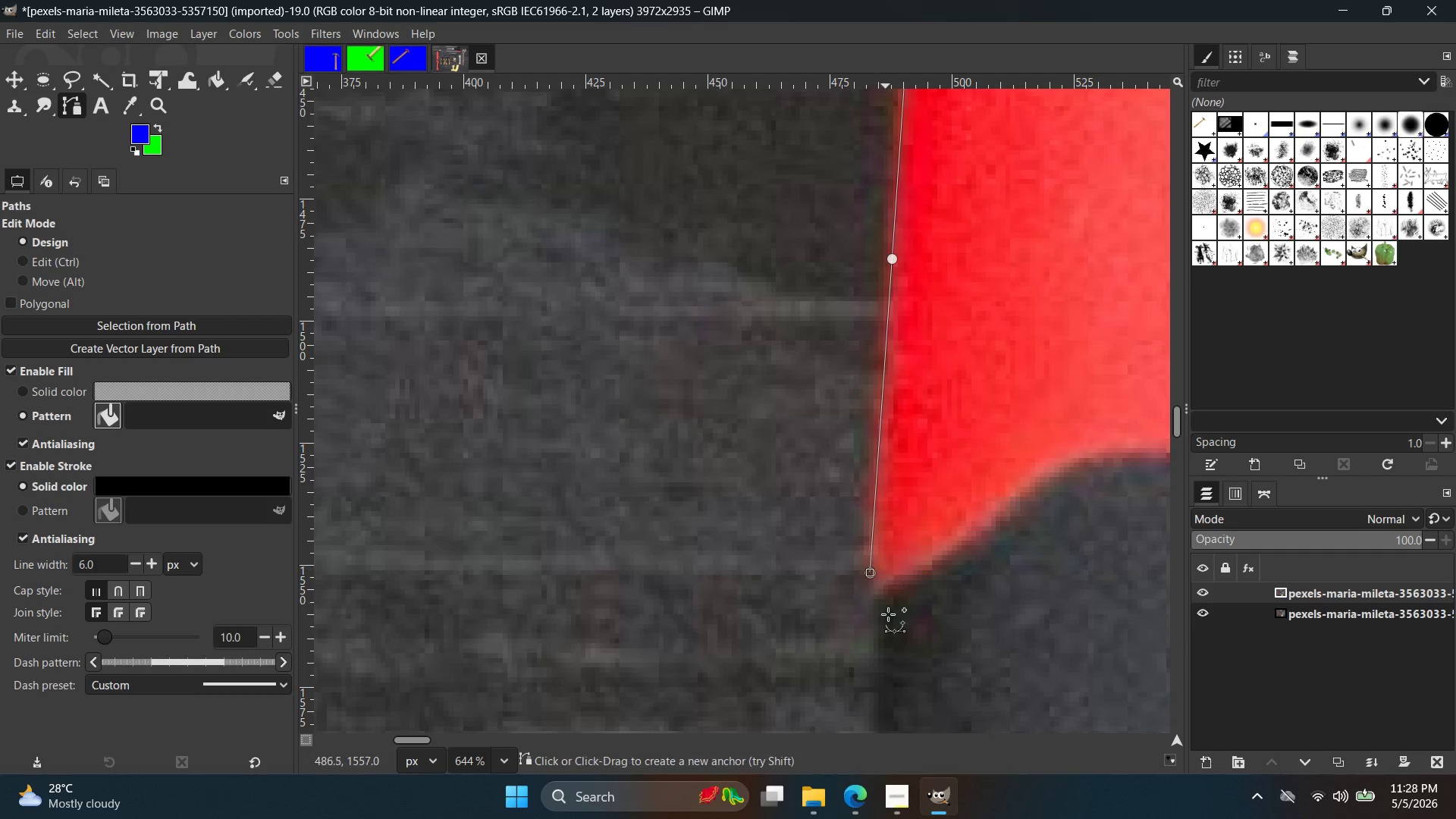 
left_click([870, 573])
 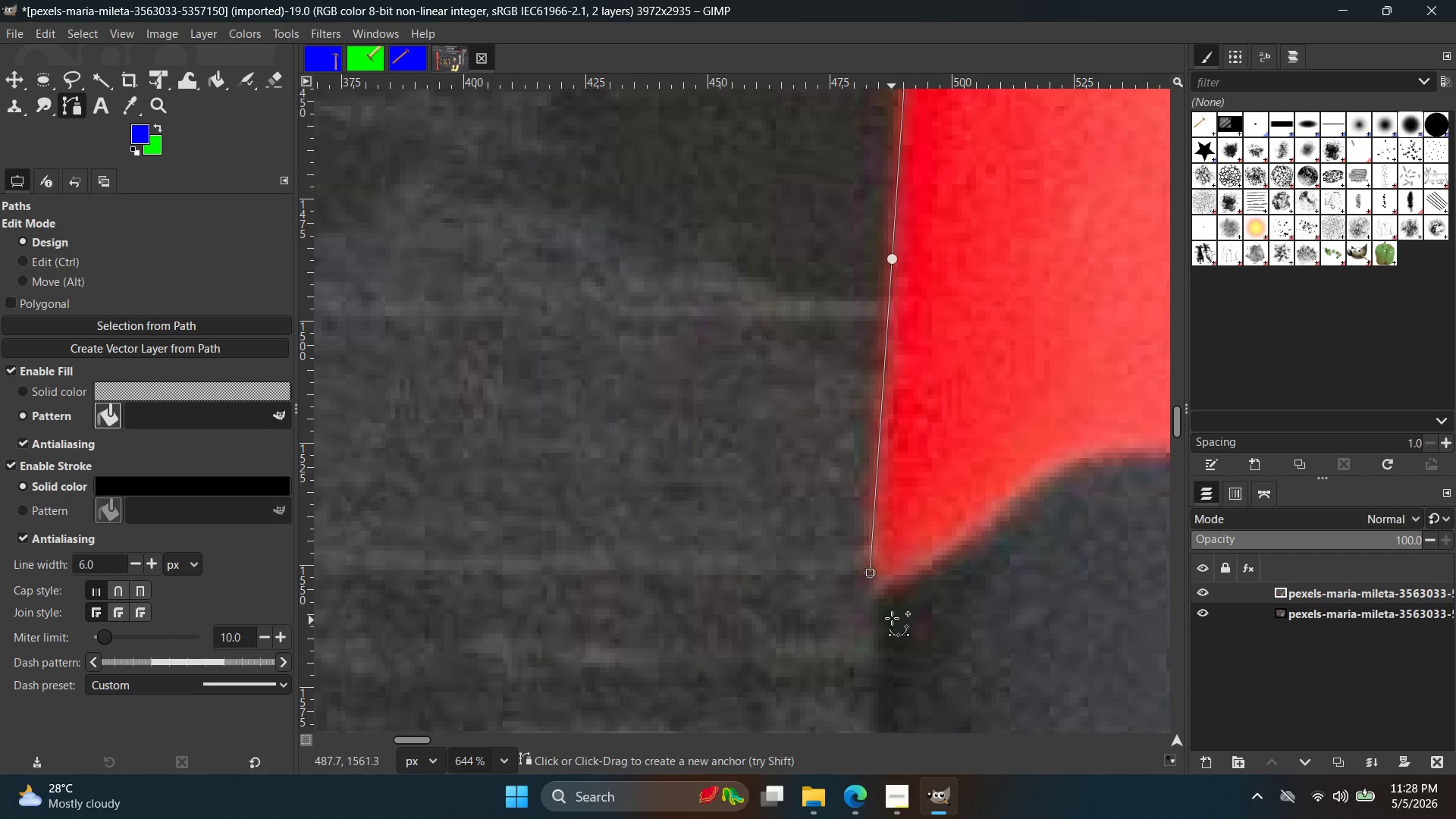 
scroll: coordinate [916, 566], scroll_direction: up, amount: 11.0
 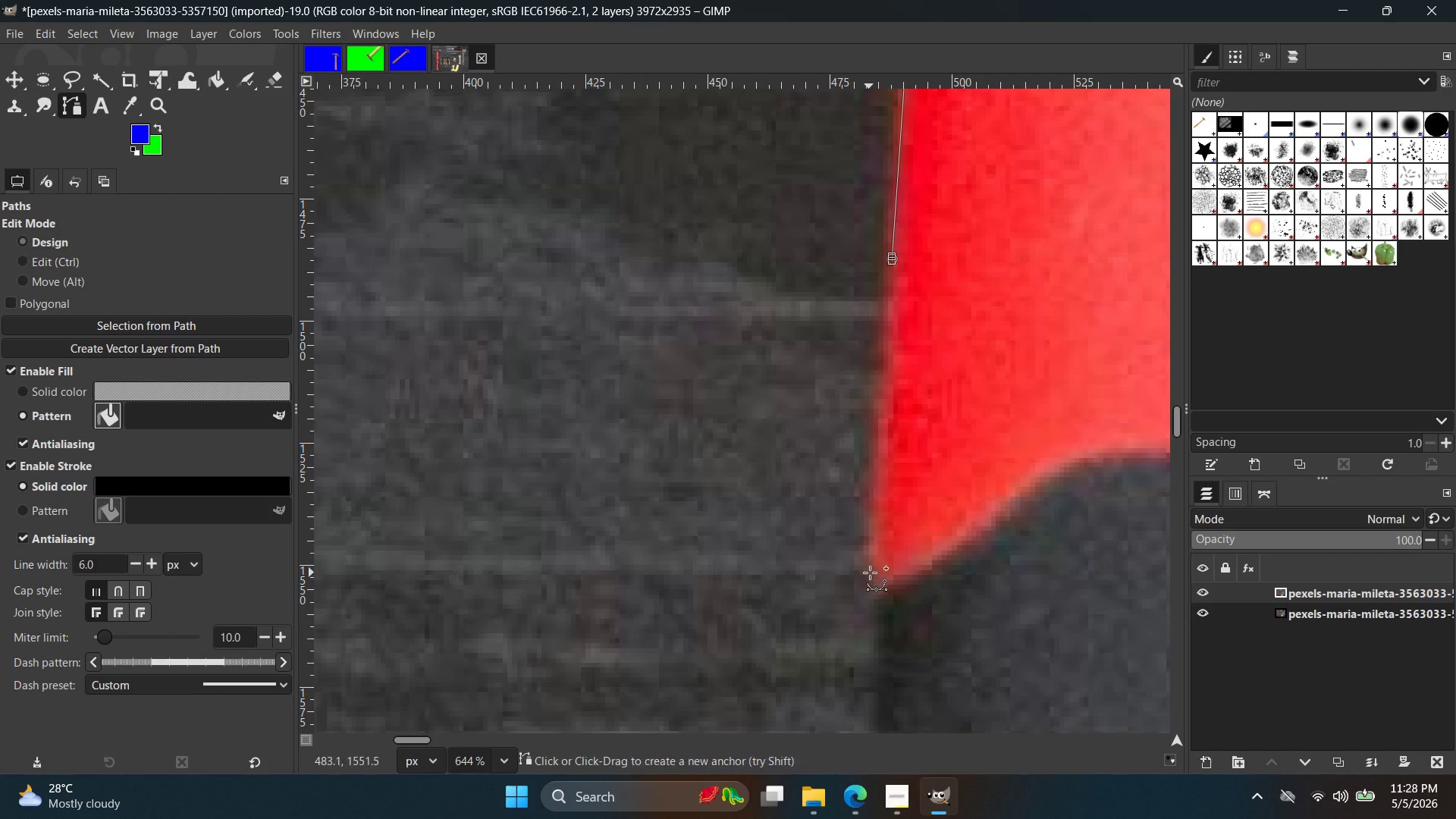 
key(Control+ControlLeft)
 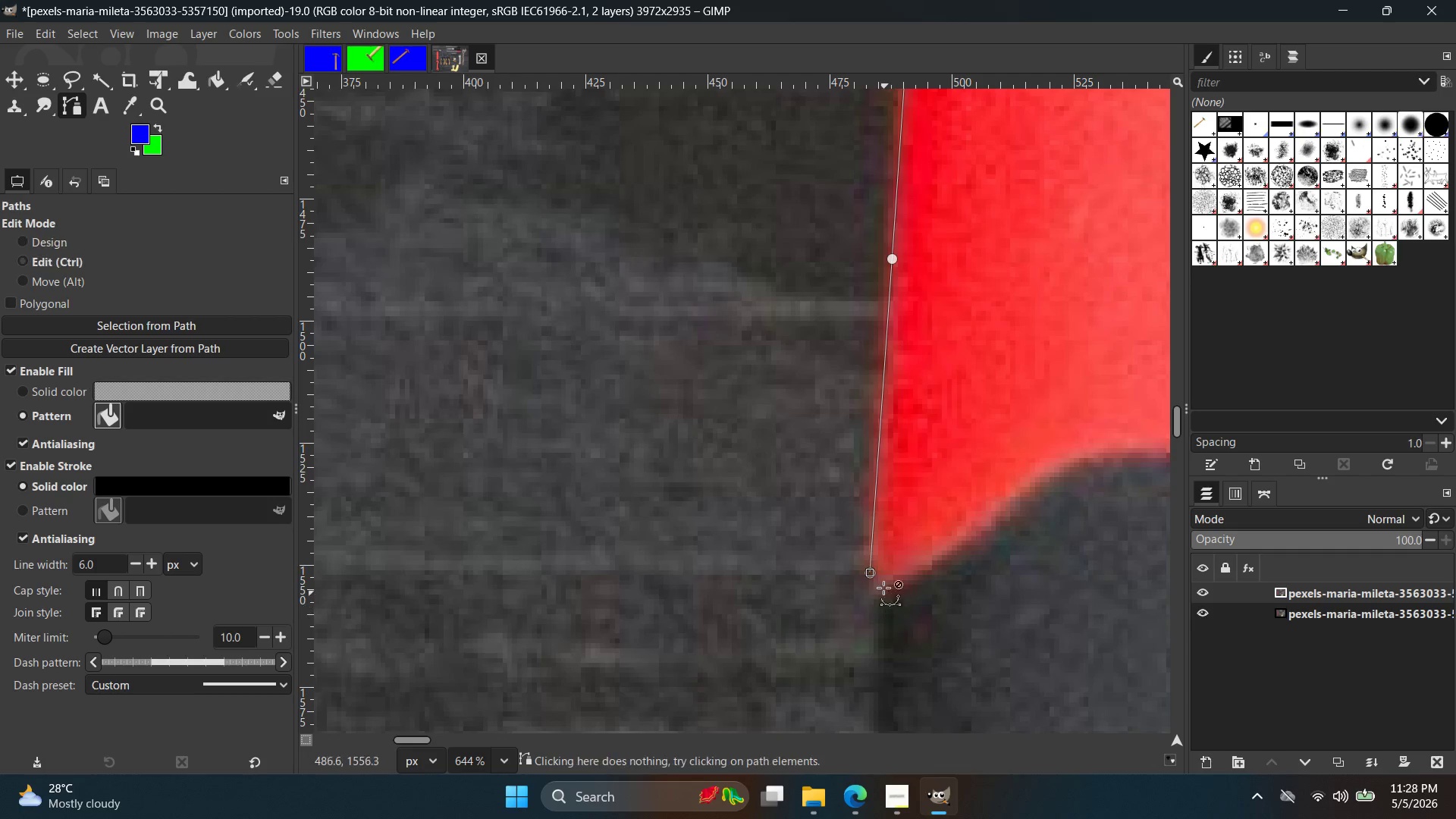 
key(Control+Z)
 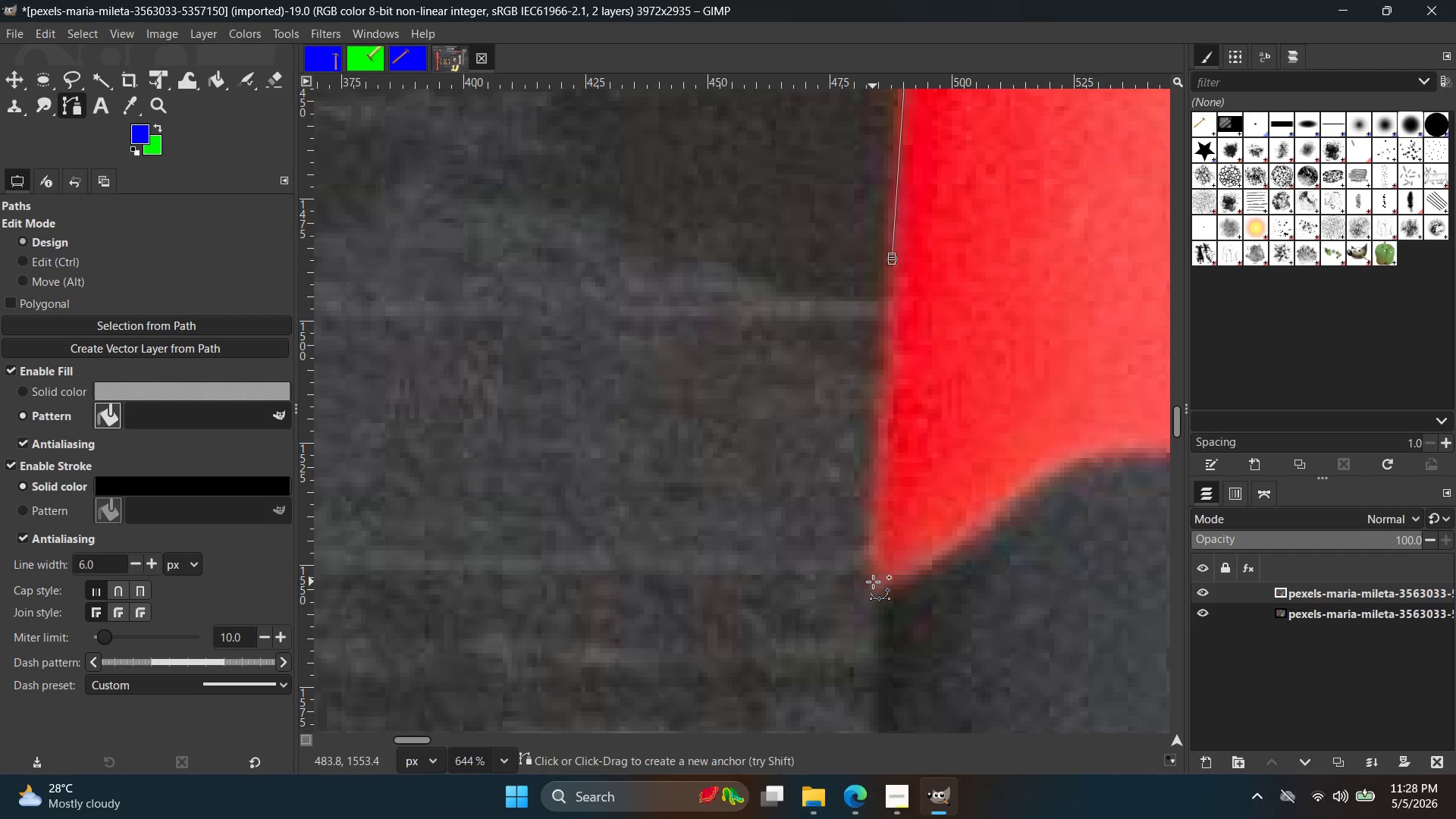 
left_click([873, 582])
 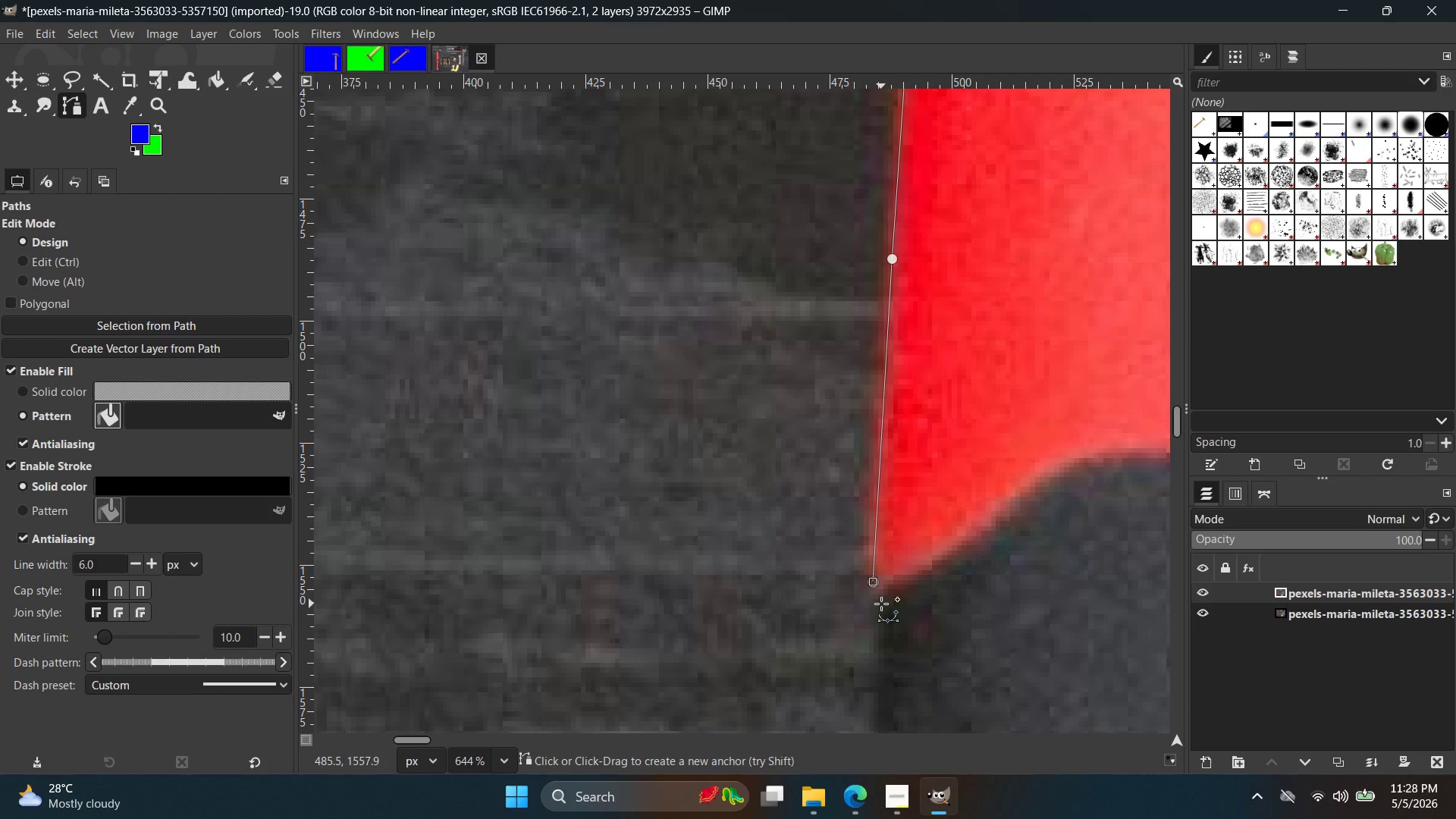 
left_click_drag(start_coordinate=[888, 595], to_coordinate=[916, 567])
 